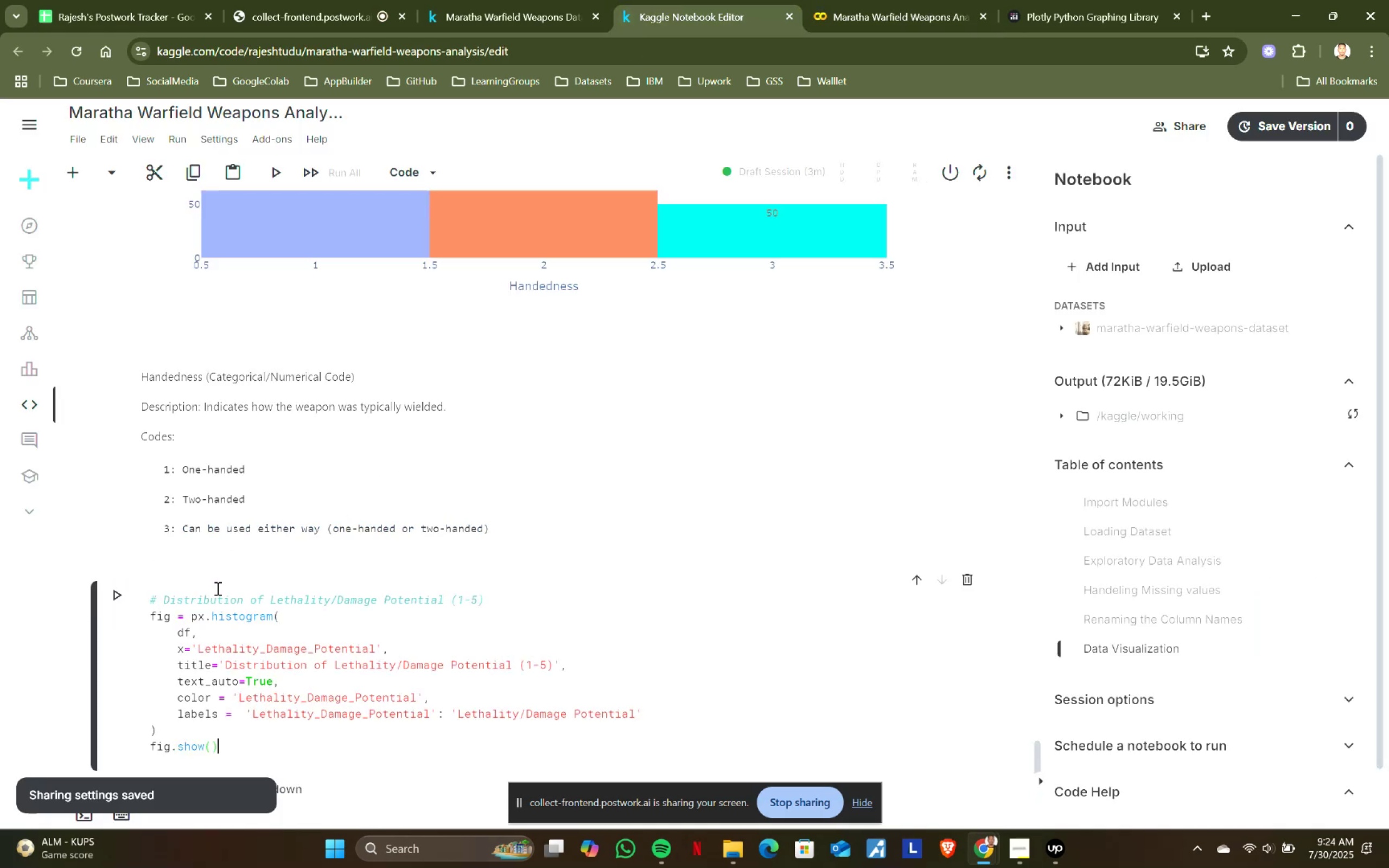 
key(Shift+ShiftRight)
 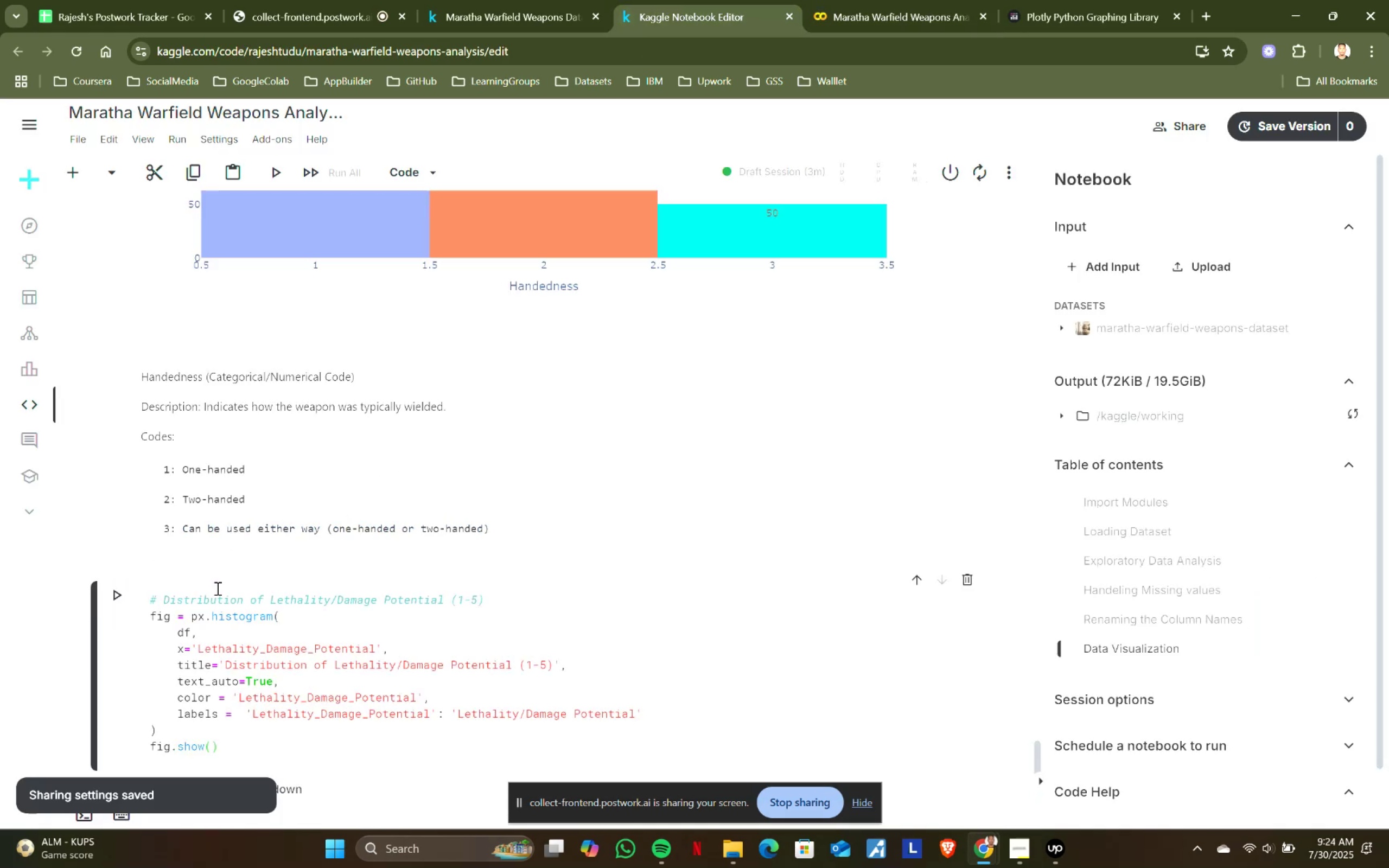 
key(Shift+Enter)
 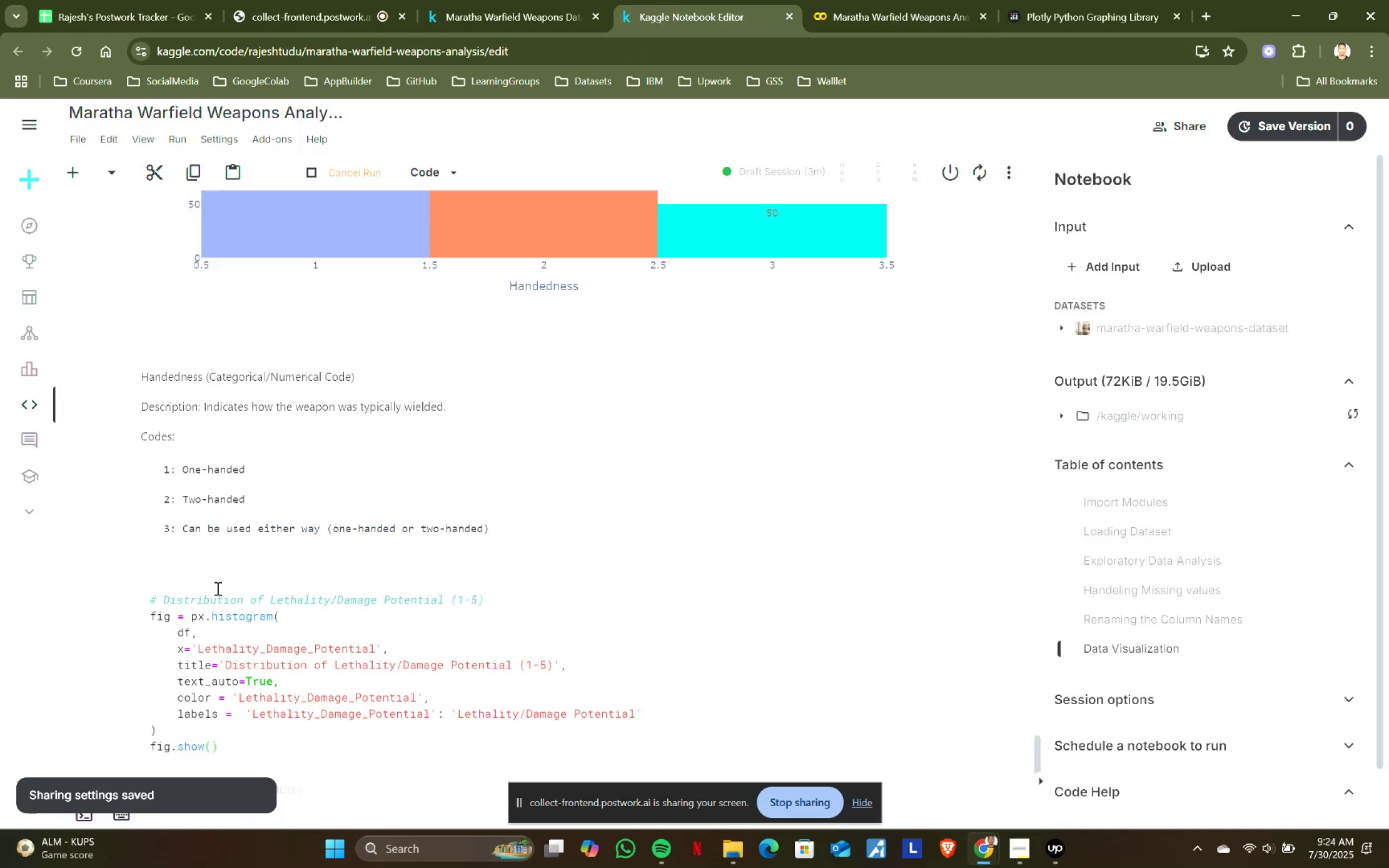 
scroll: coordinate [525, 377], scroll_direction: down, amount: 7.0
 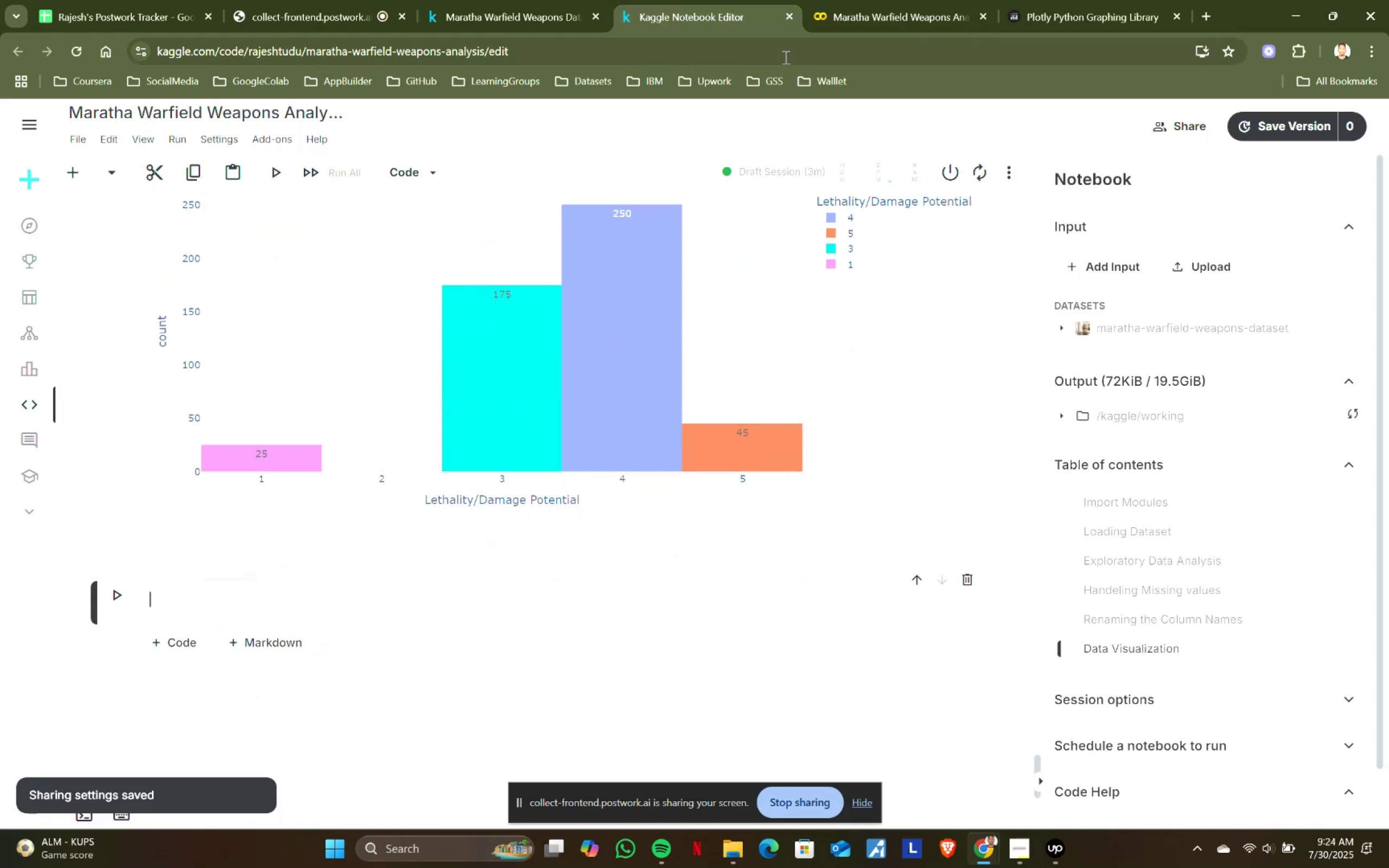 
left_click([849, 10])
 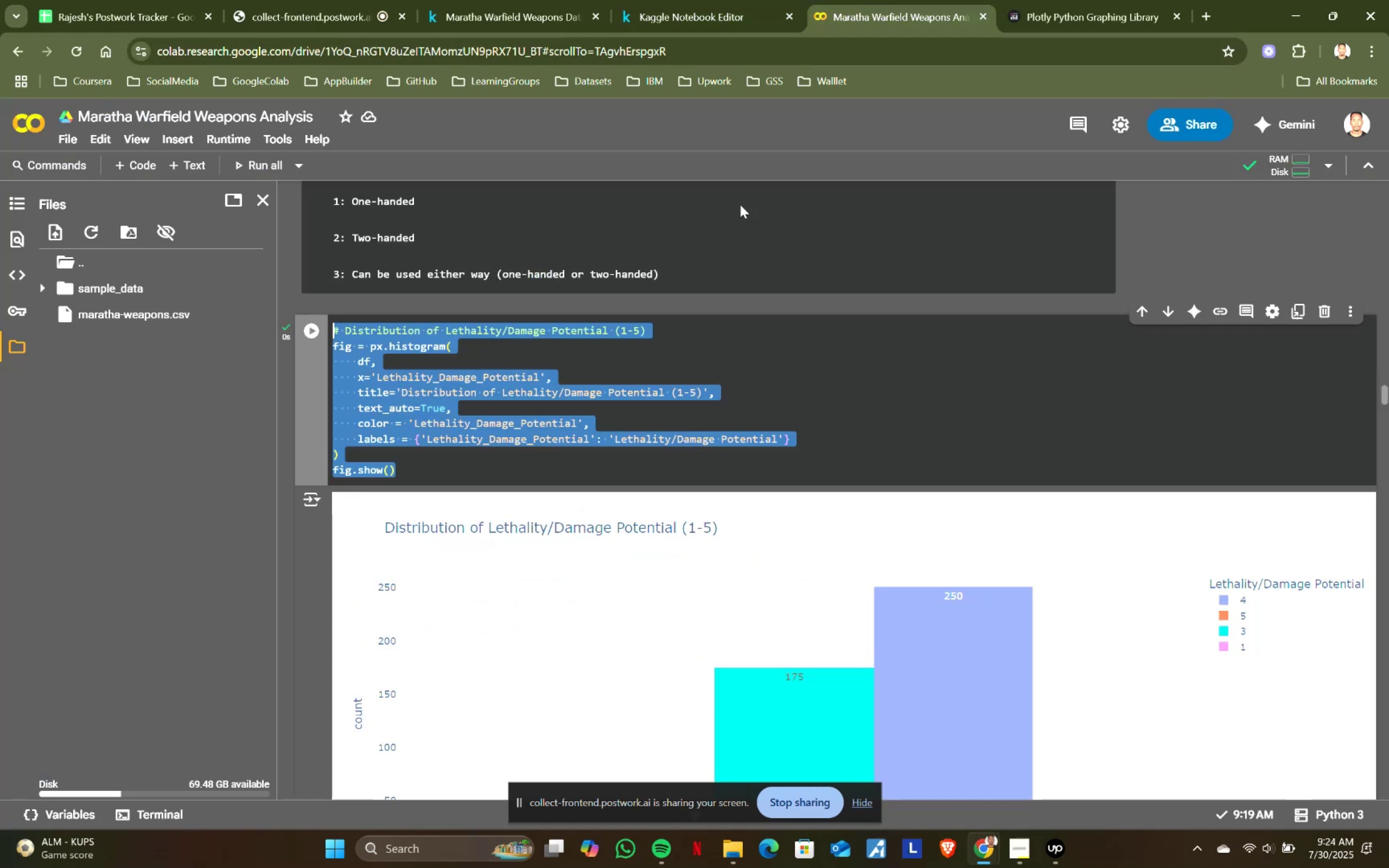 
scroll: coordinate [559, 457], scroll_direction: down, amount: 4.0
 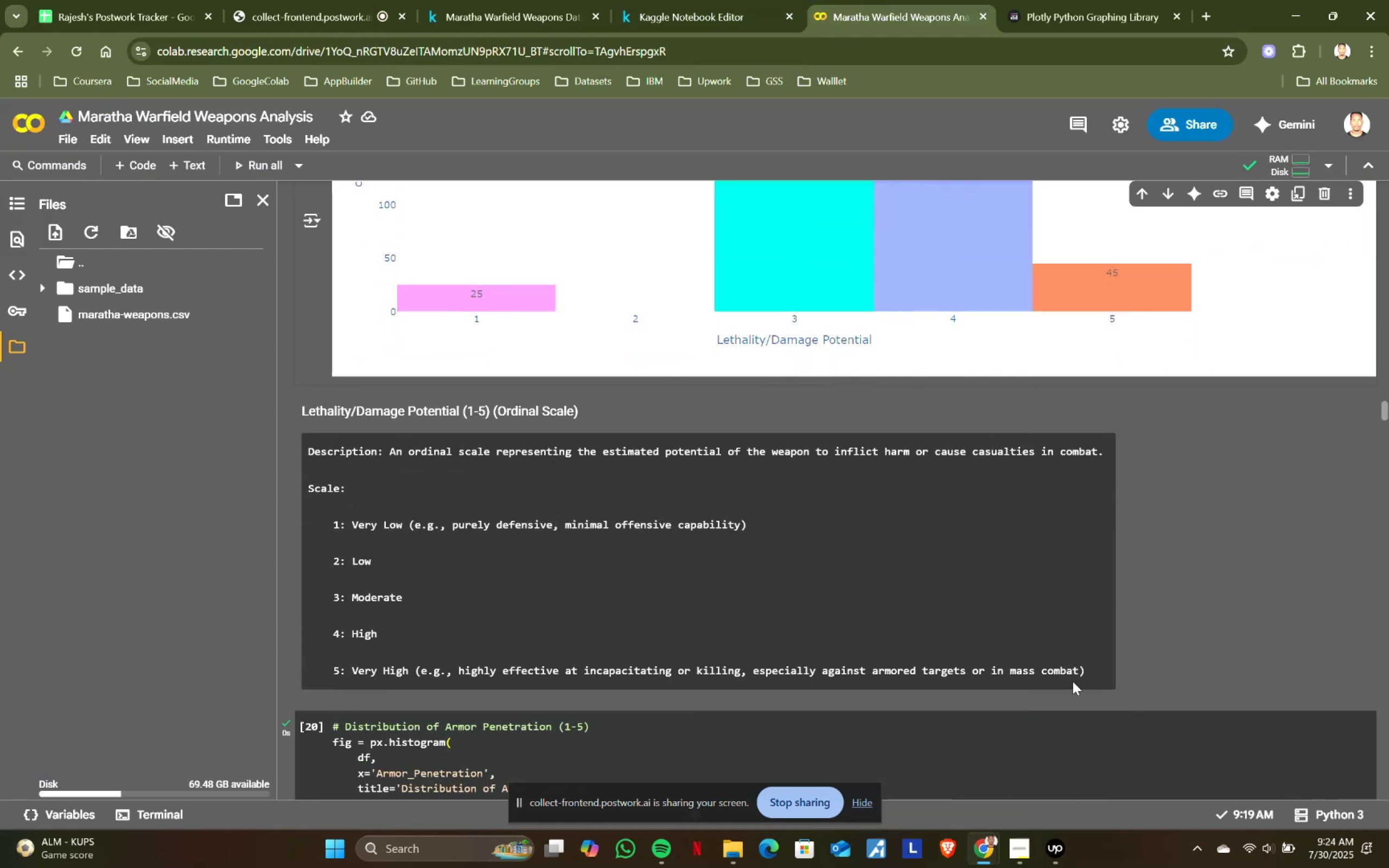 
left_click_drag(start_coordinate=[1087, 668], to_coordinate=[294, 409])
 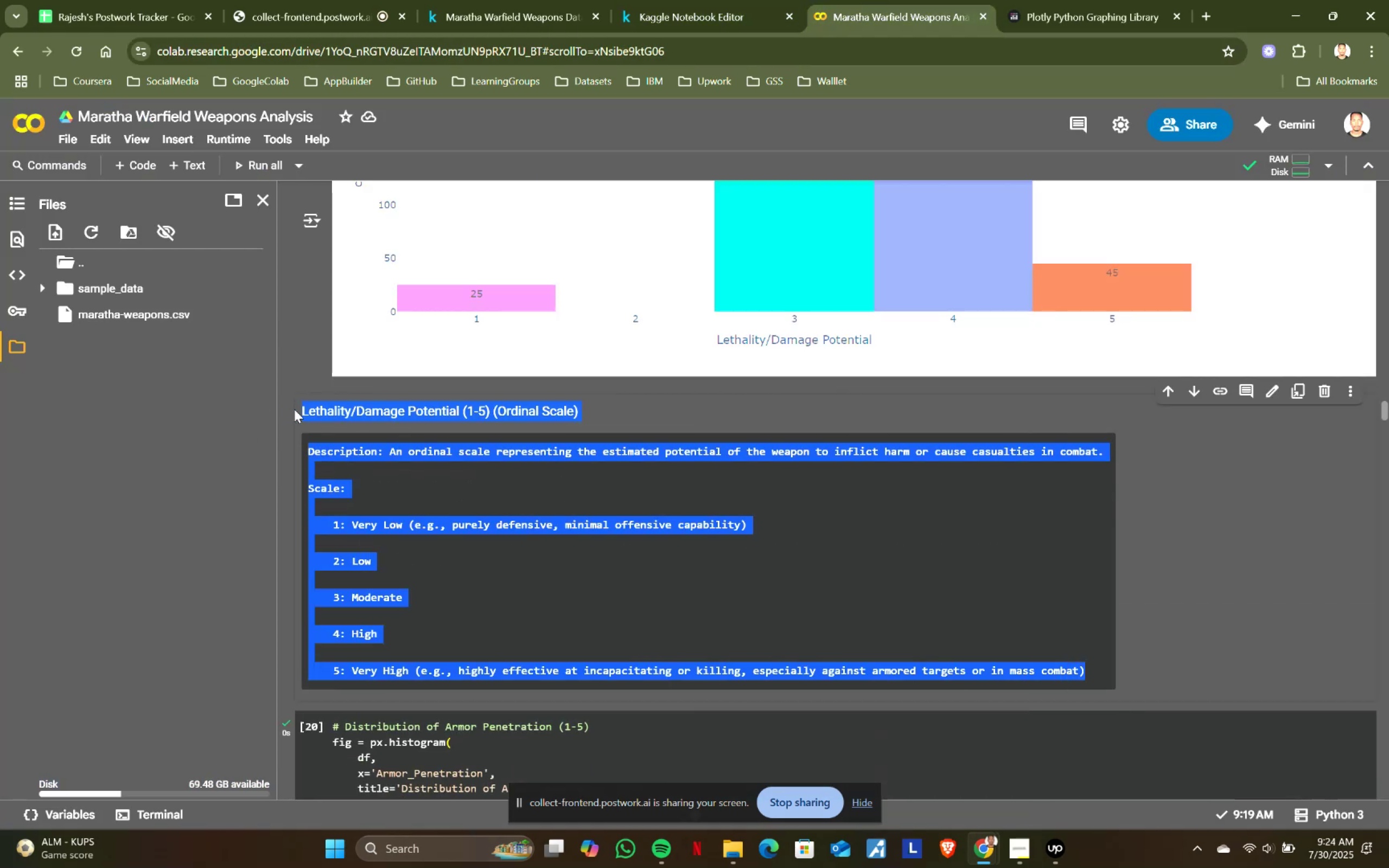 
key(Control+ControlLeft)
 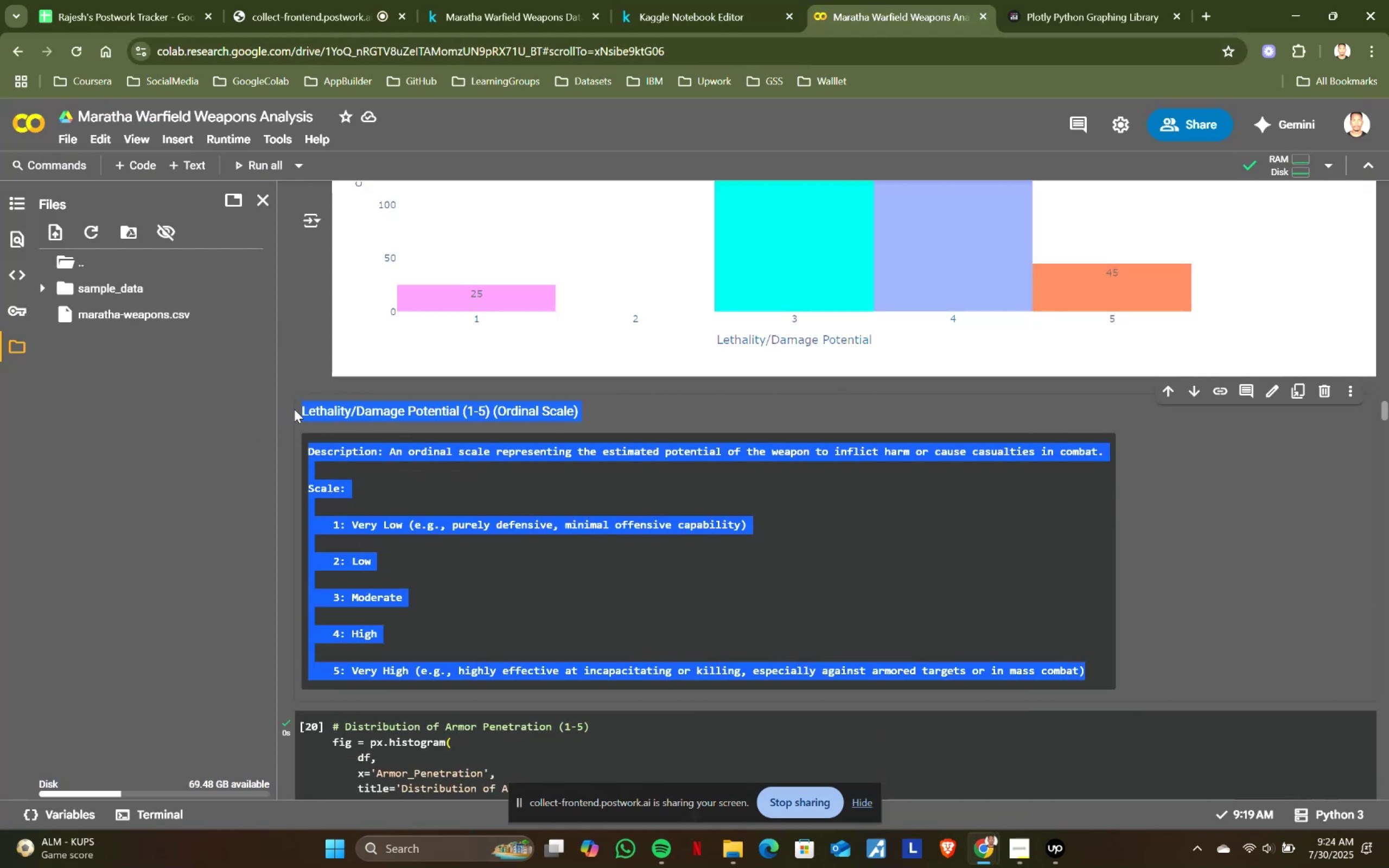 
key(Control+C)
 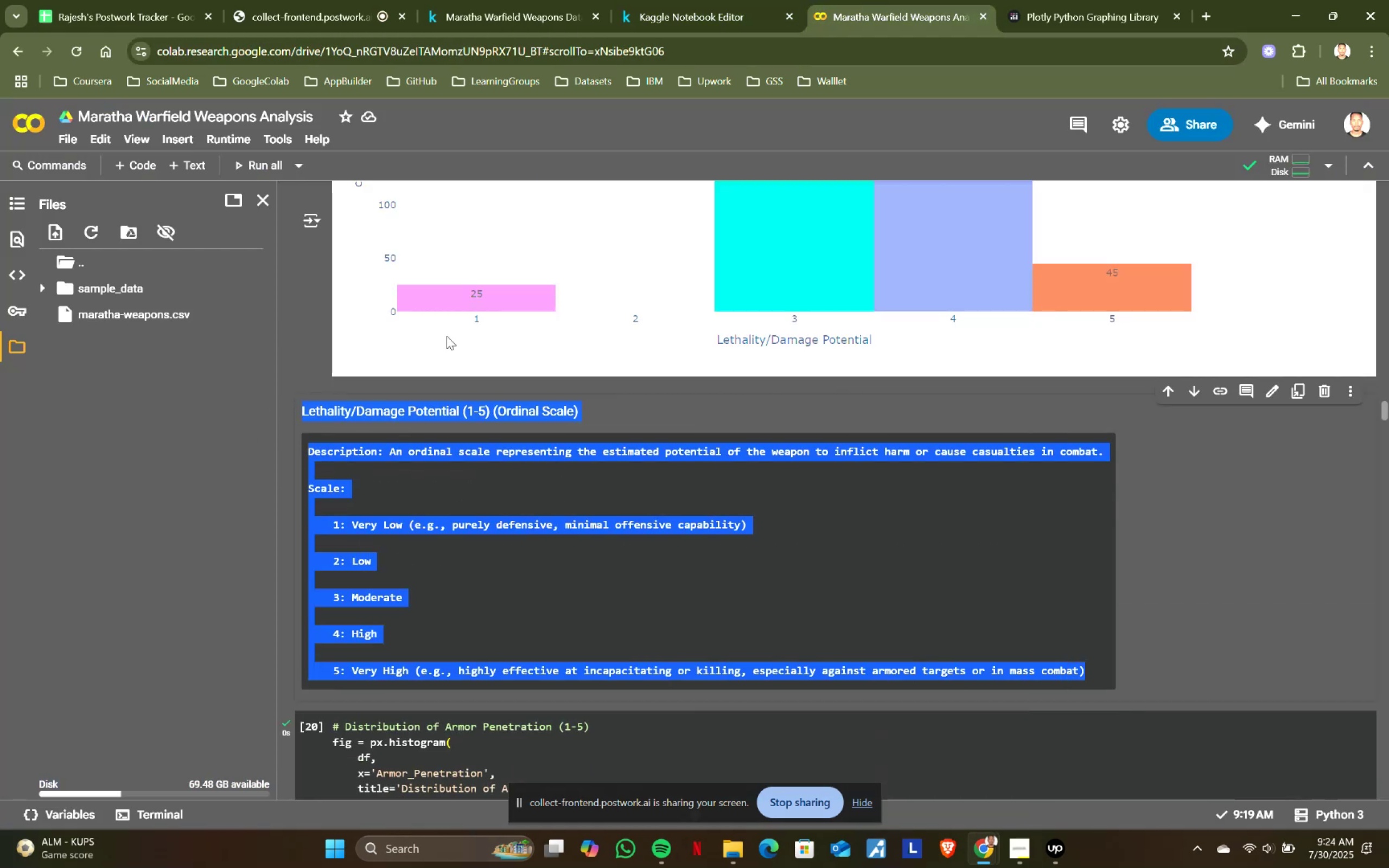 
key(Control+ControlLeft)
 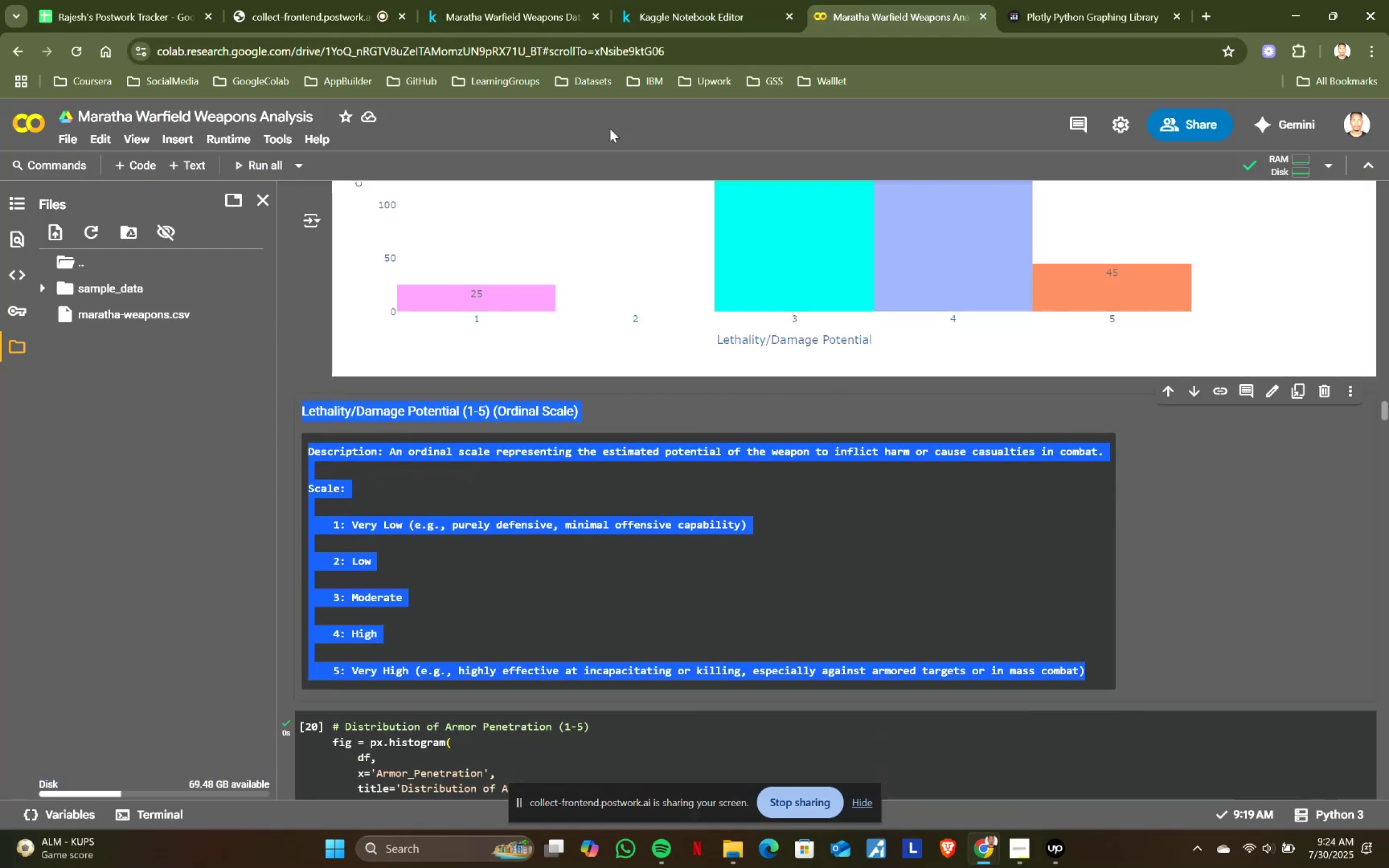 
key(Control+C)
 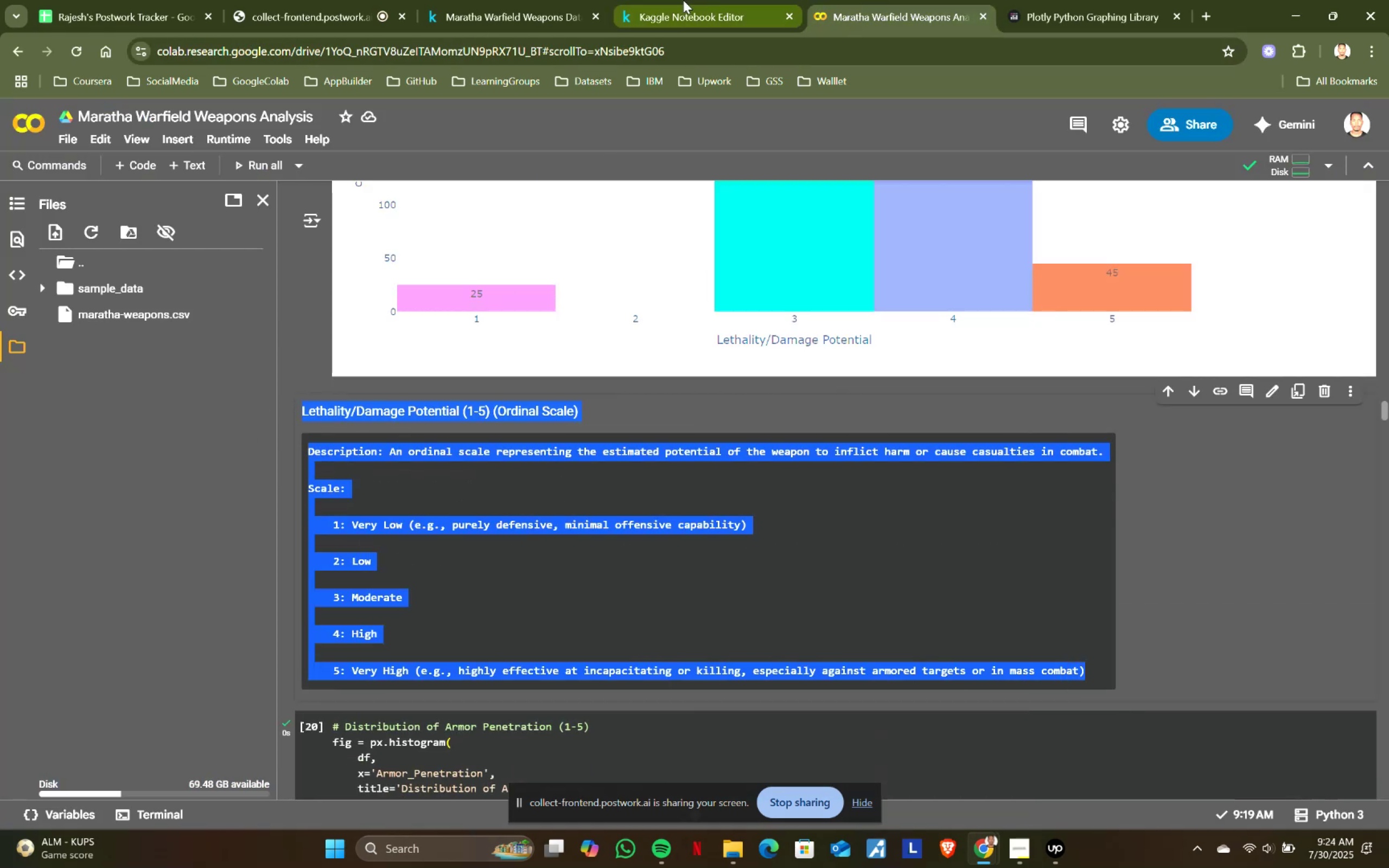 
left_click([686, 0])
 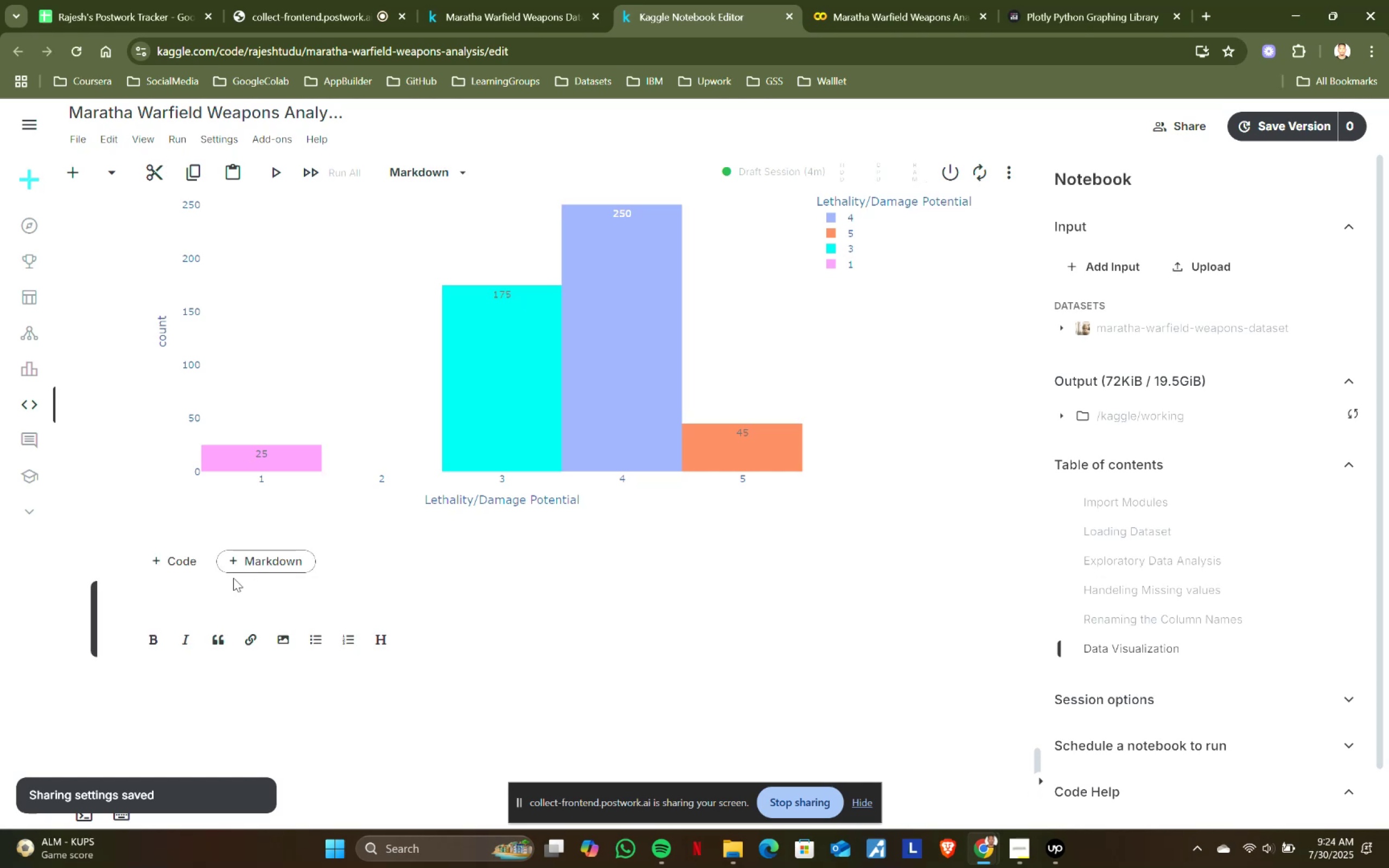 
double_click([203, 595])
 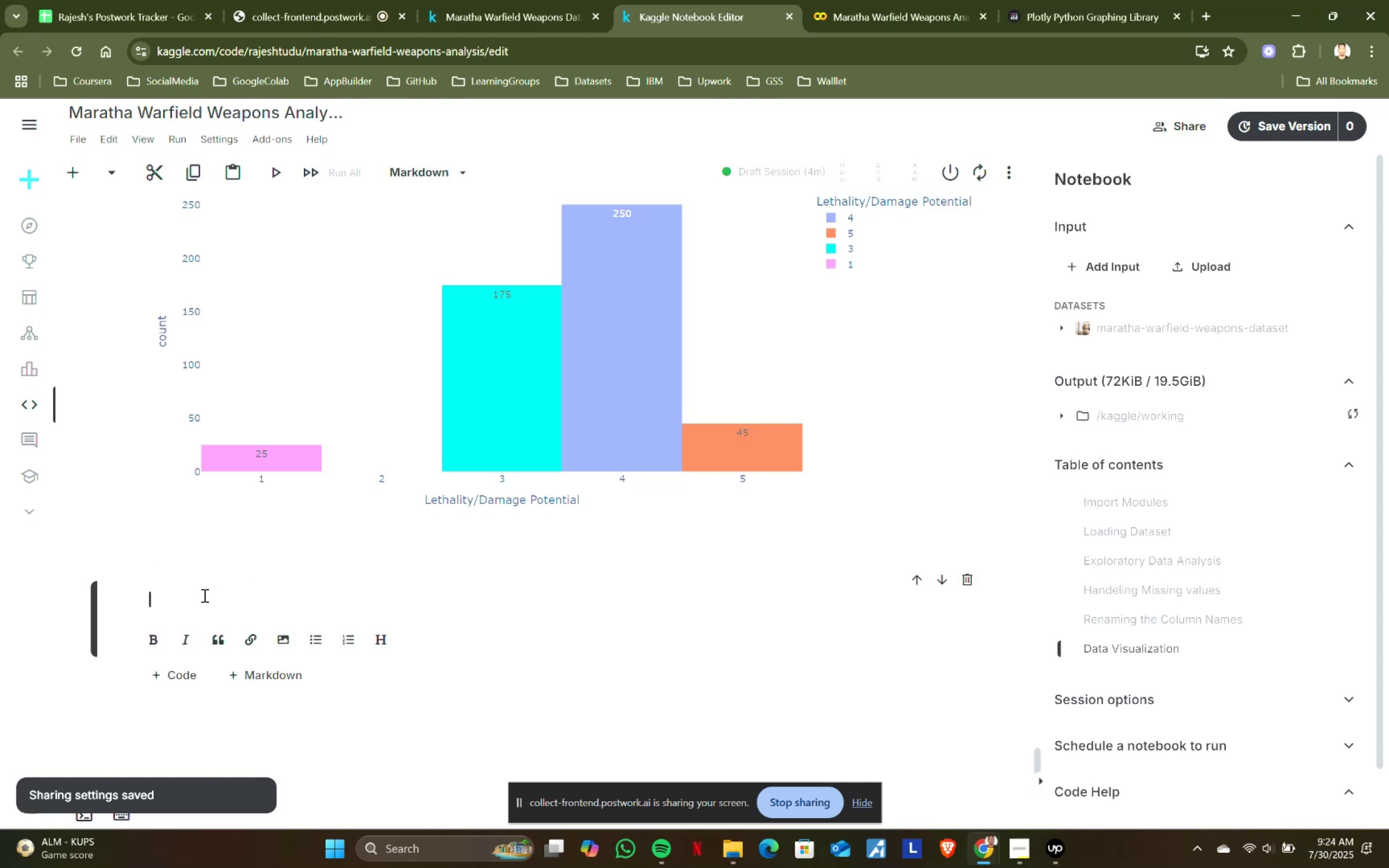 
key(Control+ControlLeft)
 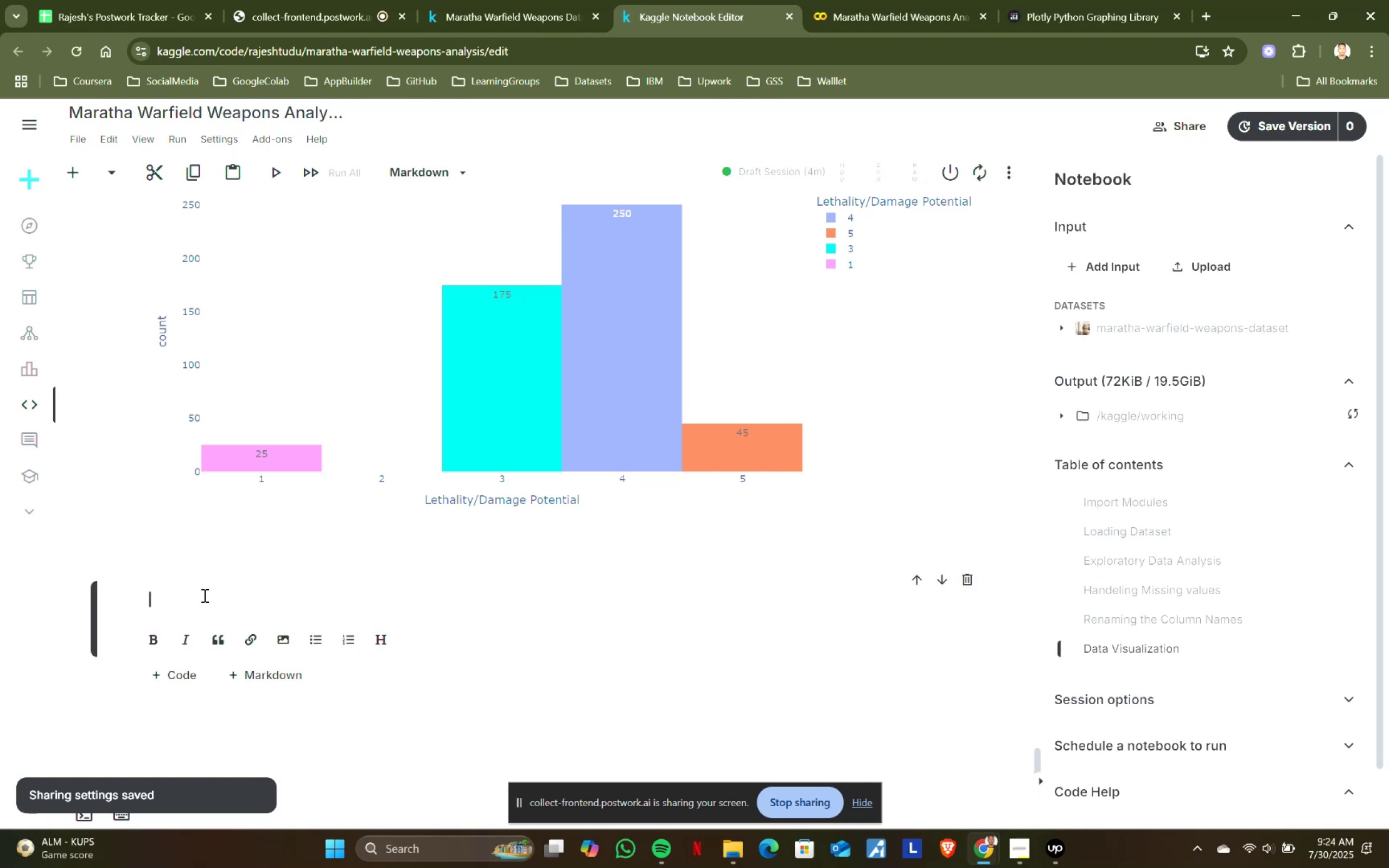 
key(Control+V)
 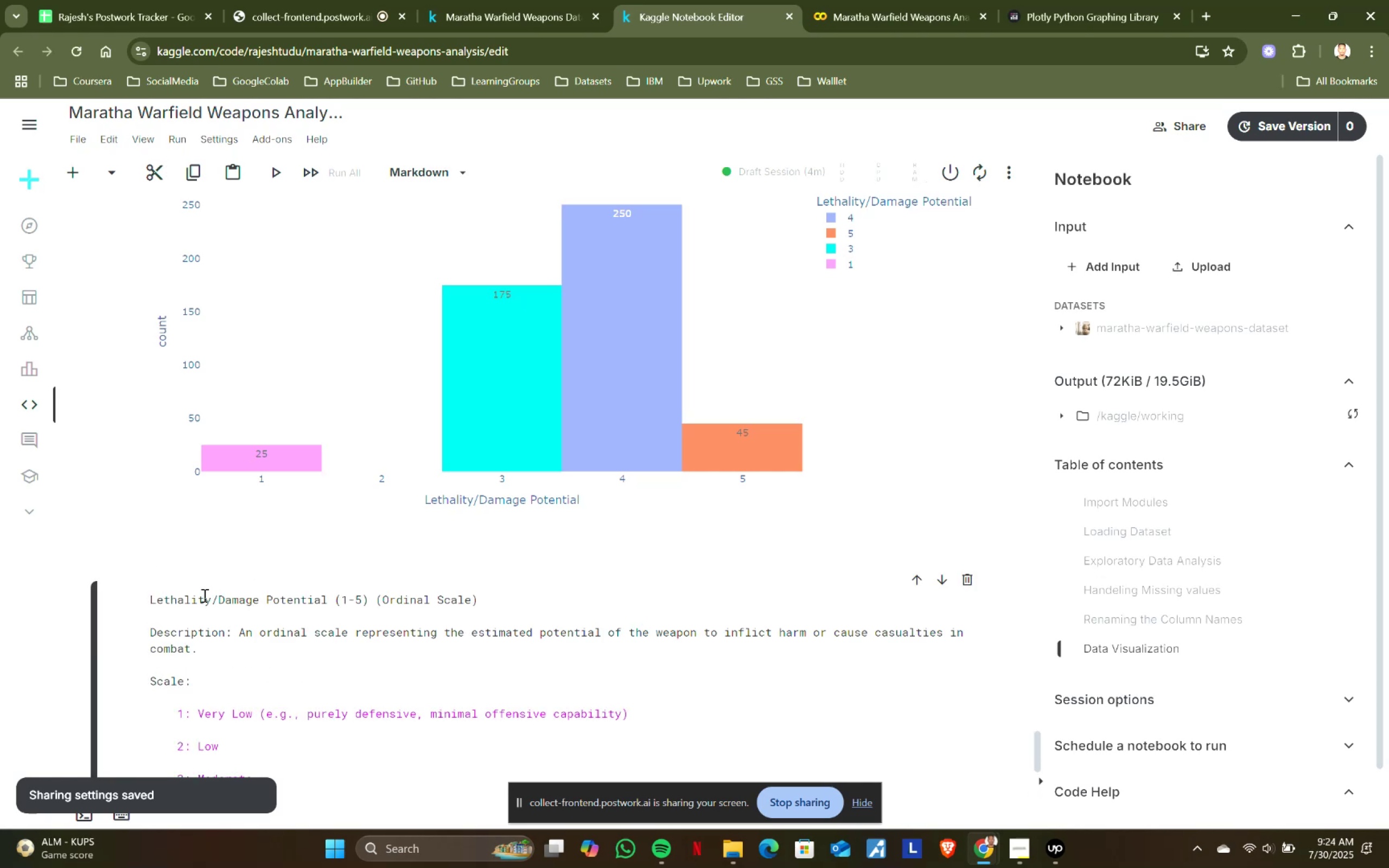 
key(Shift+ShiftRight)
 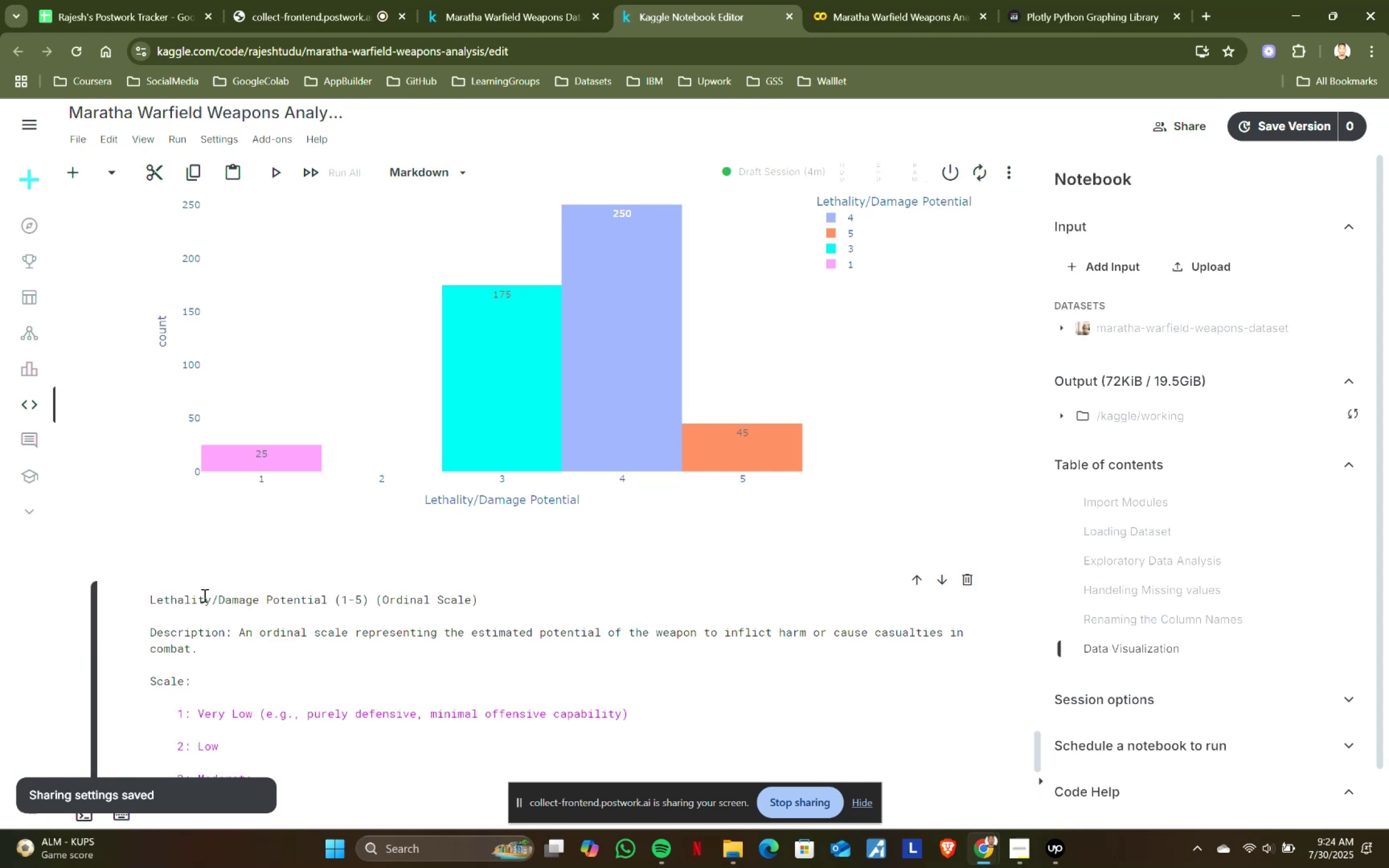 
key(Shift+Enter)
 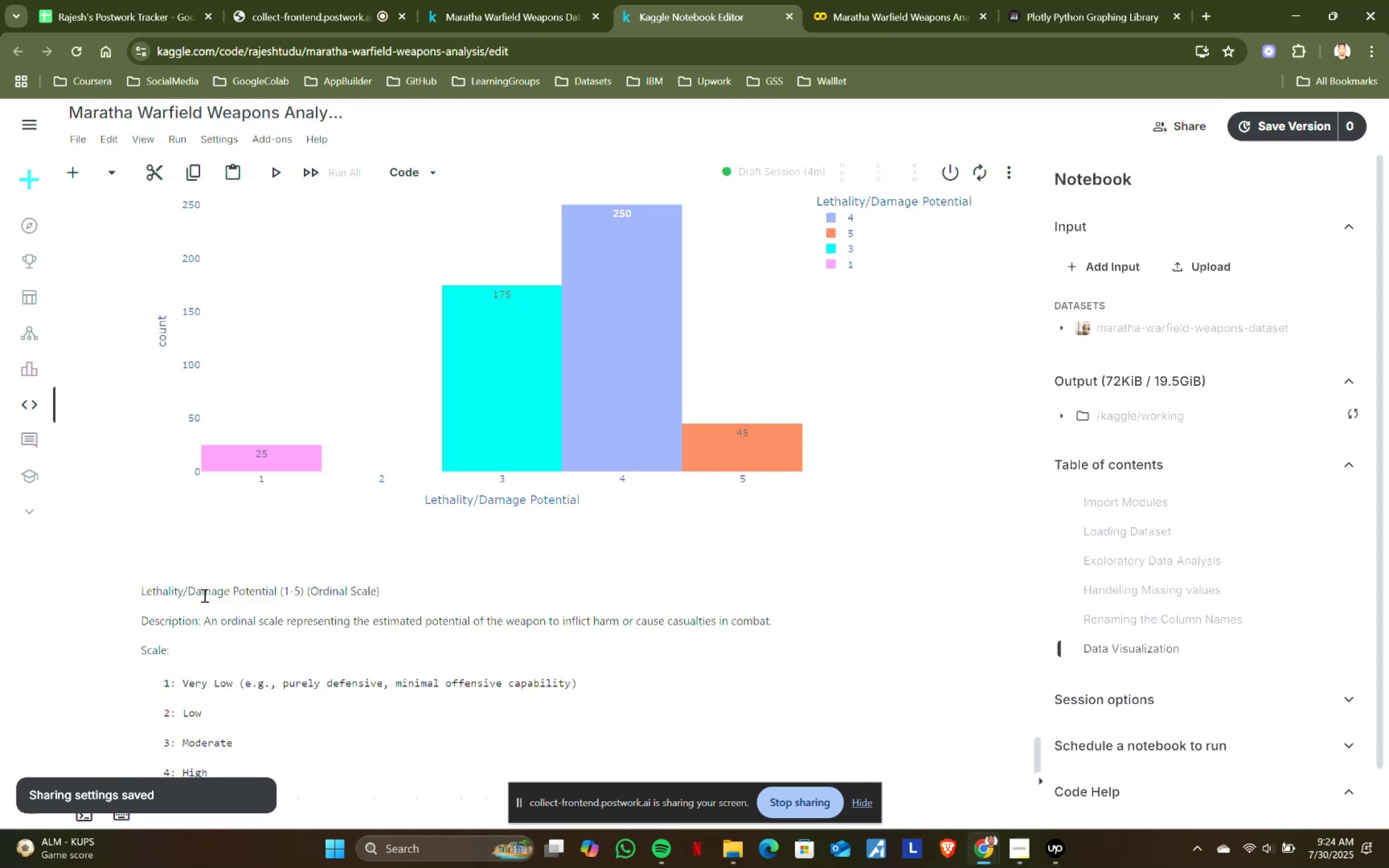 
scroll: coordinate [382, 545], scroll_direction: down, amount: 6.0
 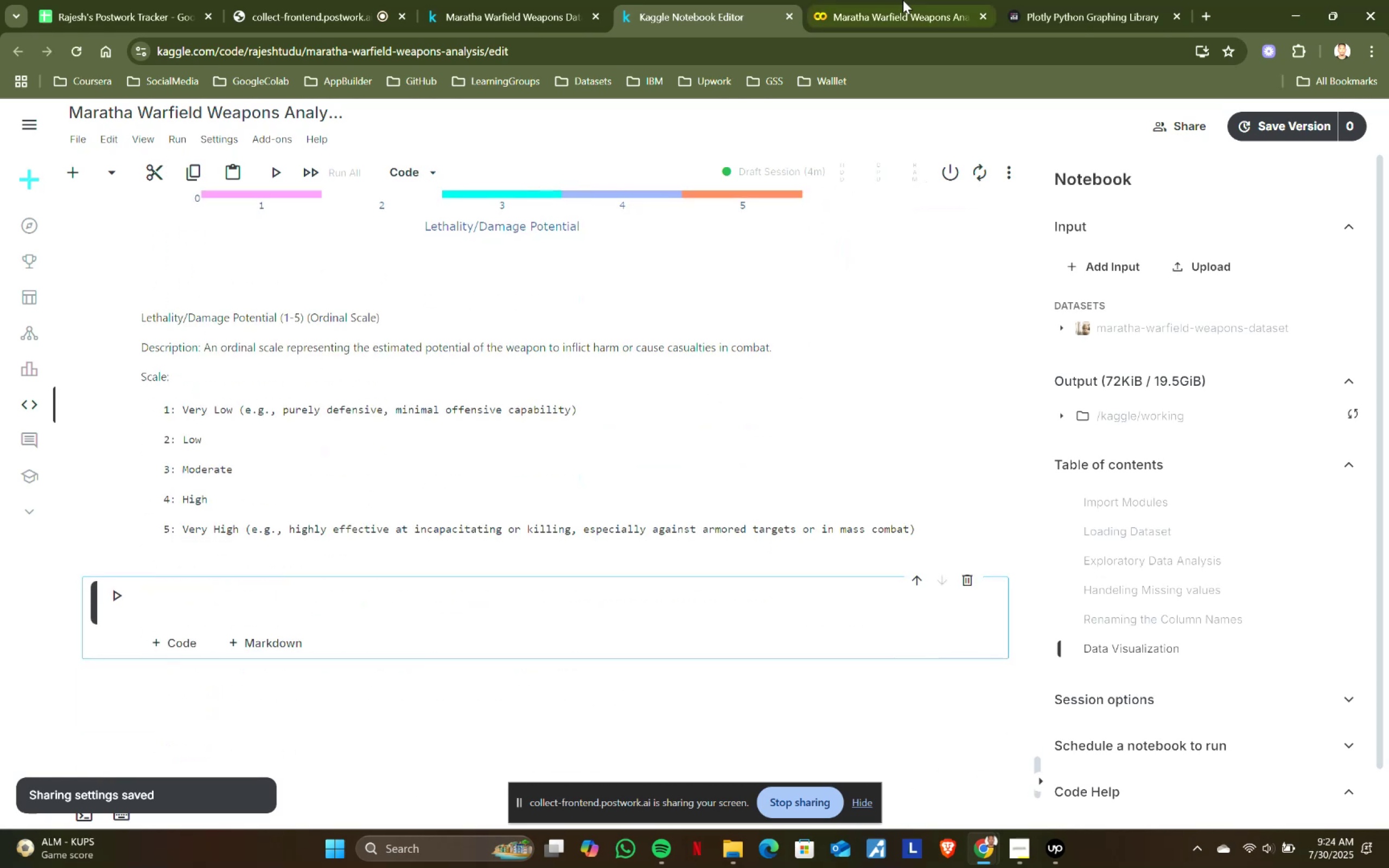 
left_click([908, 0])
 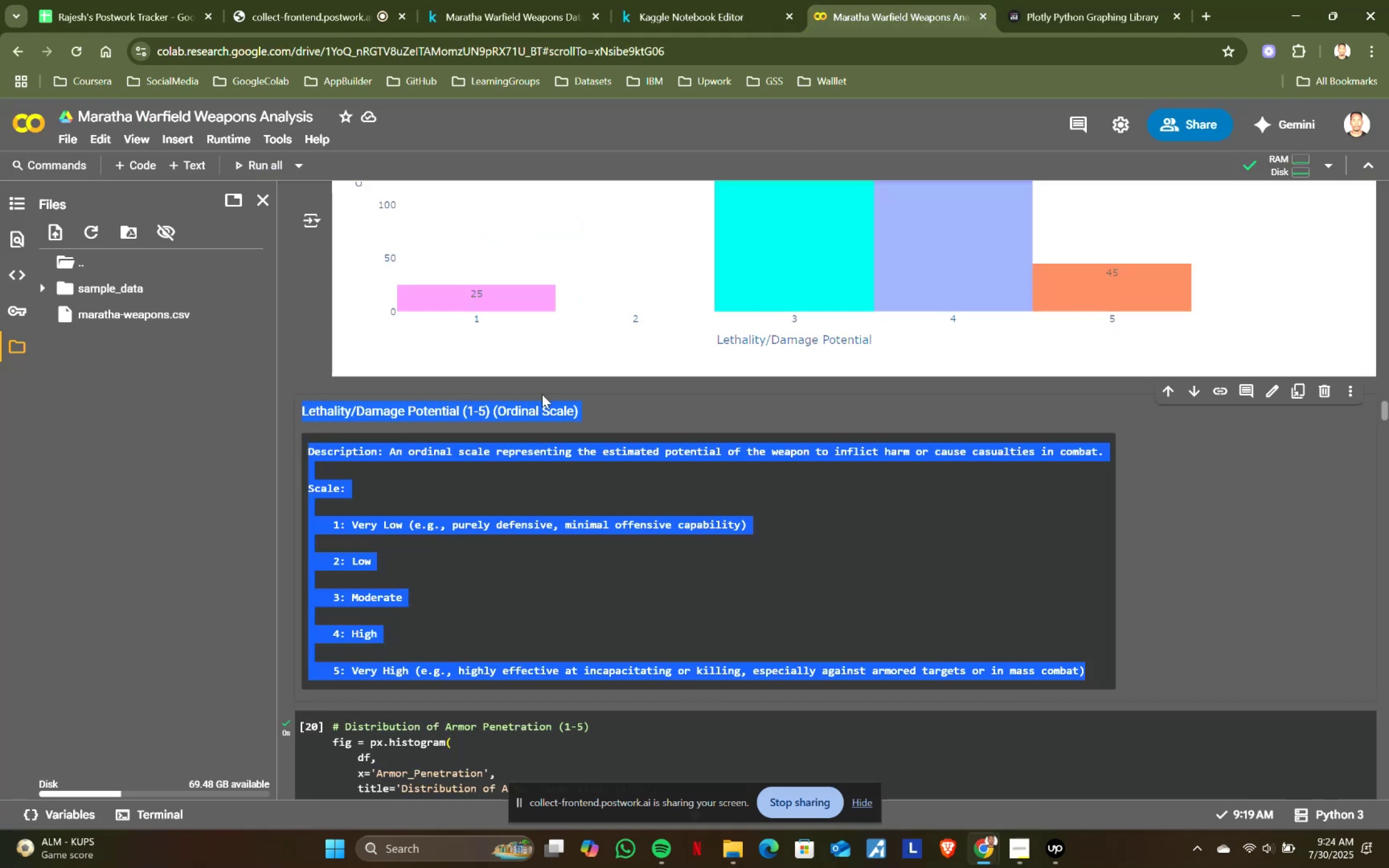 
scroll: coordinate [505, 430], scroll_direction: down, amount: 3.0
 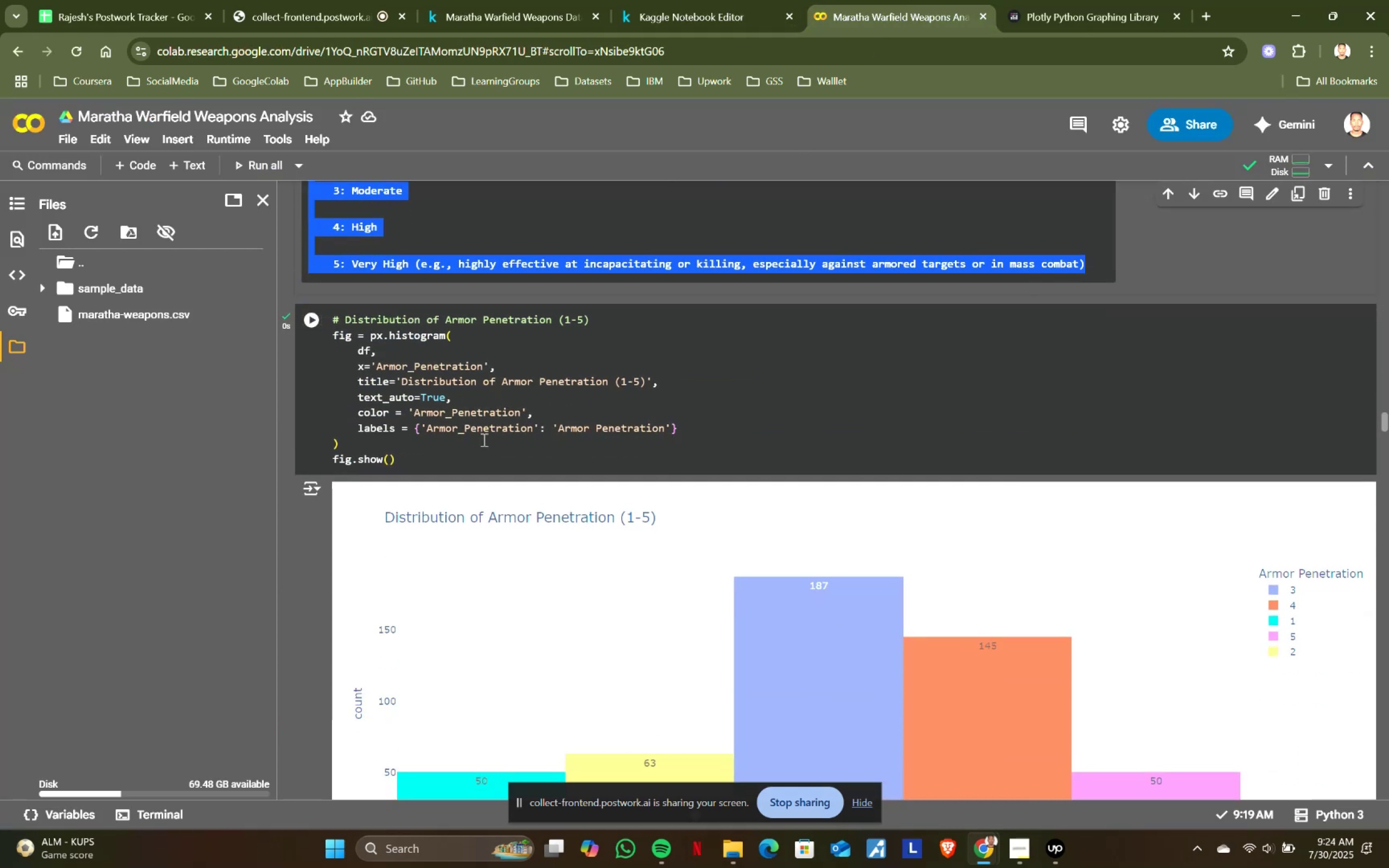 
left_click([457, 441])
 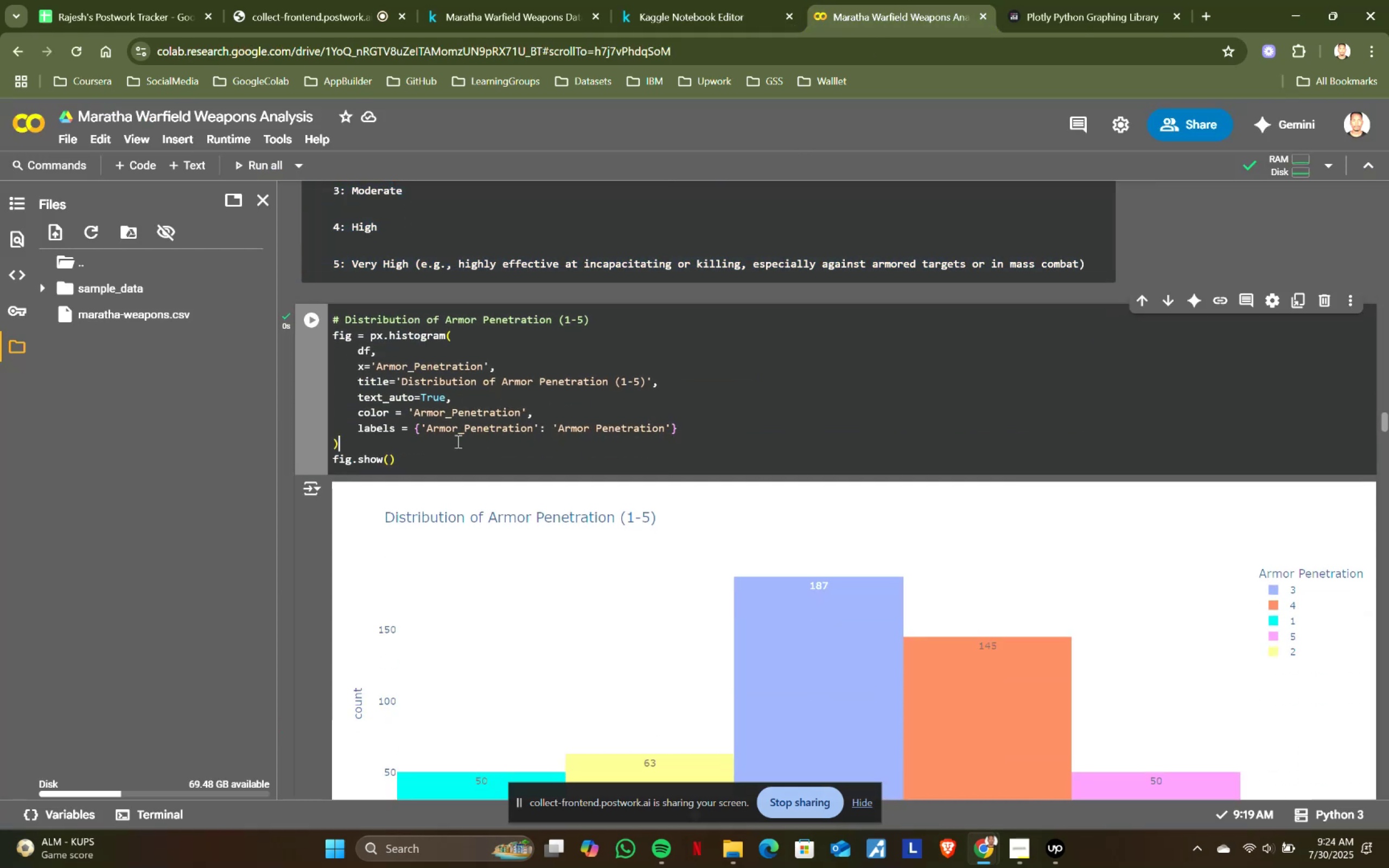 
key(Control+ControlLeft)
 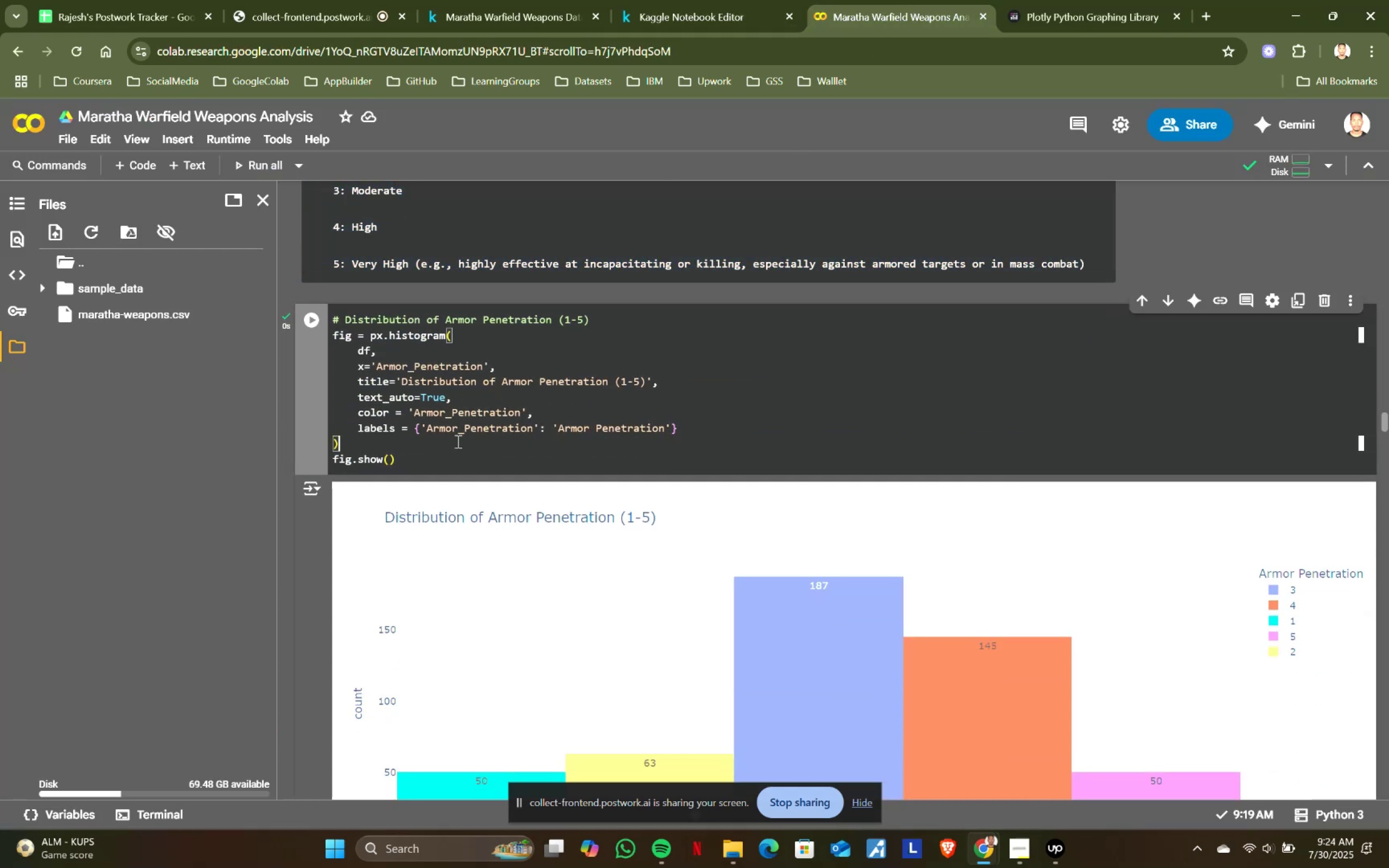 
key(Control+A)
 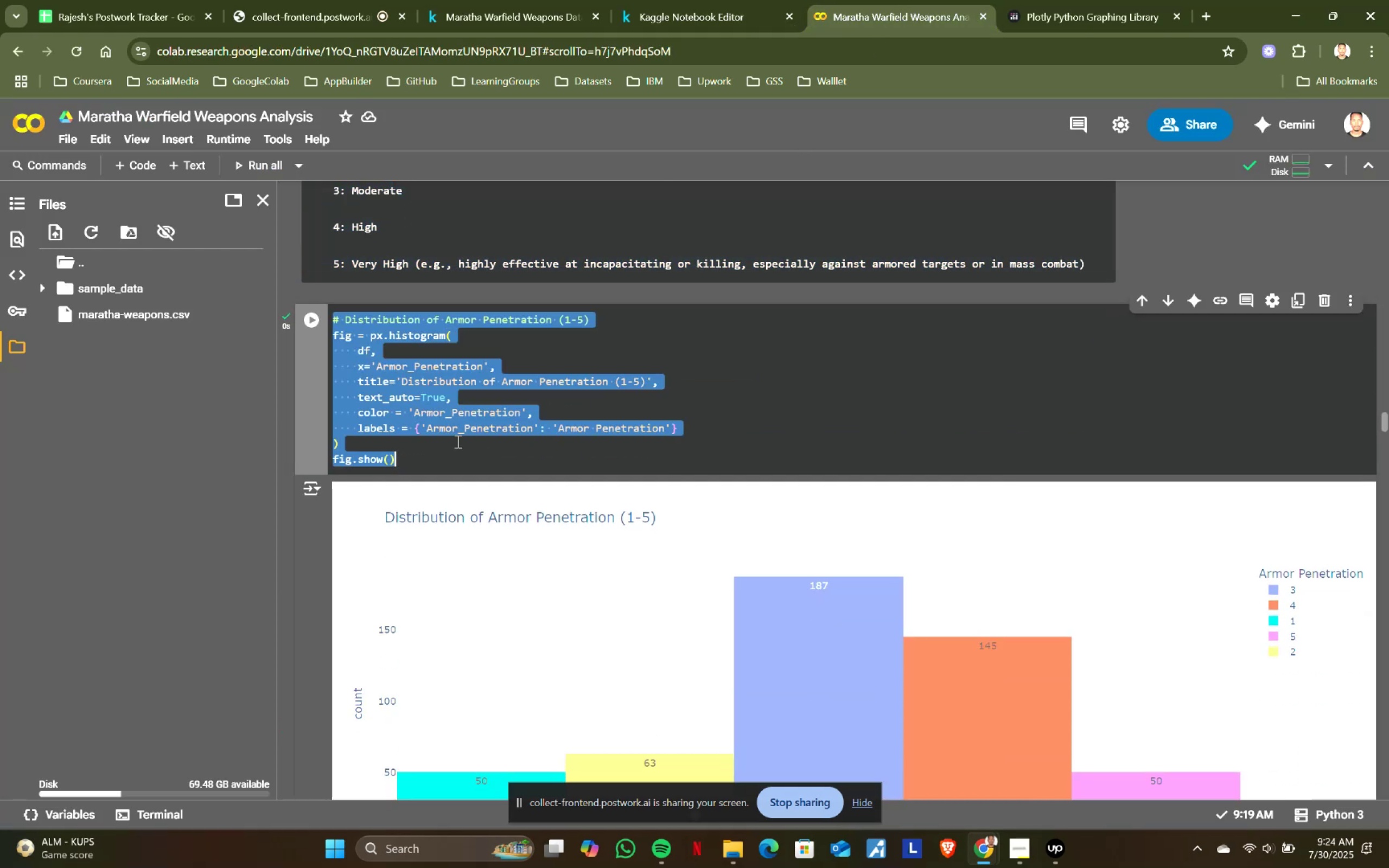 
key(Control+ControlLeft)
 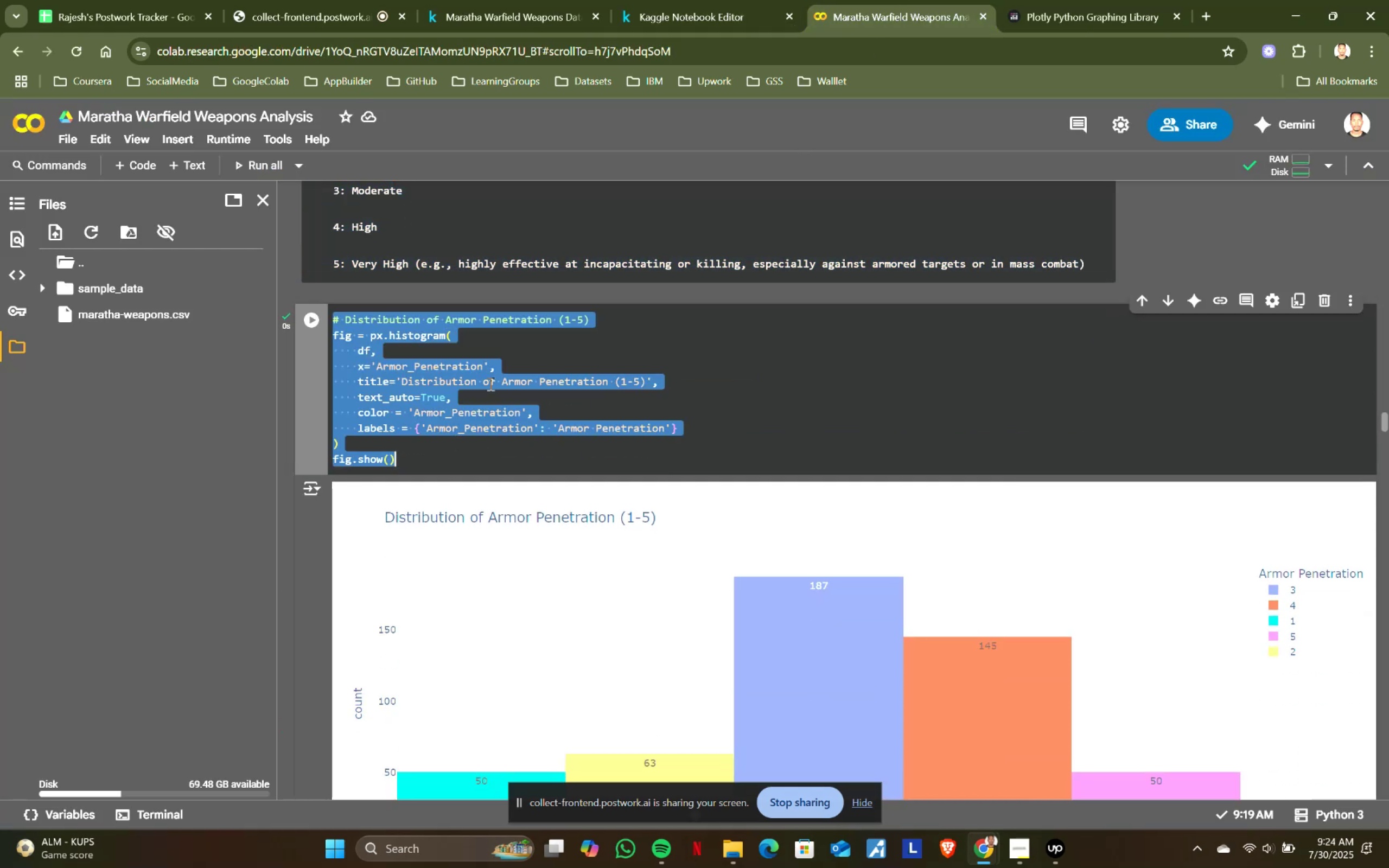 
key(Control+C)
 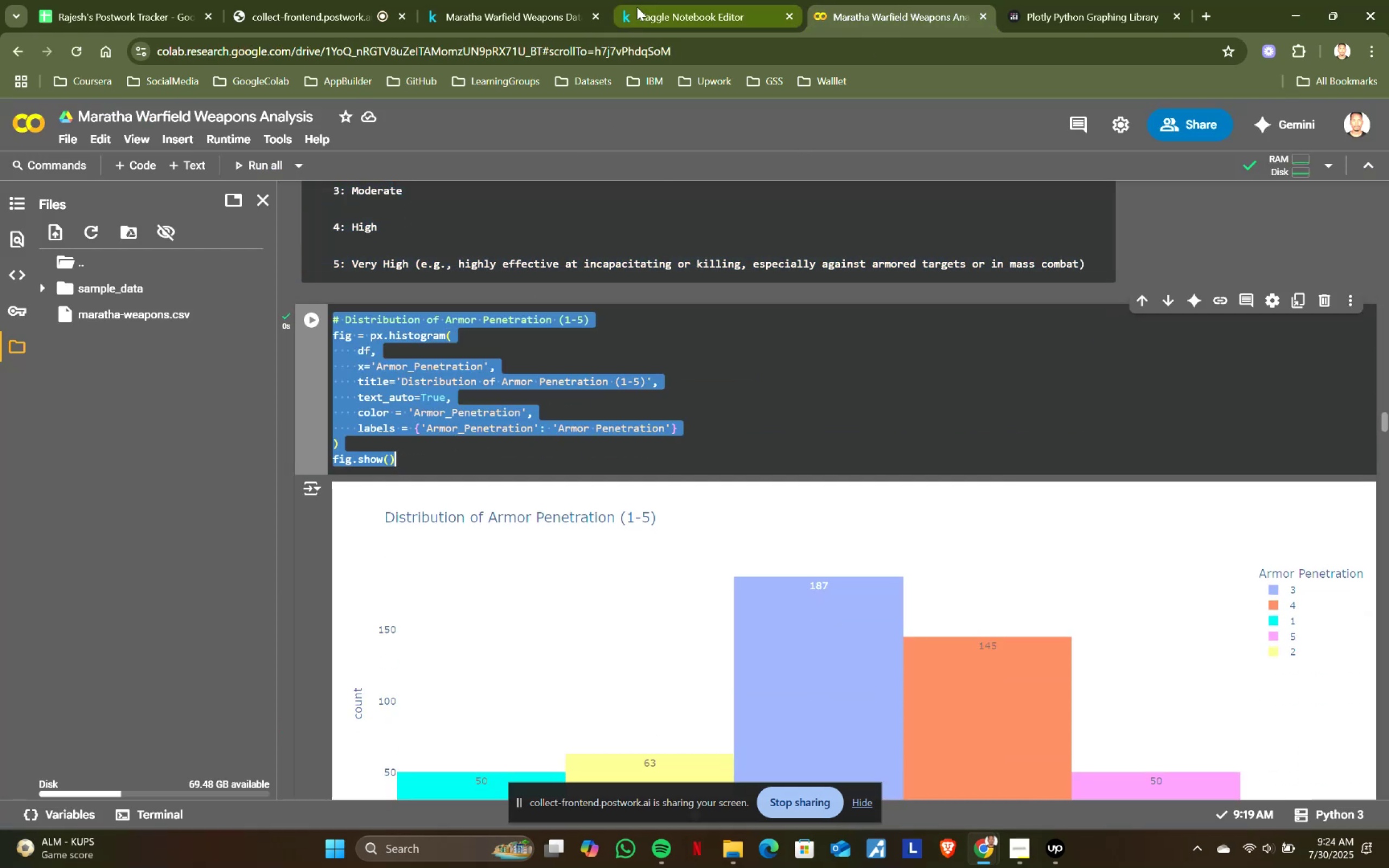 
left_click([642, 0])
 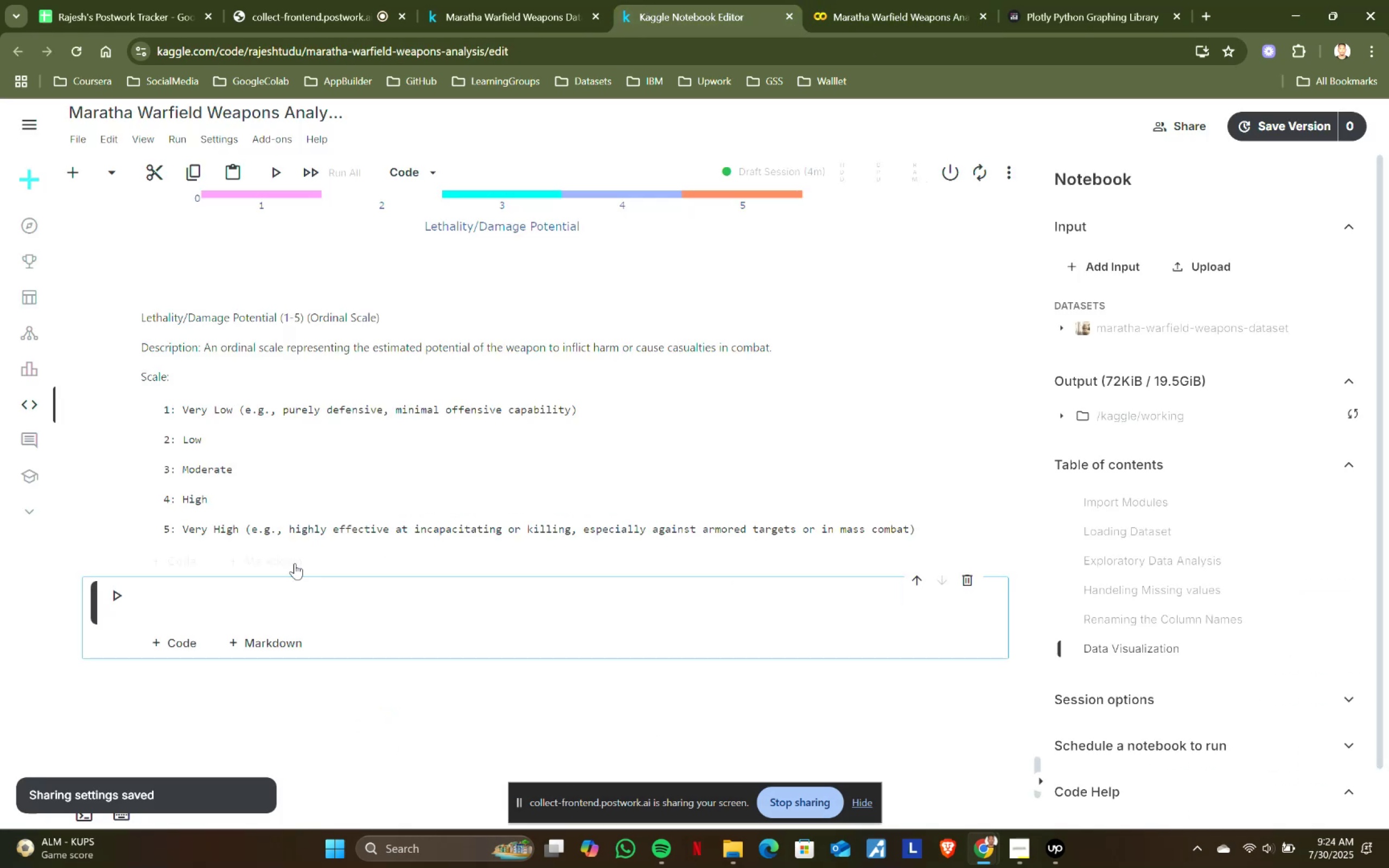 
scroll: coordinate [294, 564], scroll_direction: down, amount: 1.0
 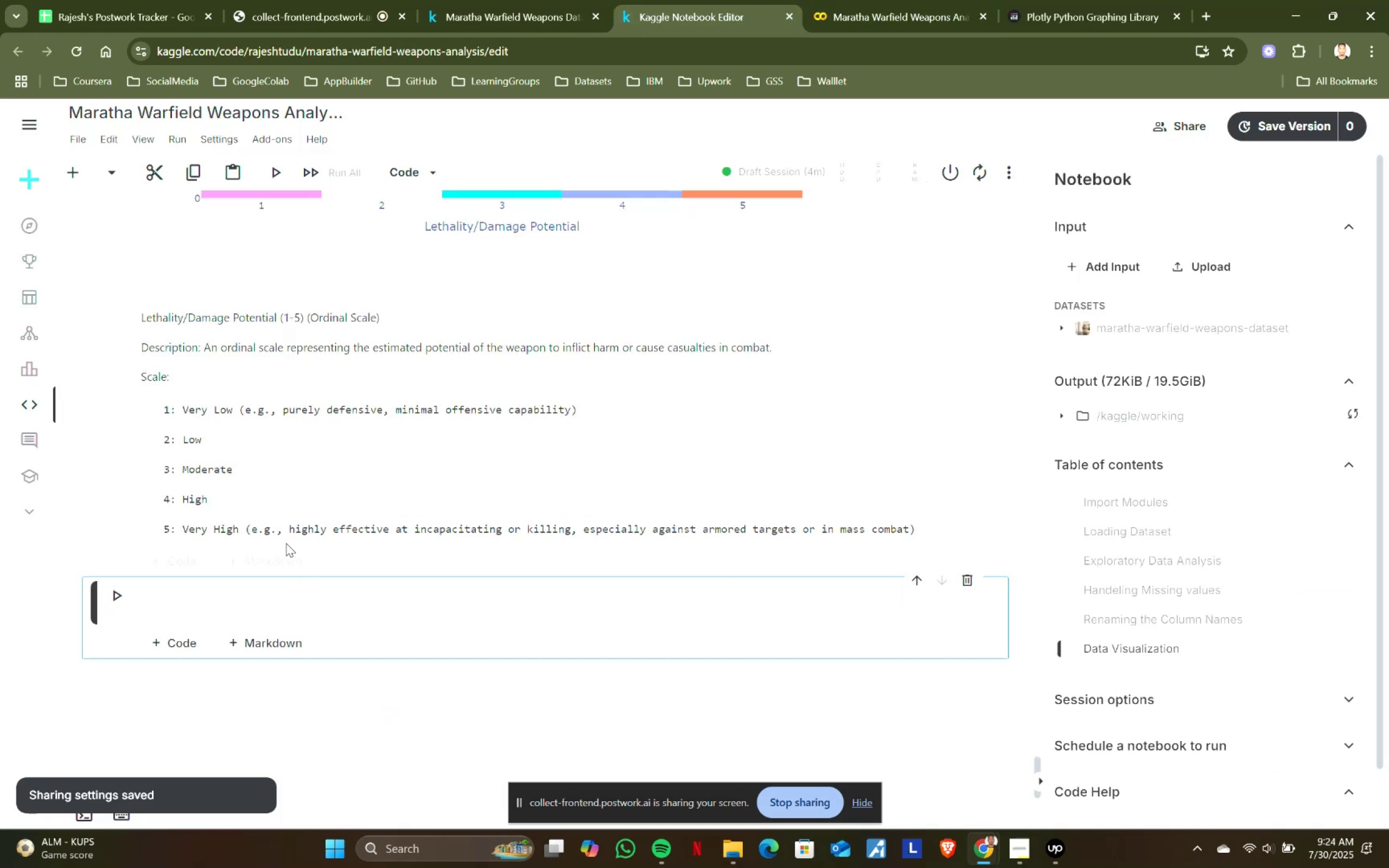 
left_click([286, 543])
 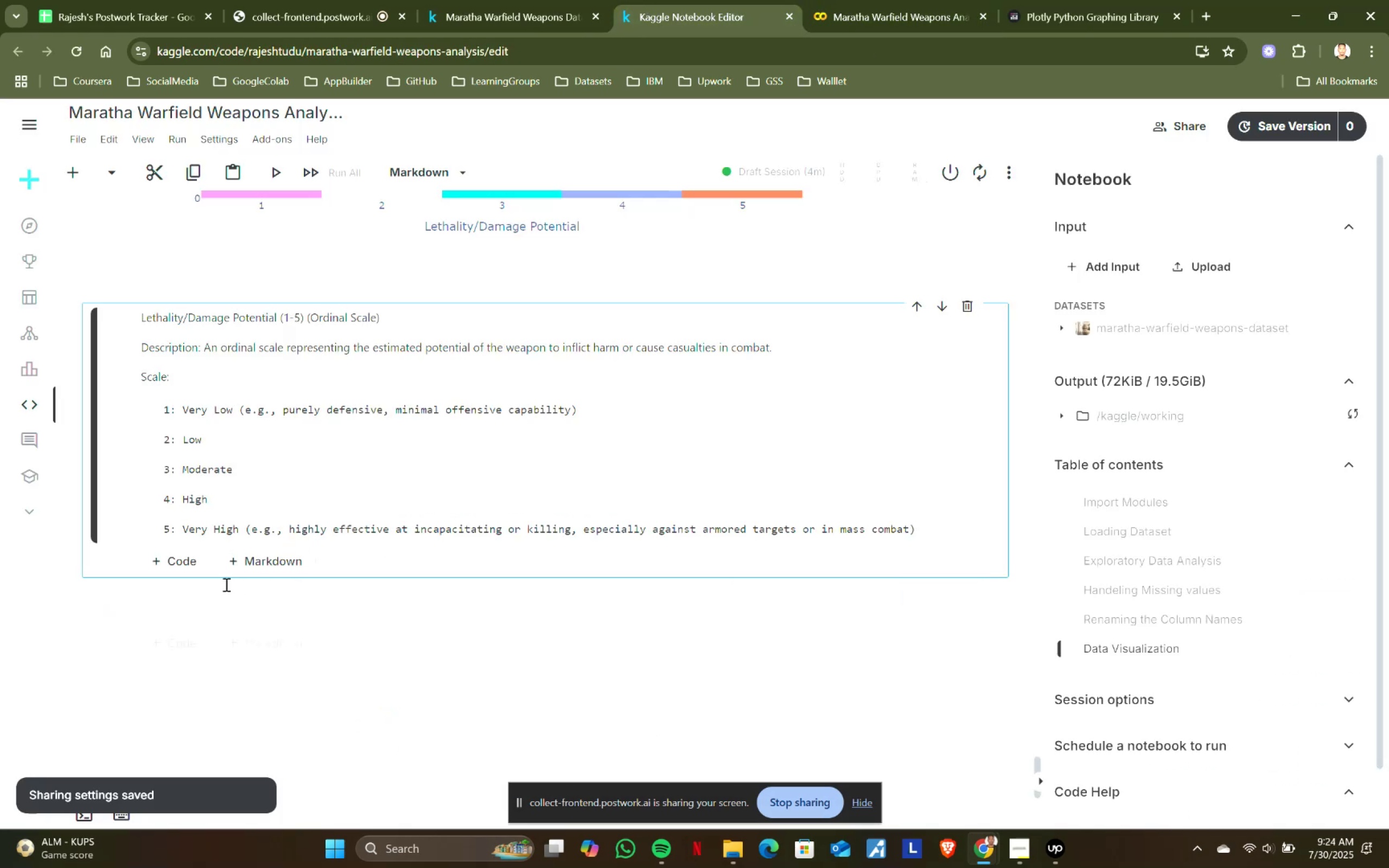 
left_click([206, 589])
 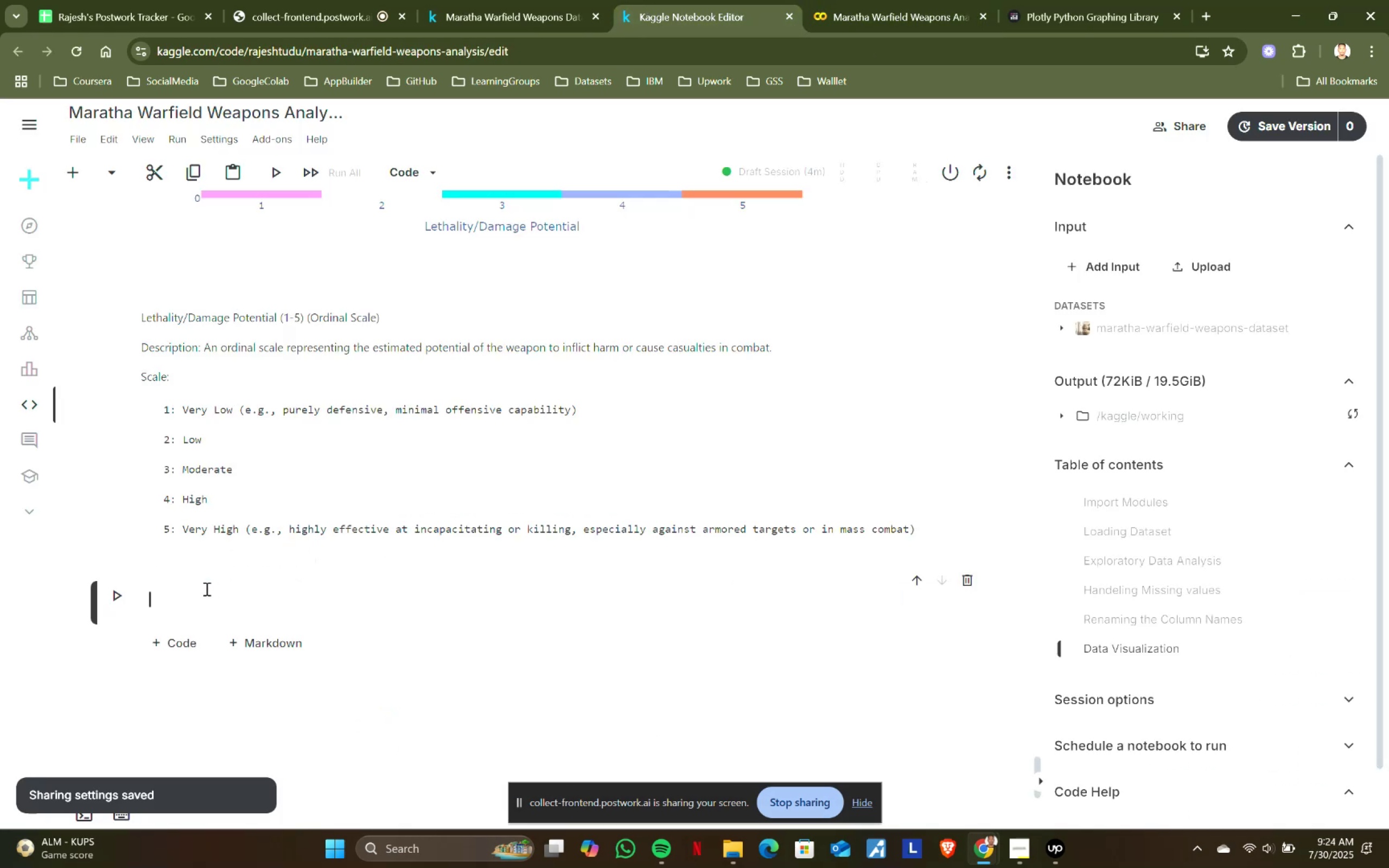 
key(Control+ControlLeft)
 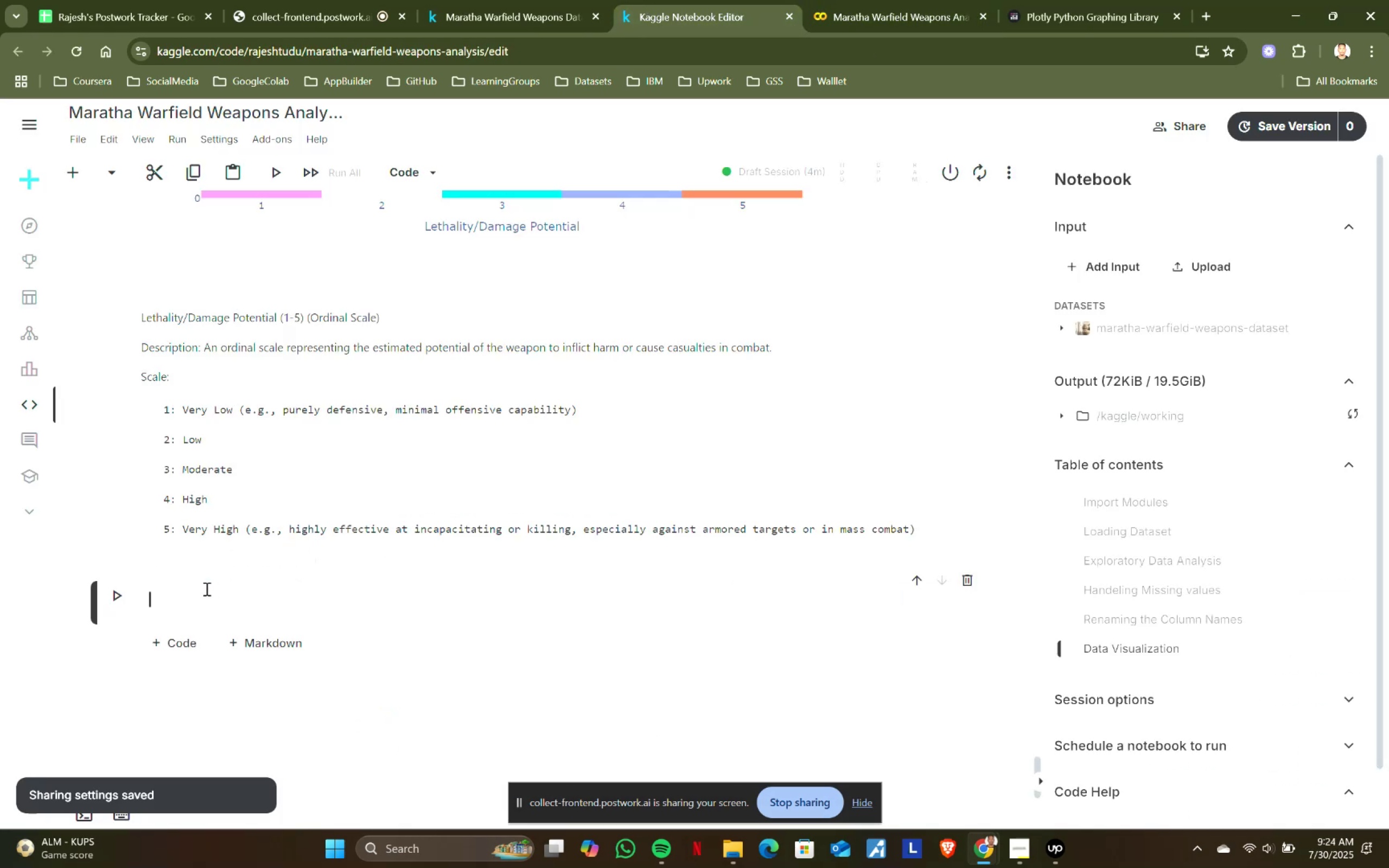 
key(Control+V)
 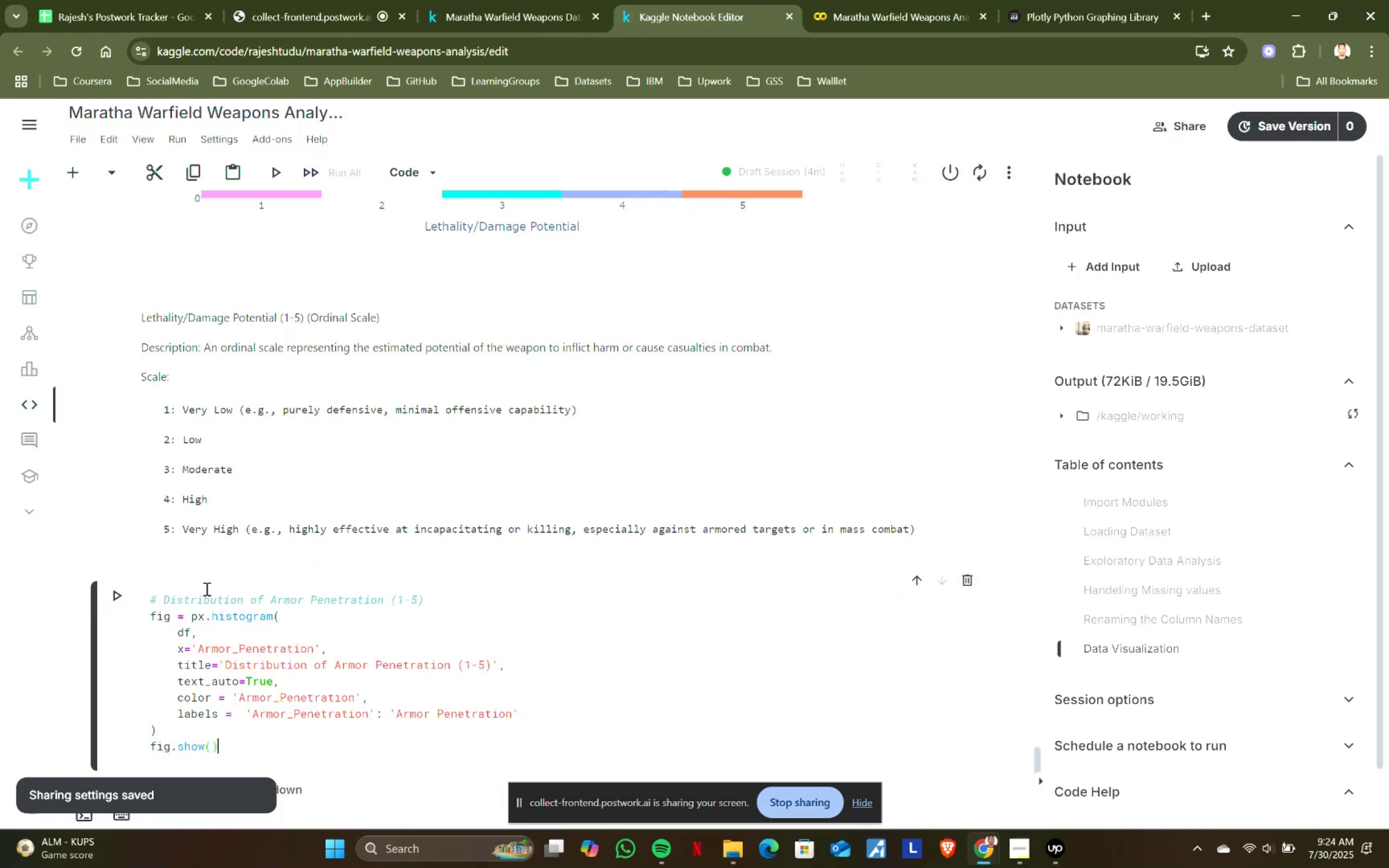 
key(Shift+ShiftRight)
 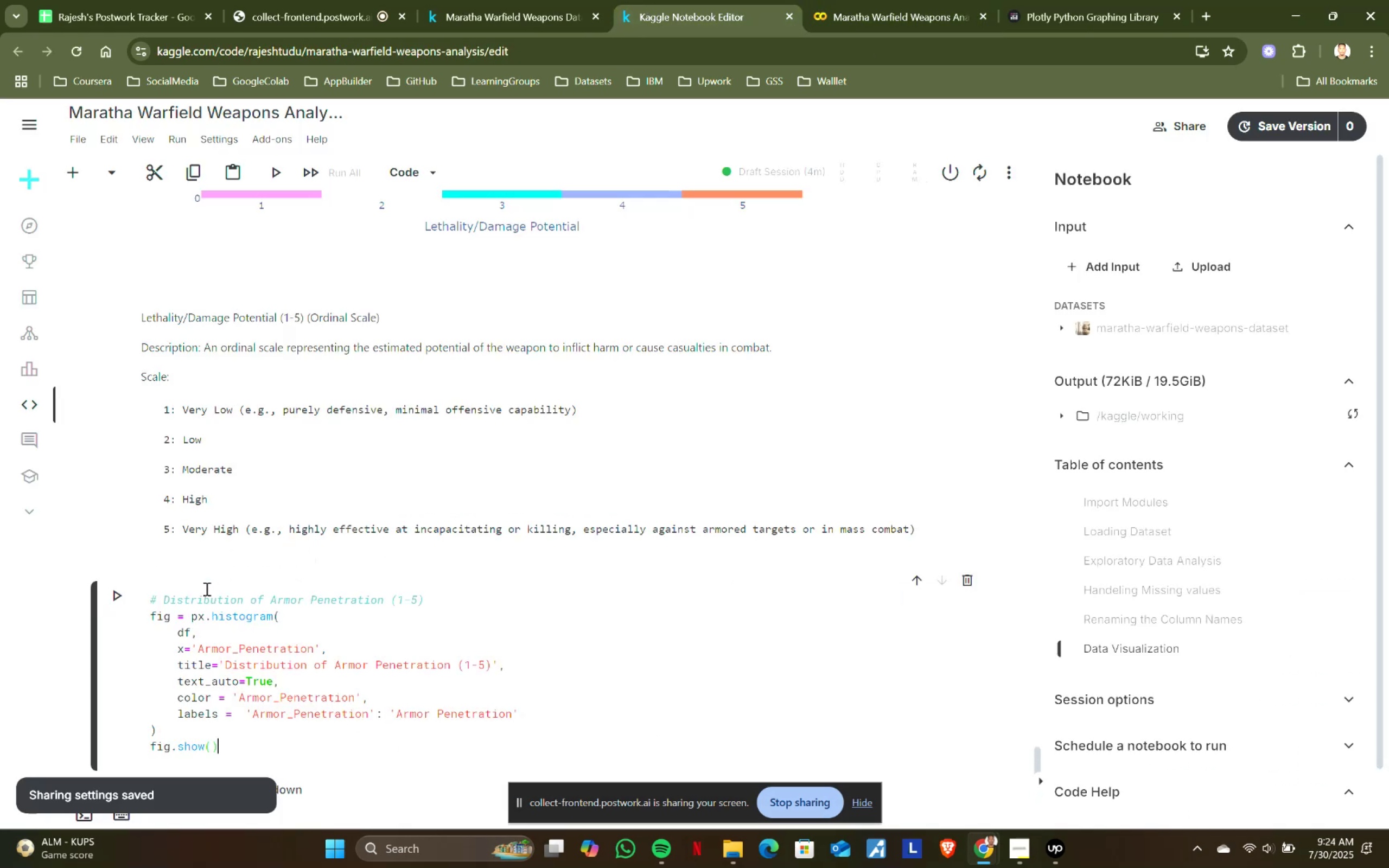 
key(Shift+Enter)
 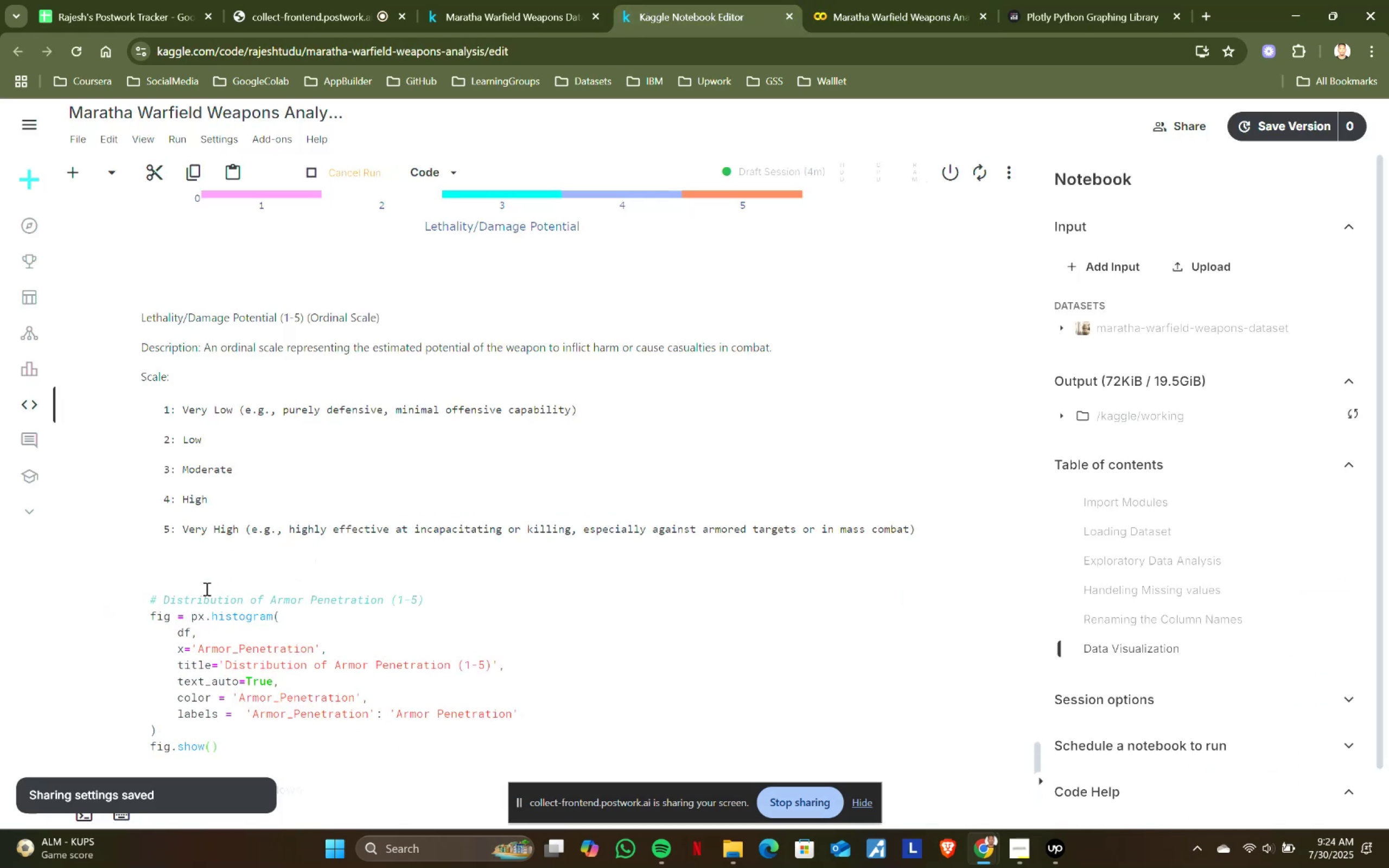 
scroll: coordinate [367, 544], scroll_direction: down, amount: 4.0
 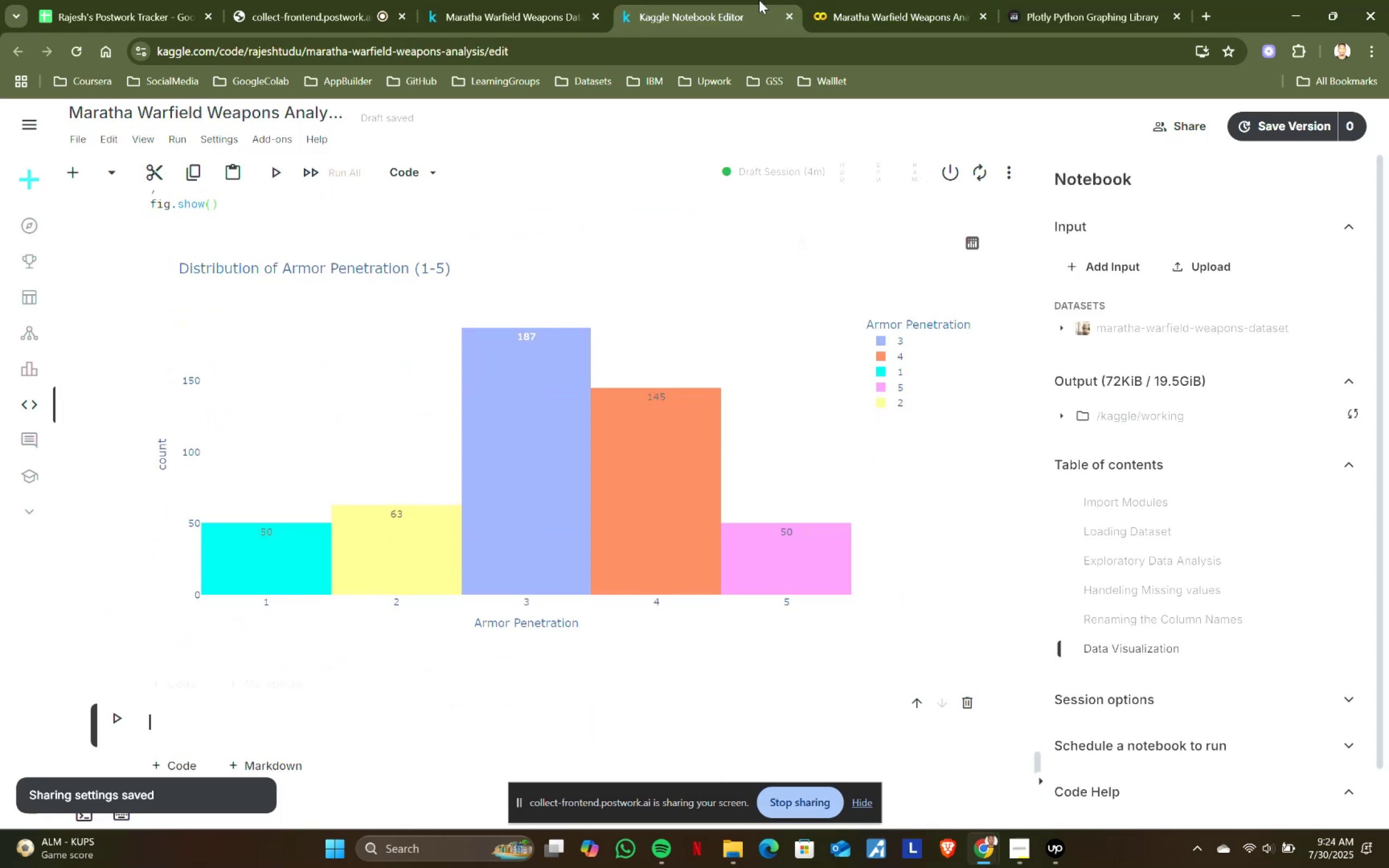 
left_click([842, 0])
 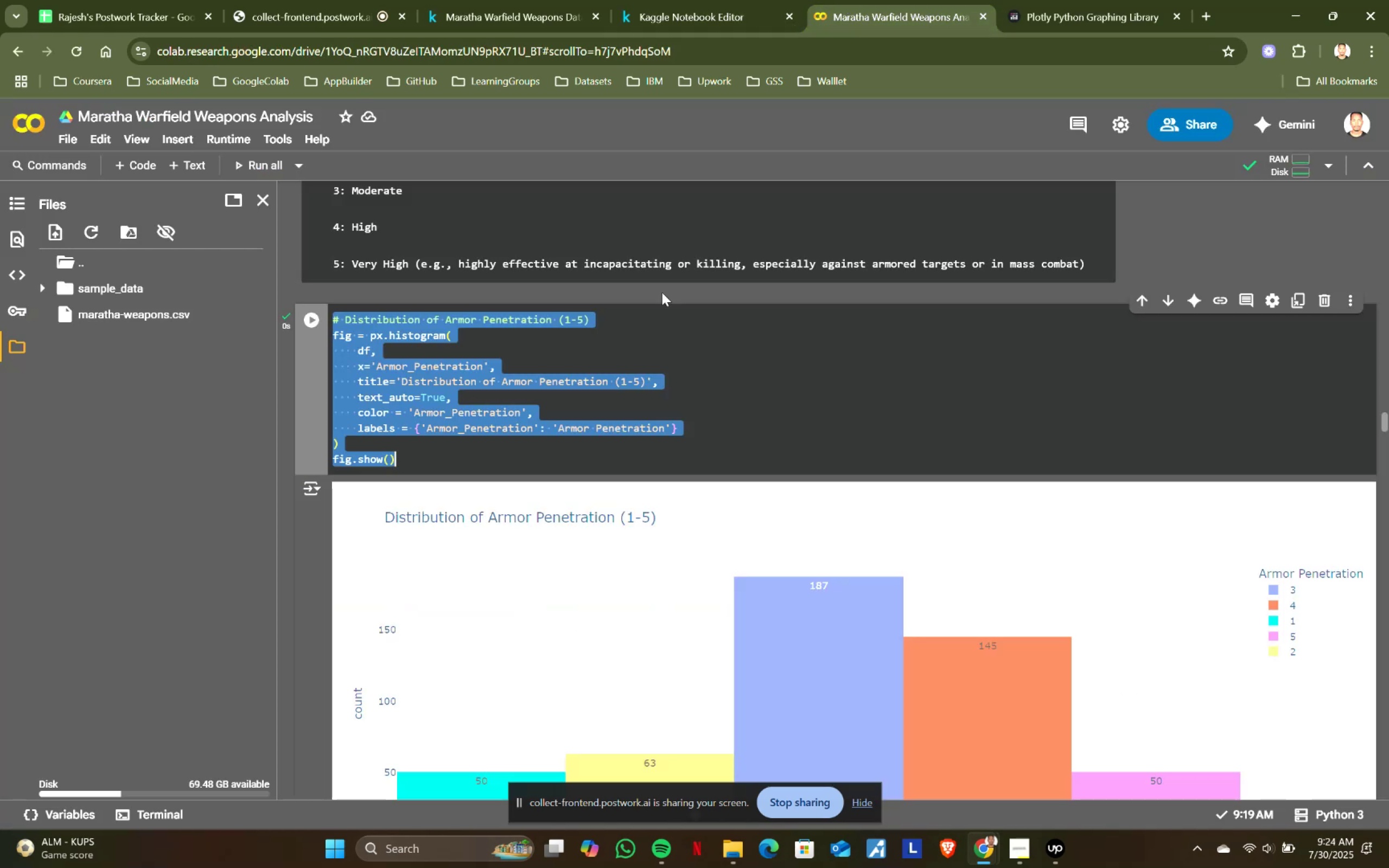 
scroll: coordinate [563, 385], scroll_direction: down, amount: 4.0
 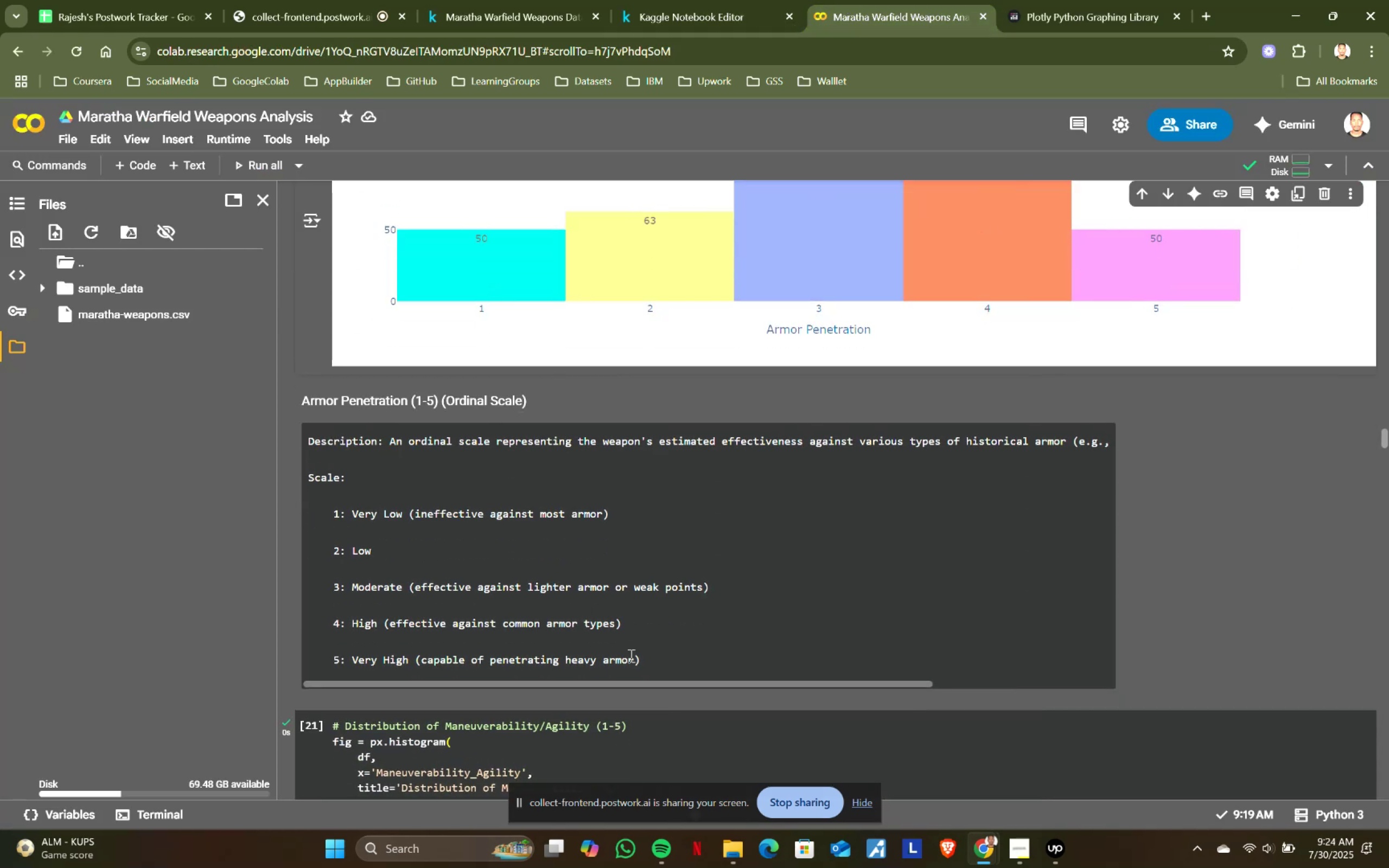 
left_click_drag(start_coordinate=[647, 664], to_coordinate=[295, 392])
 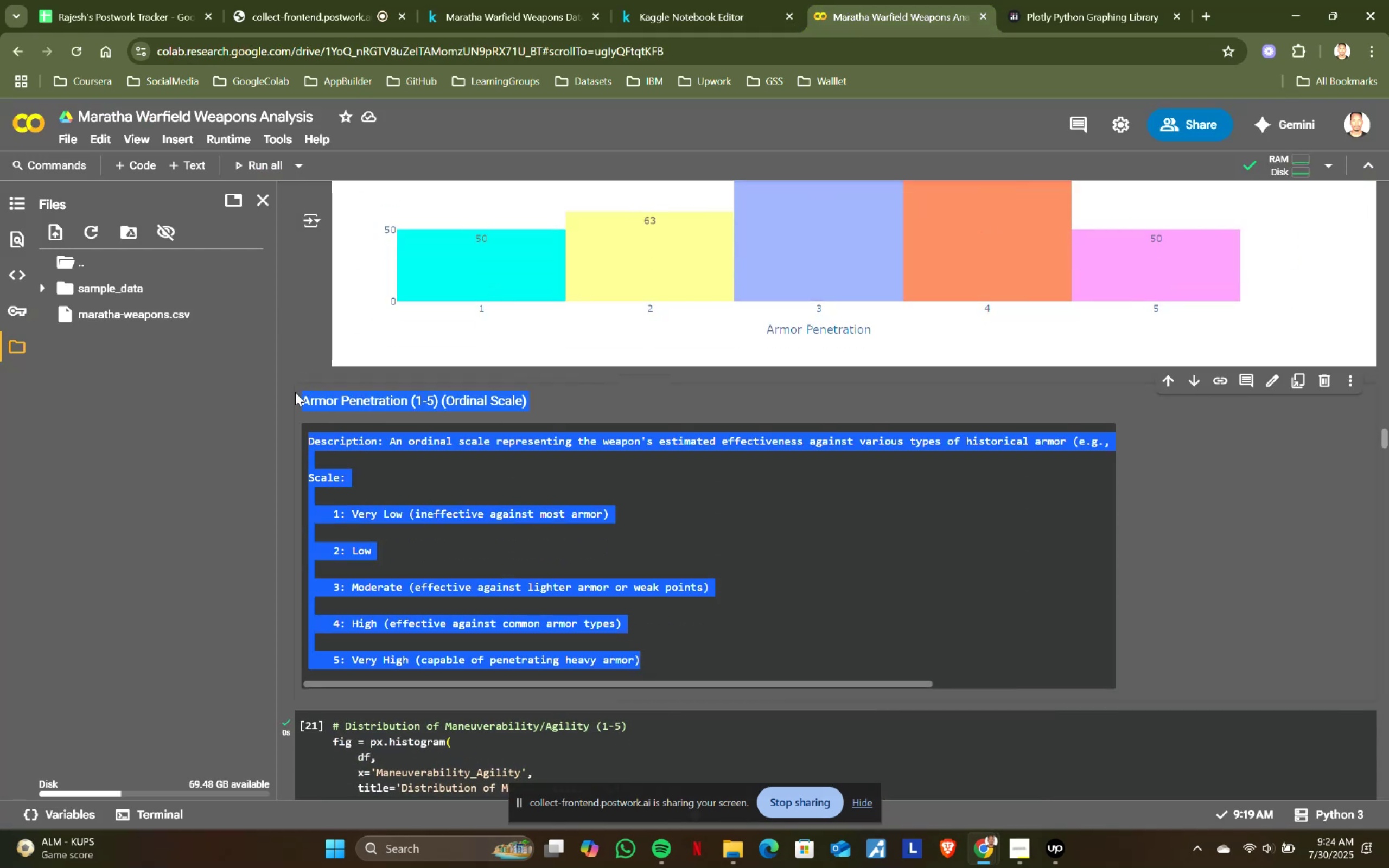 
key(Control+ControlLeft)
 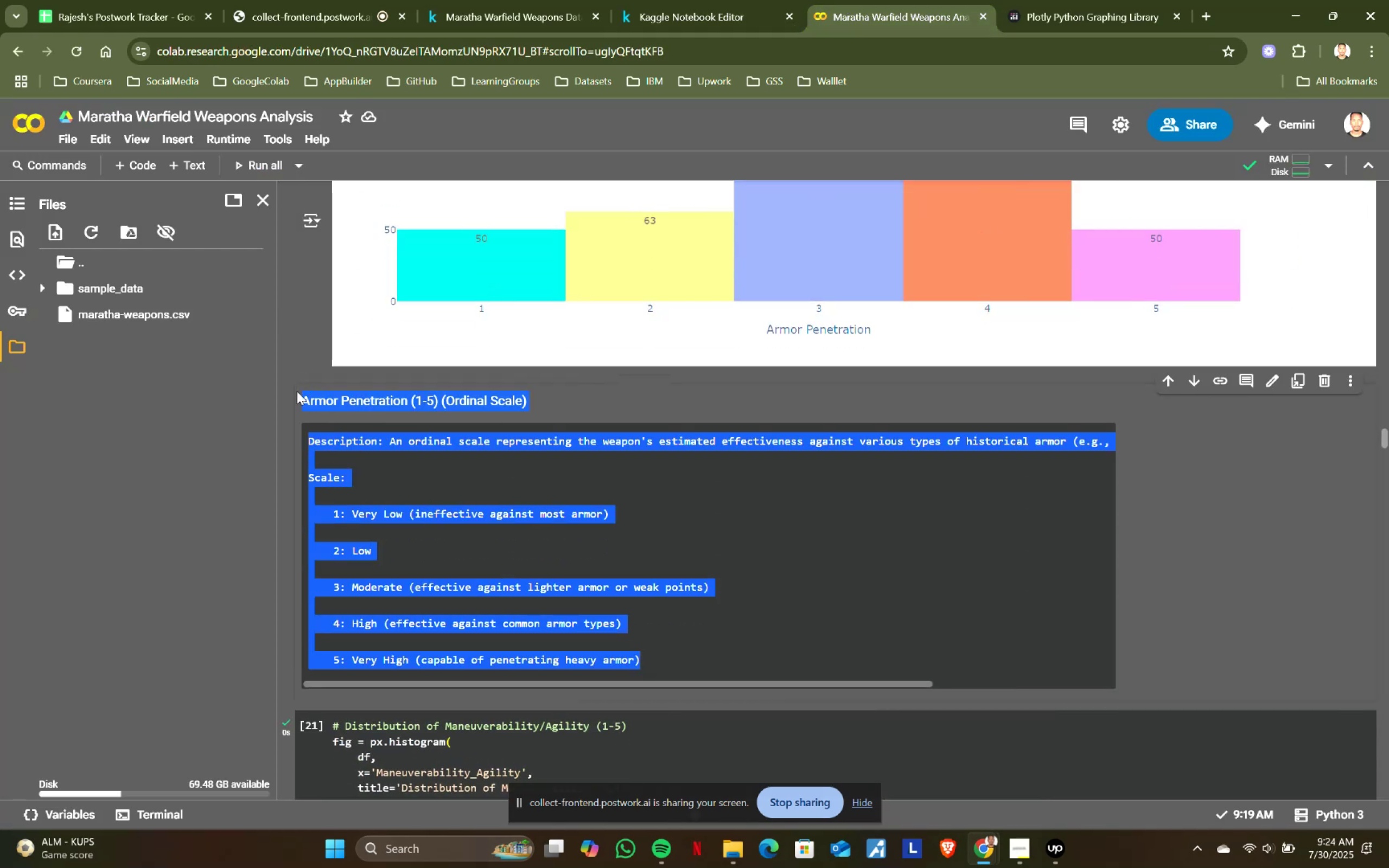 
key(Control+C)
 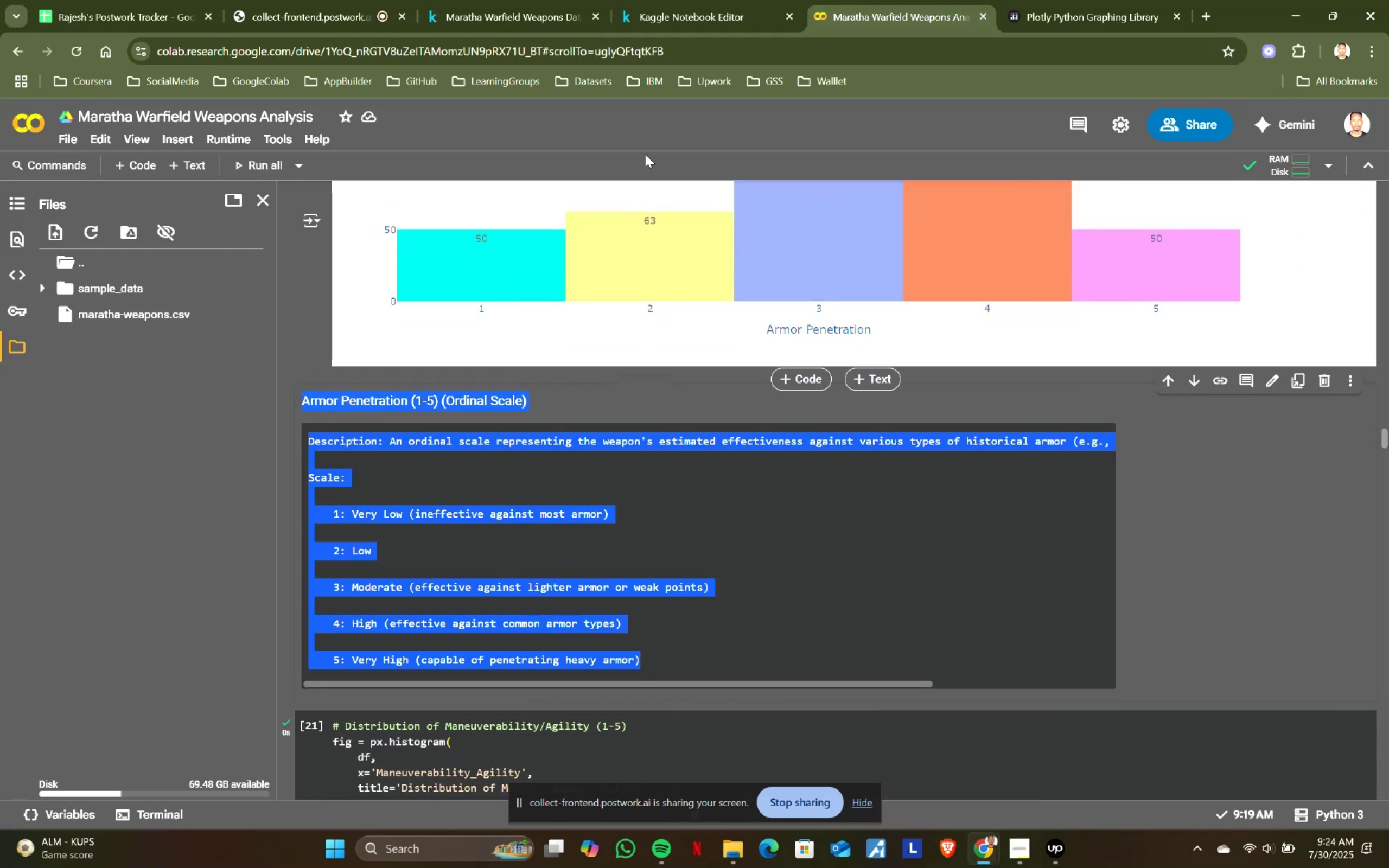 
key(Control+ControlLeft)
 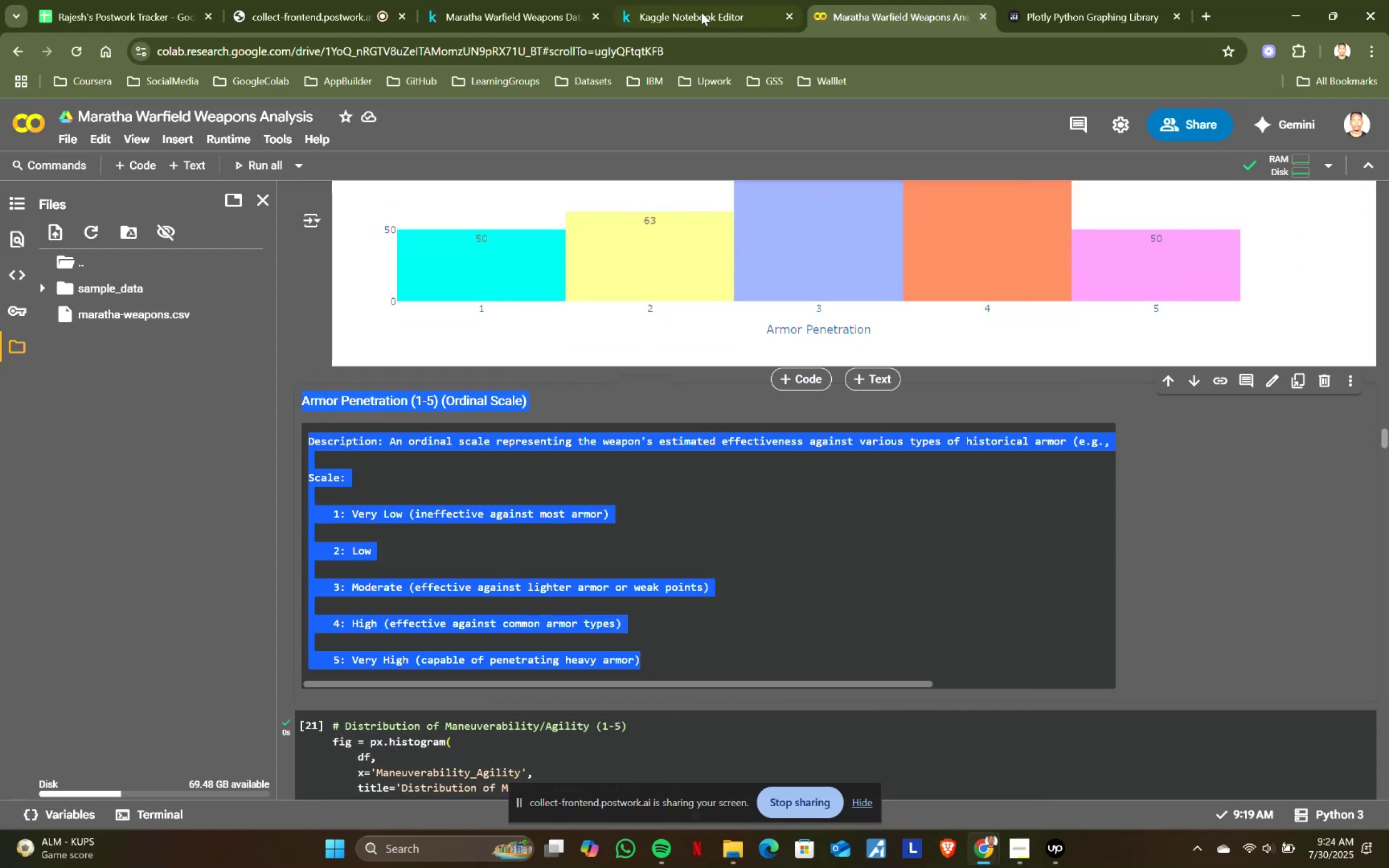 
key(Control+C)
 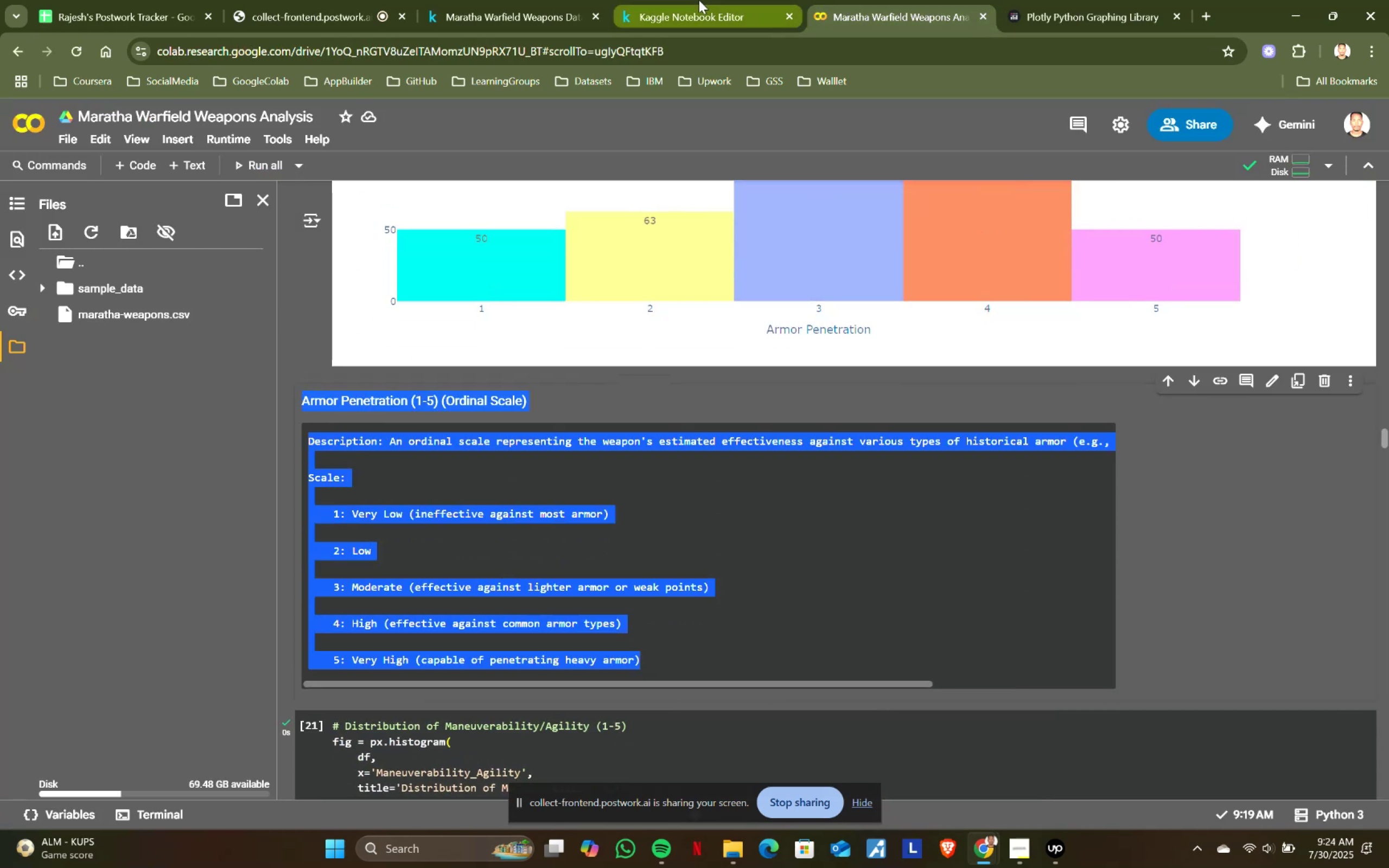 
left_click([699, 0])
 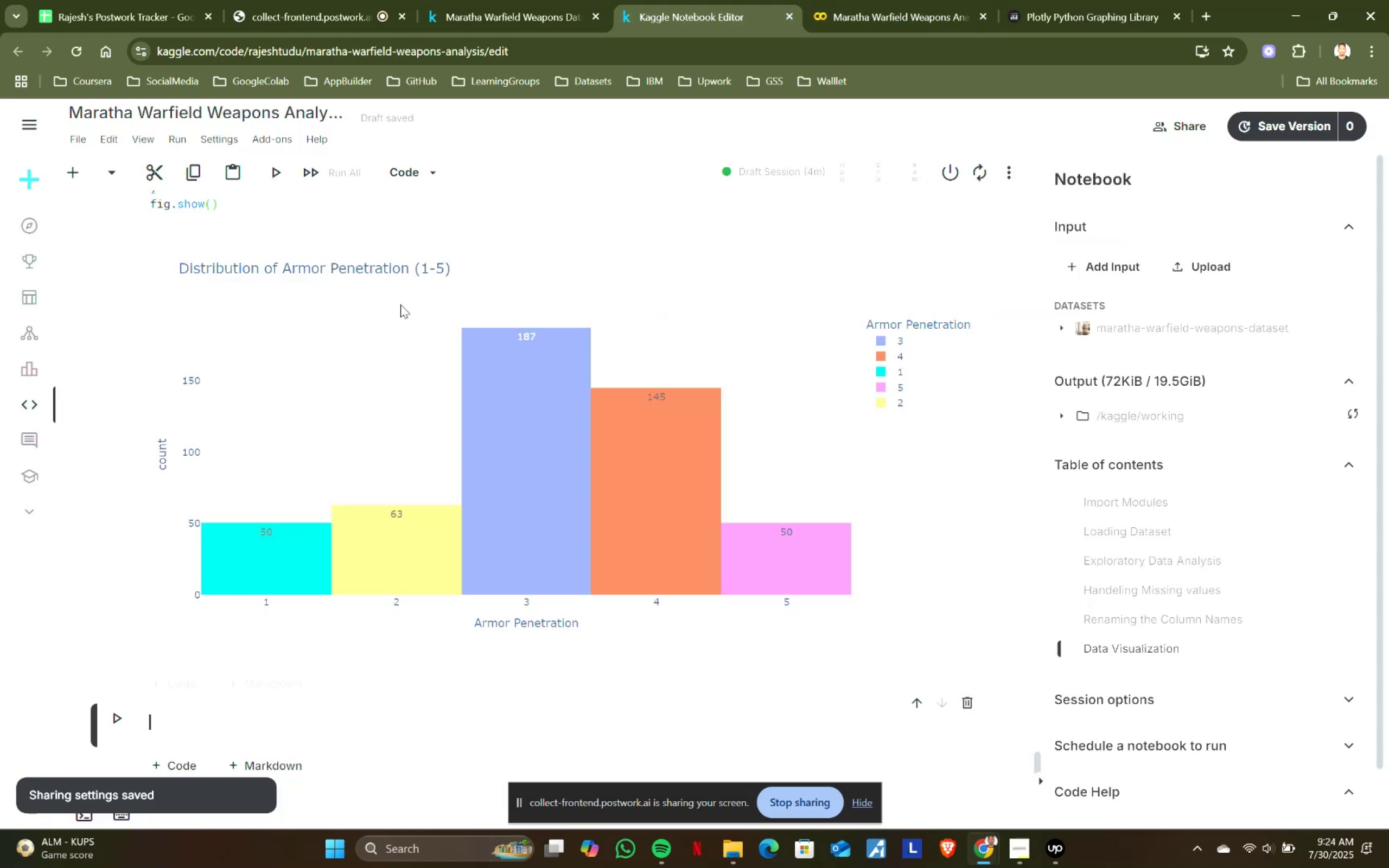 
scroll: coordinate [348, 448], scroll_direction: down, amount: 2.0
 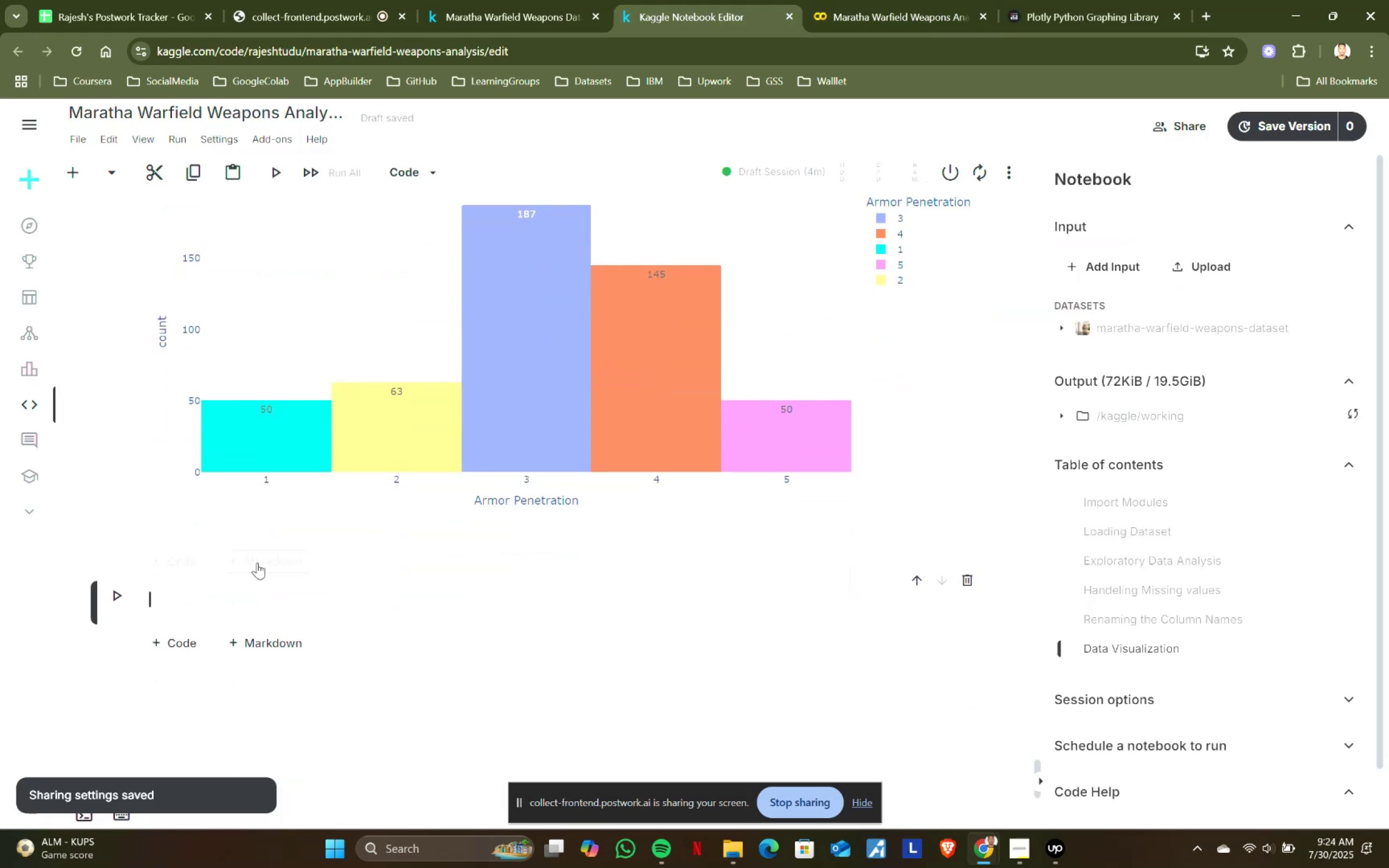 
left_click([257, 563])
 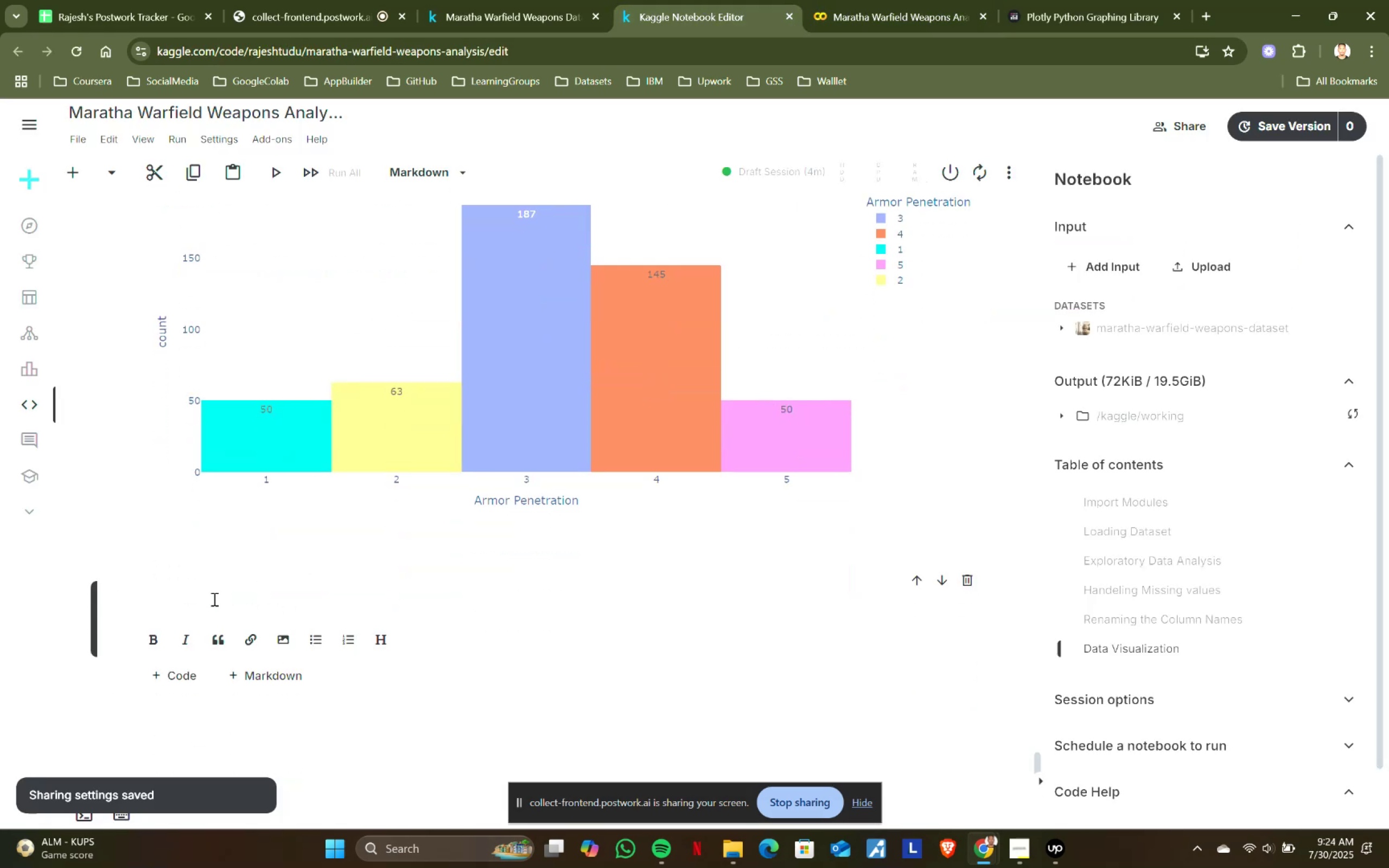 
double_click([213, 599])
 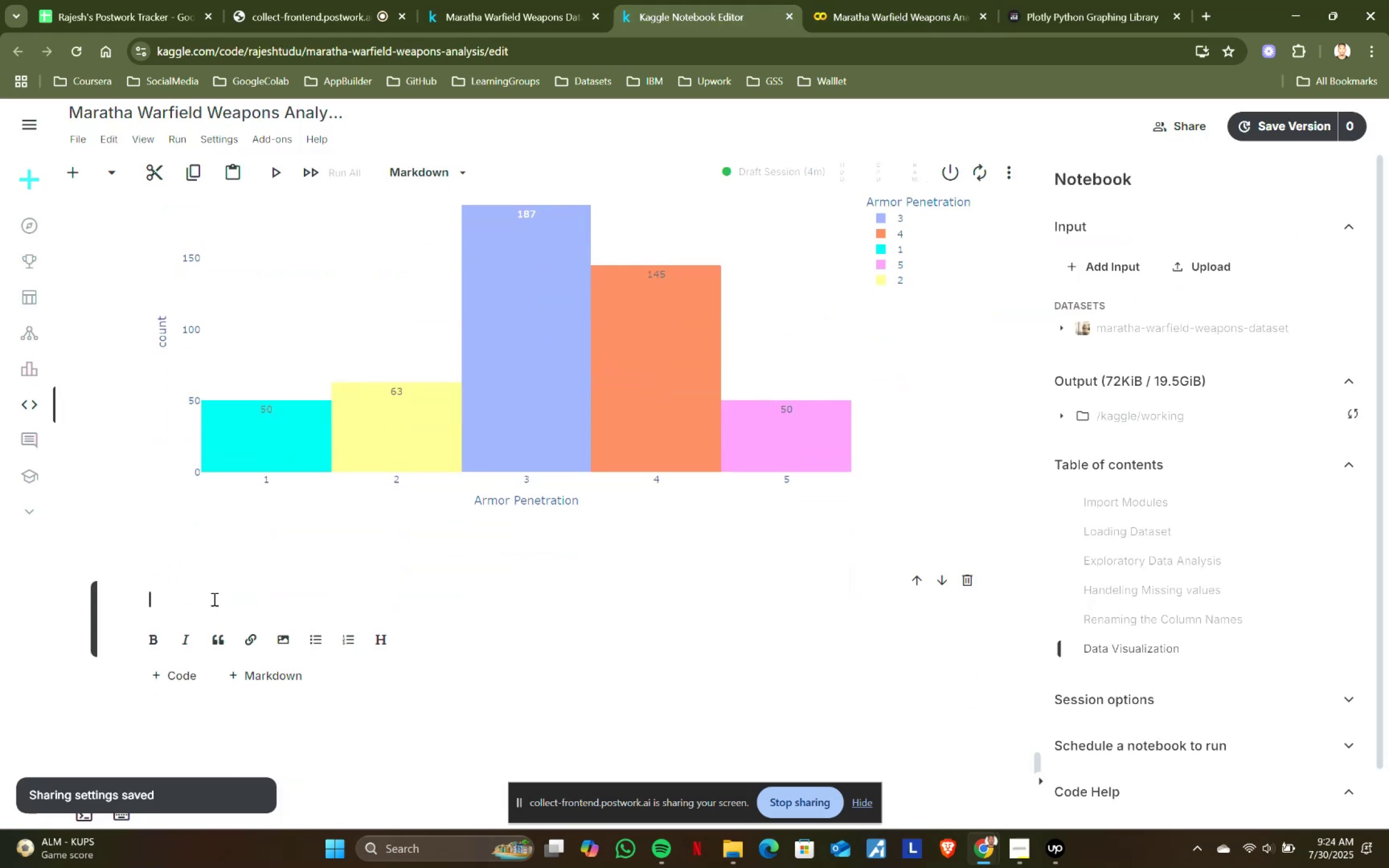 
key(Control+ControlLeft)
 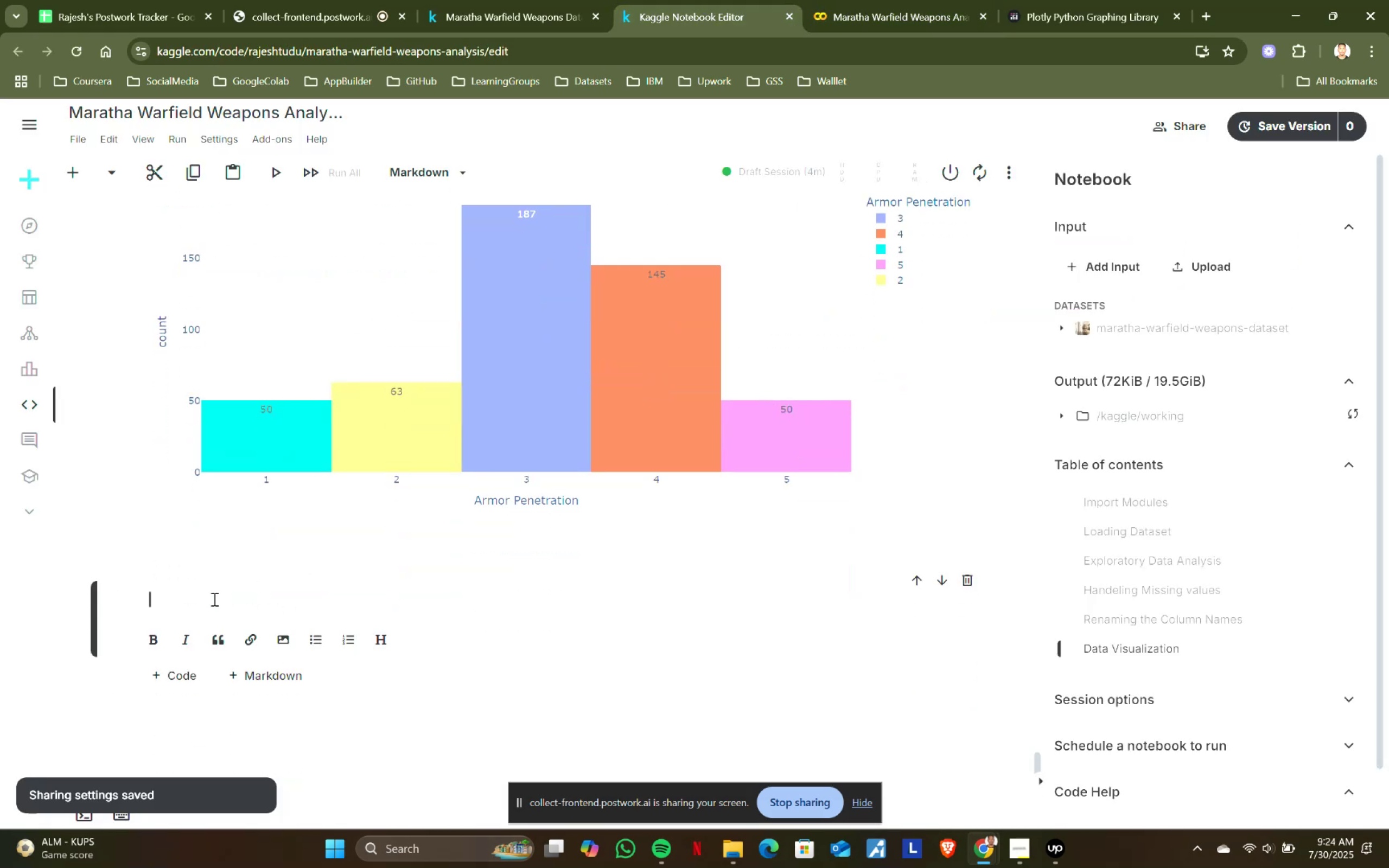 
key(Control+V)
 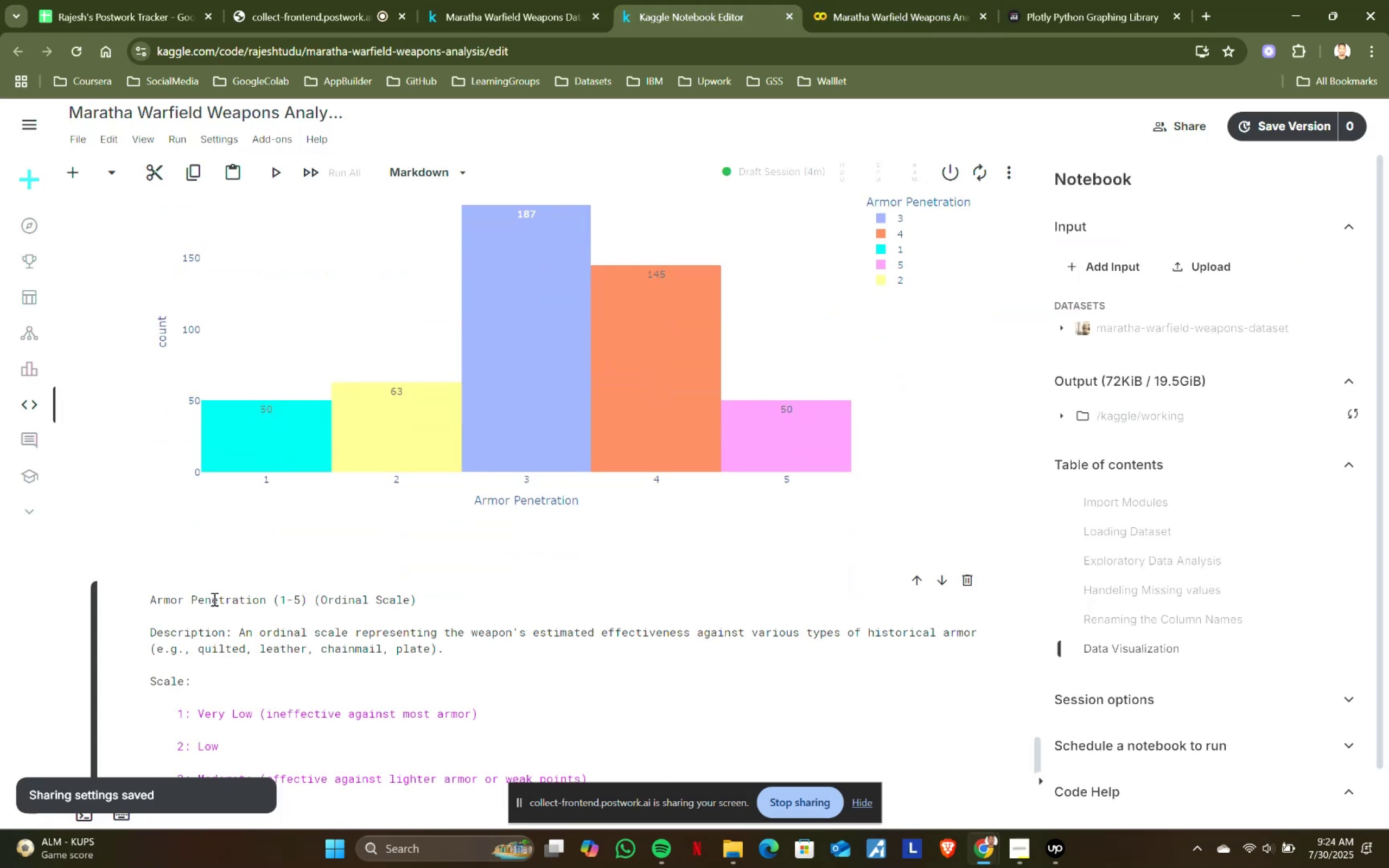 
key(Shift+ShiftRight)
 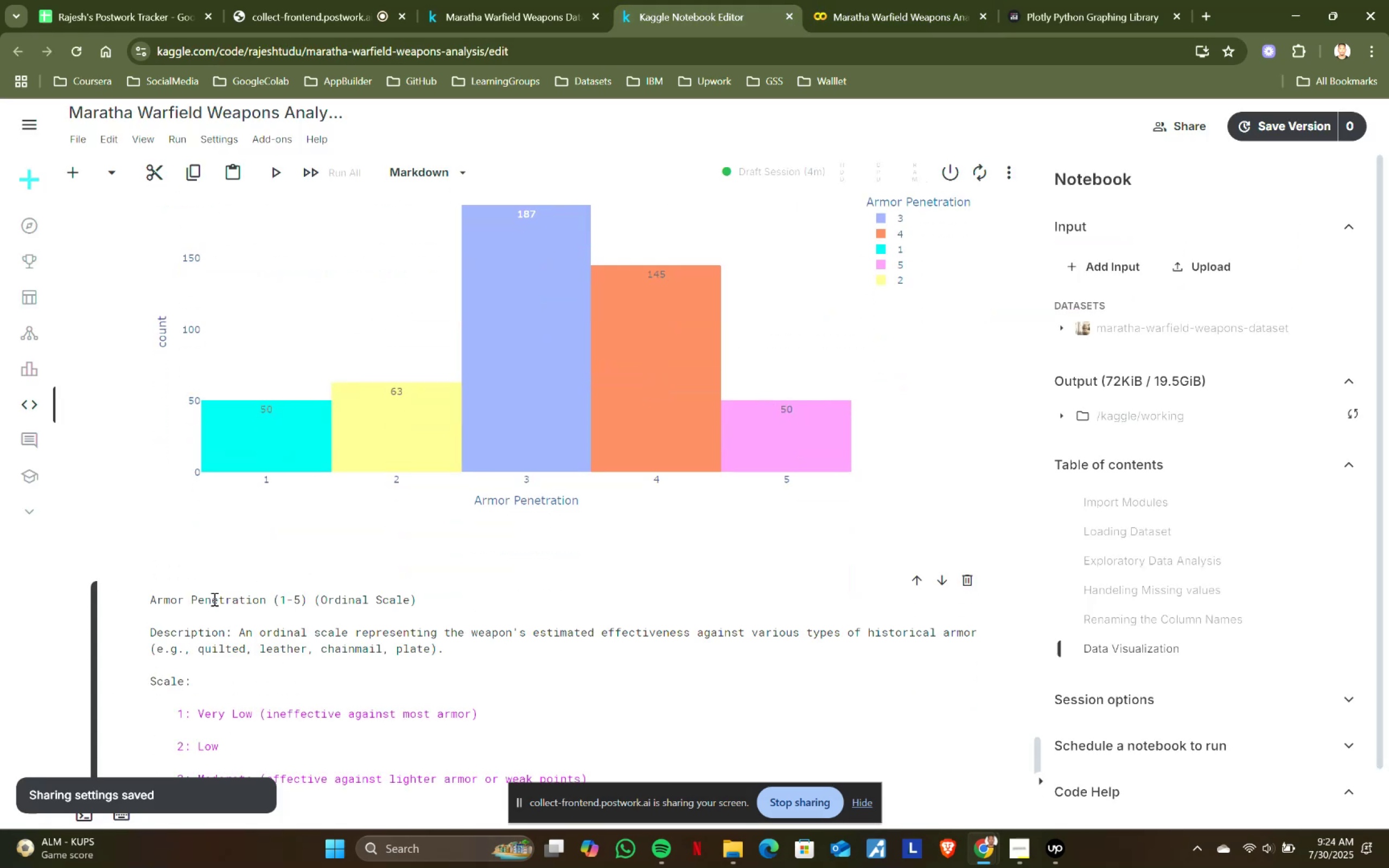 
key(Shift+Enter)
 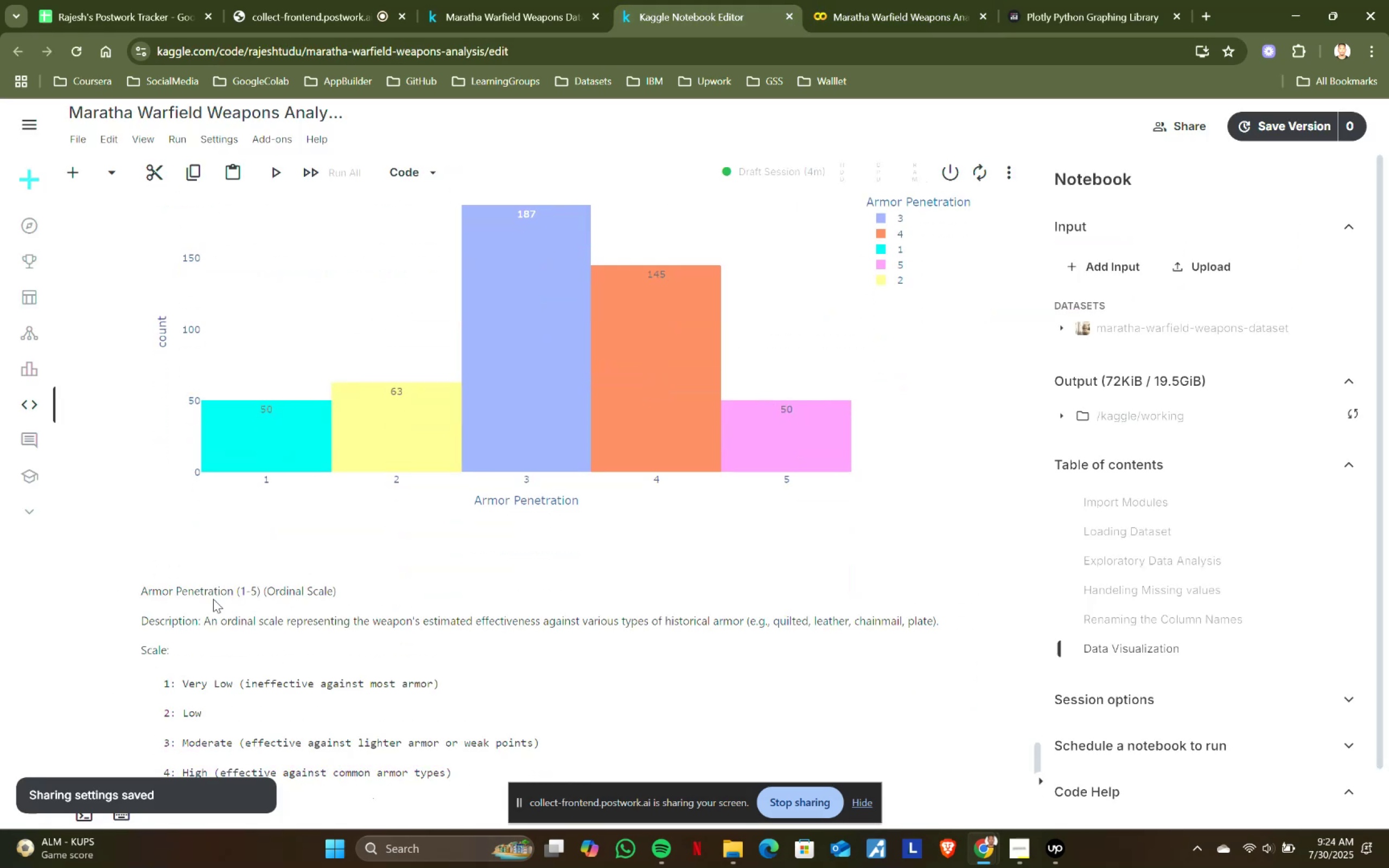 
scroll: coordinate [220, 596], scroll_direction: down, amount: 6.0
 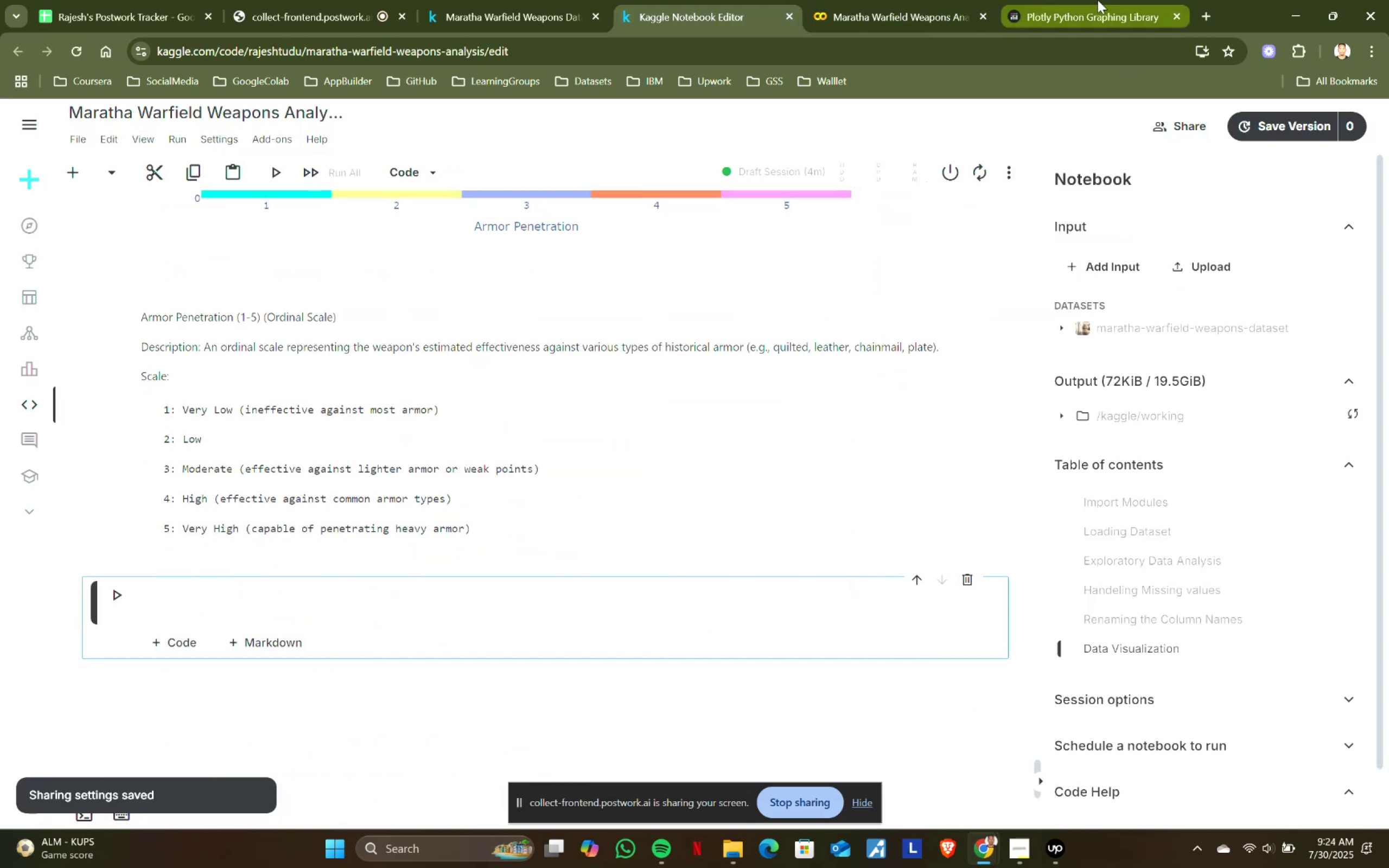 
left_click([883, 0])
 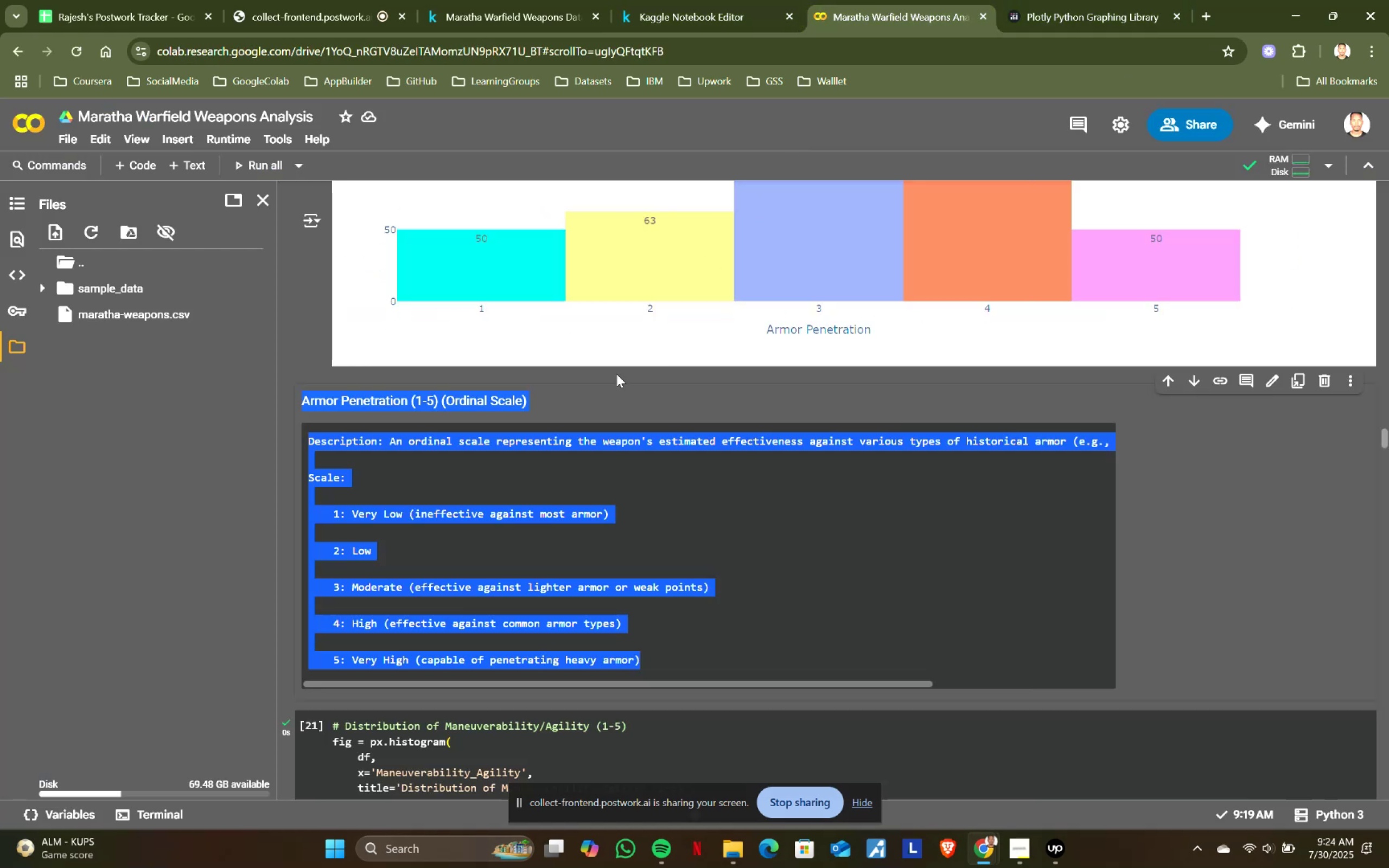 
scroll: coordinate [521, 454], scroll_direction: down, amount: 4.0
 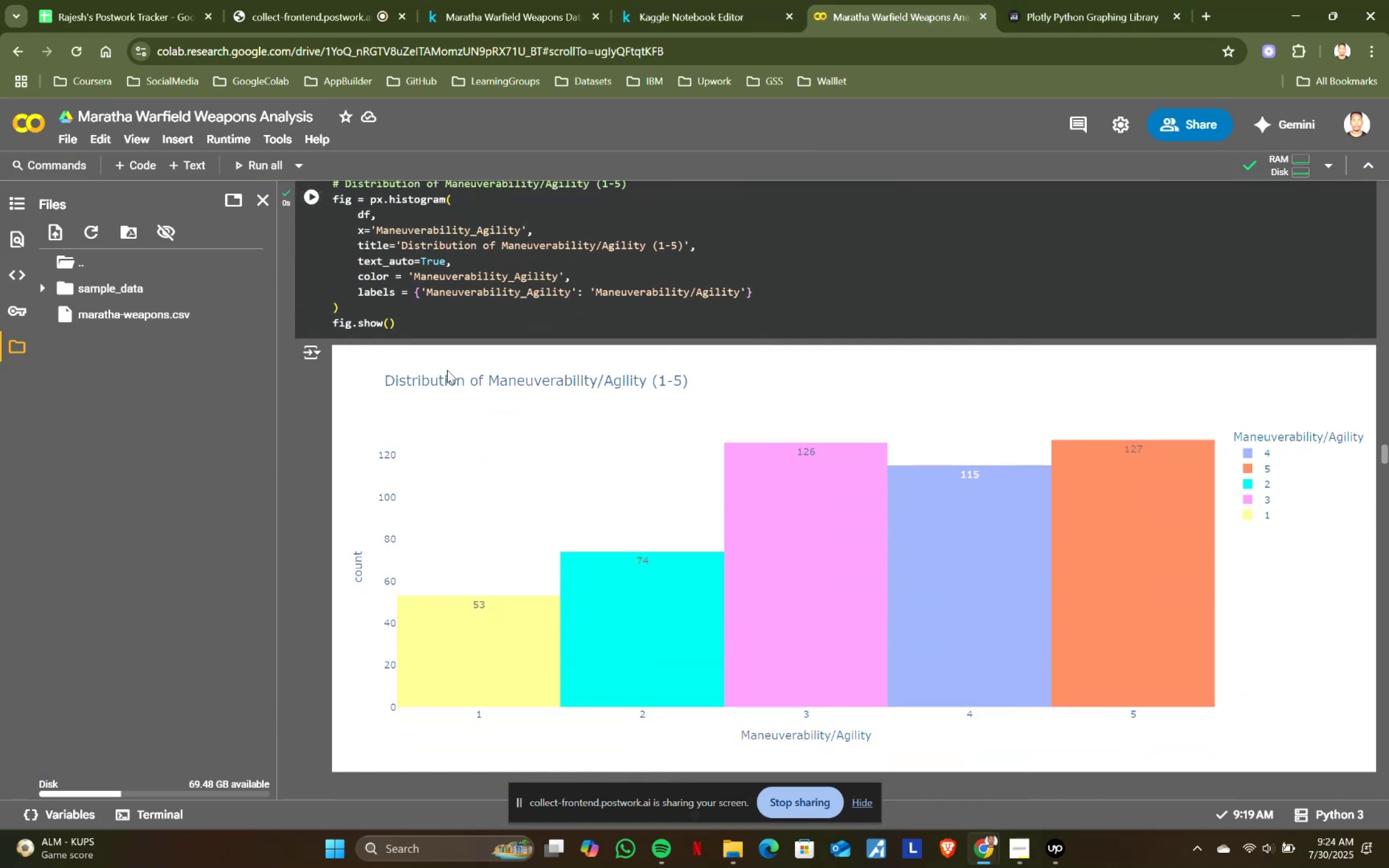 
scroll: coordinate [435, 340], scroll_direction: up, amount: 1.0
 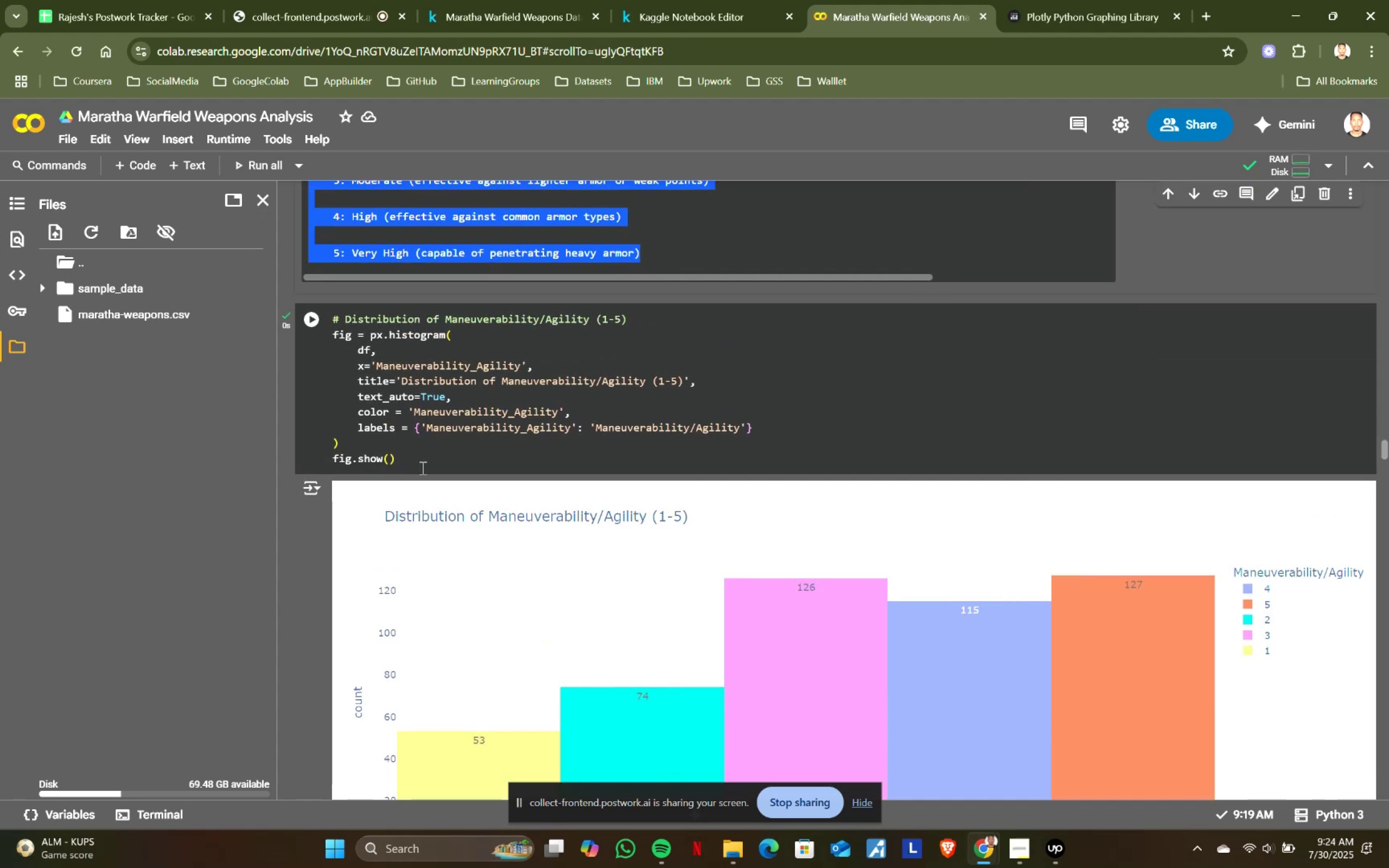 
left_click([433, 457])
 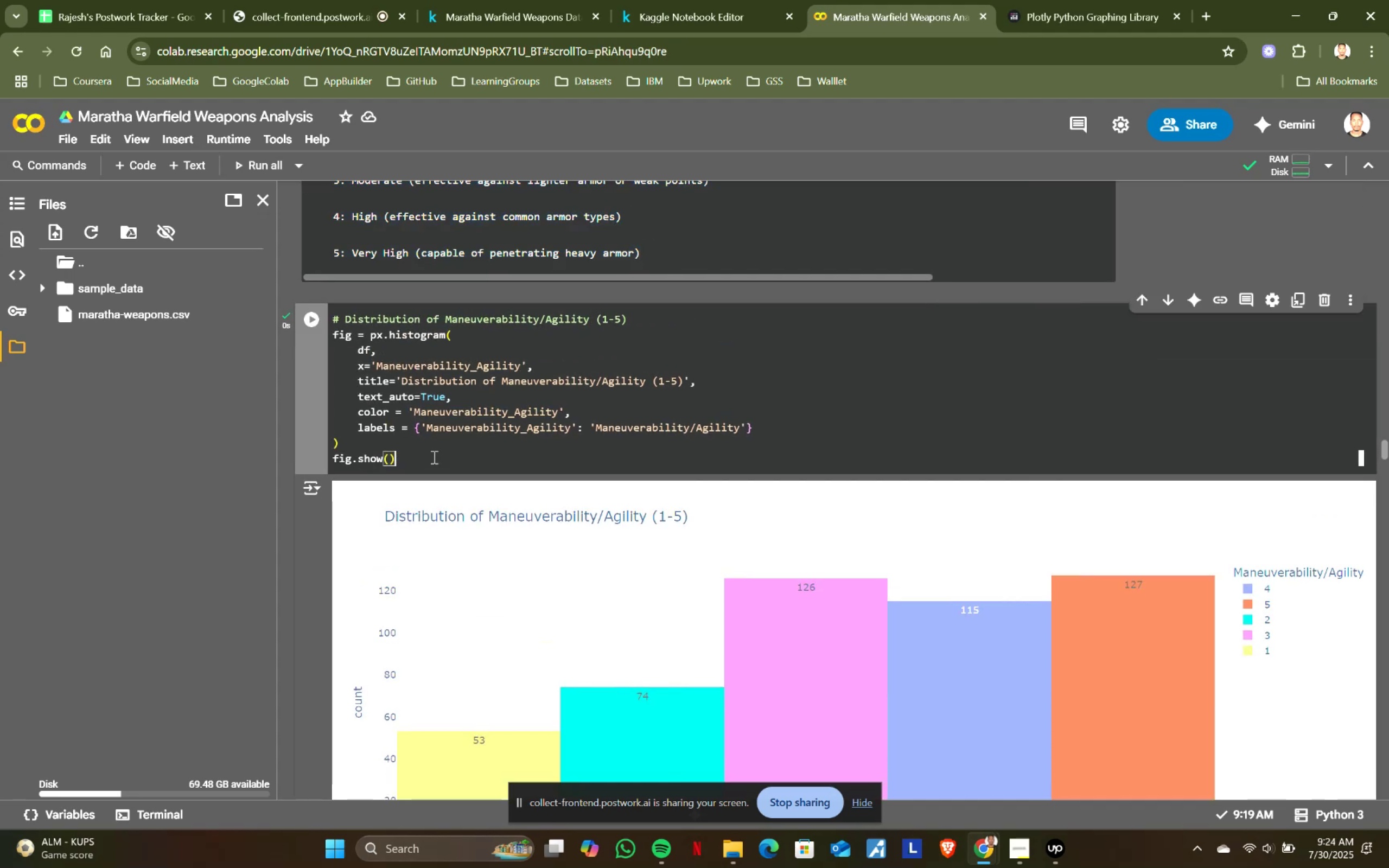 
key(Control+ControlLeft)
 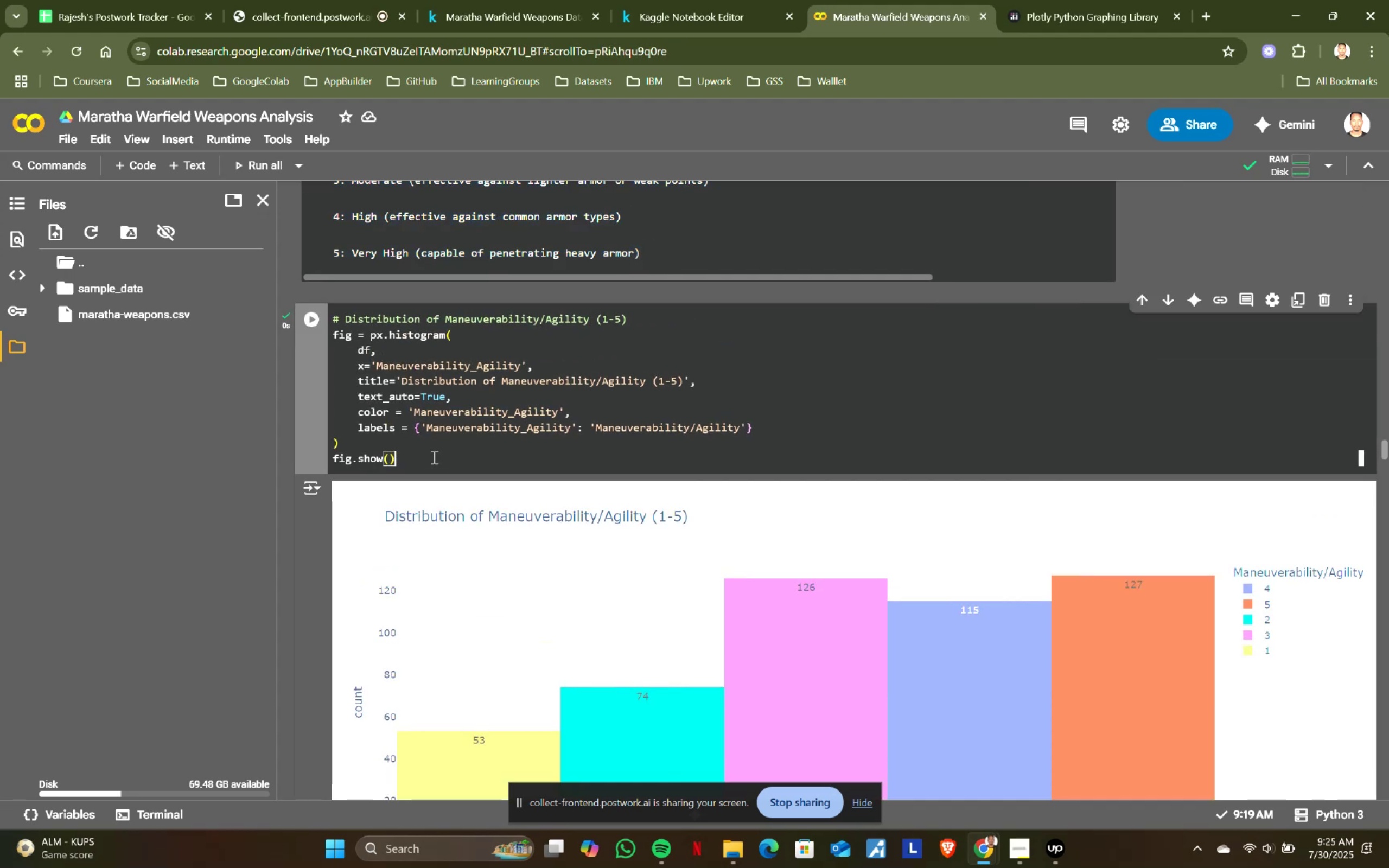 
key(Control+A)
 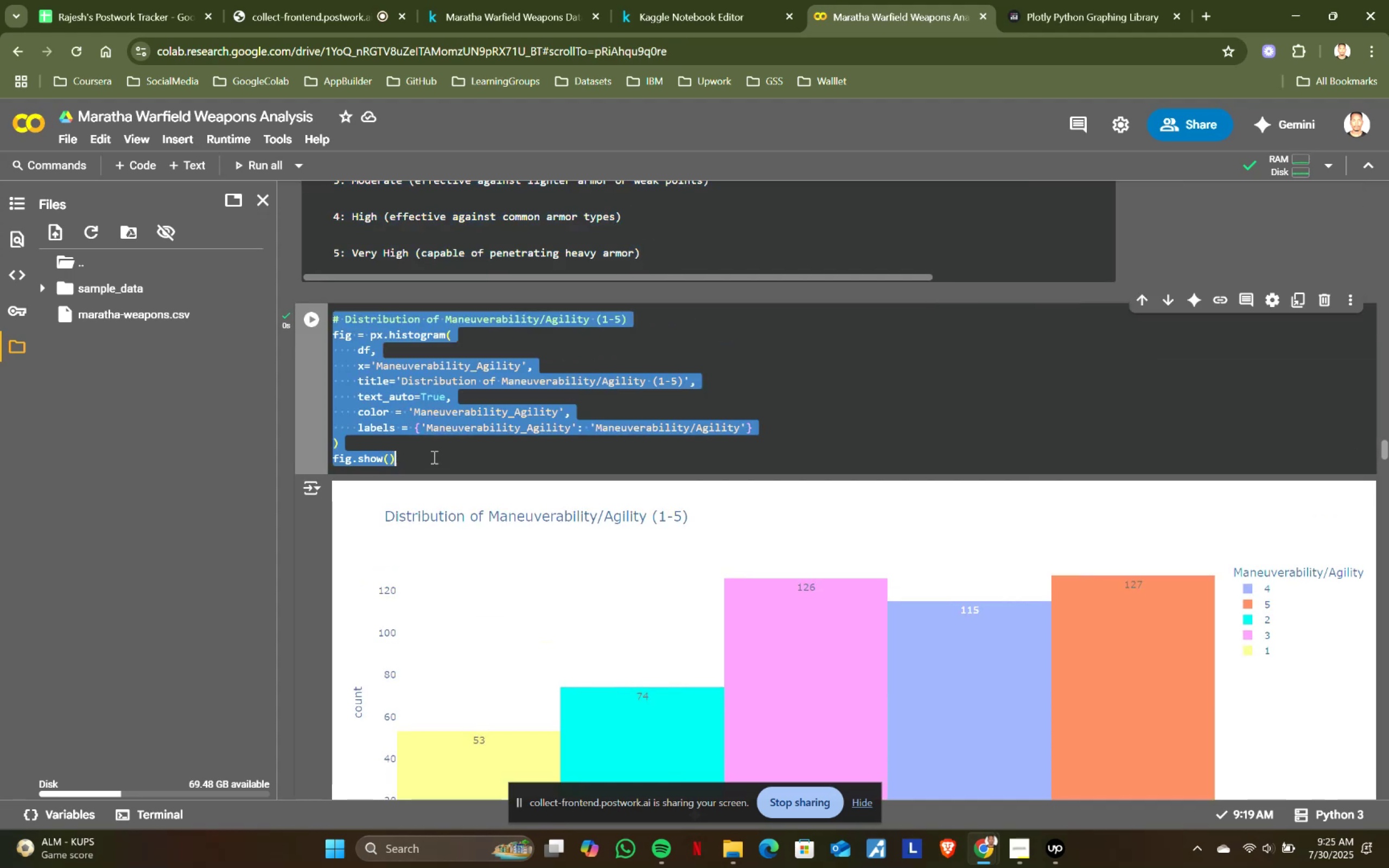 
key(Control+ControlLeft)
 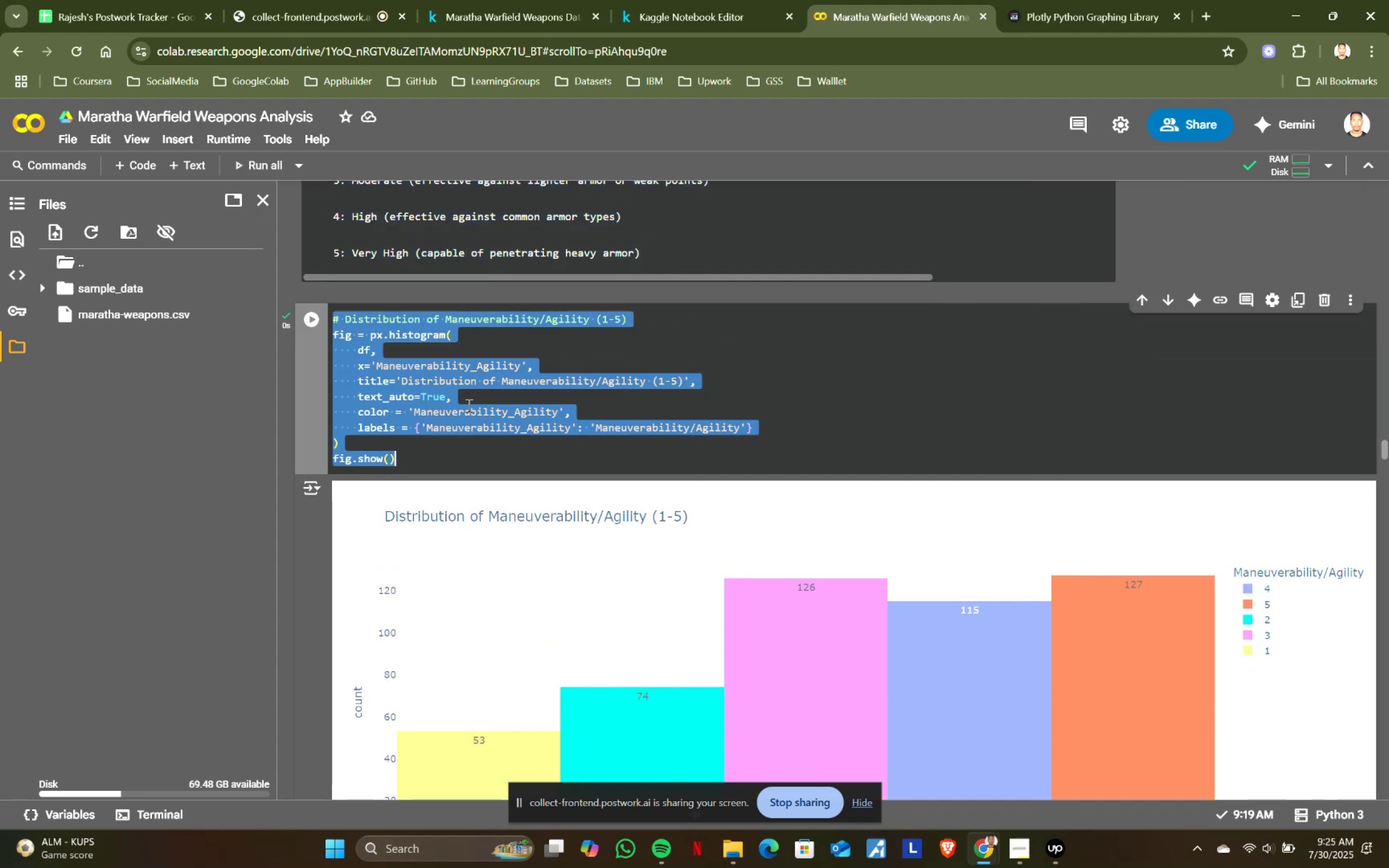 
key(Control+C)
 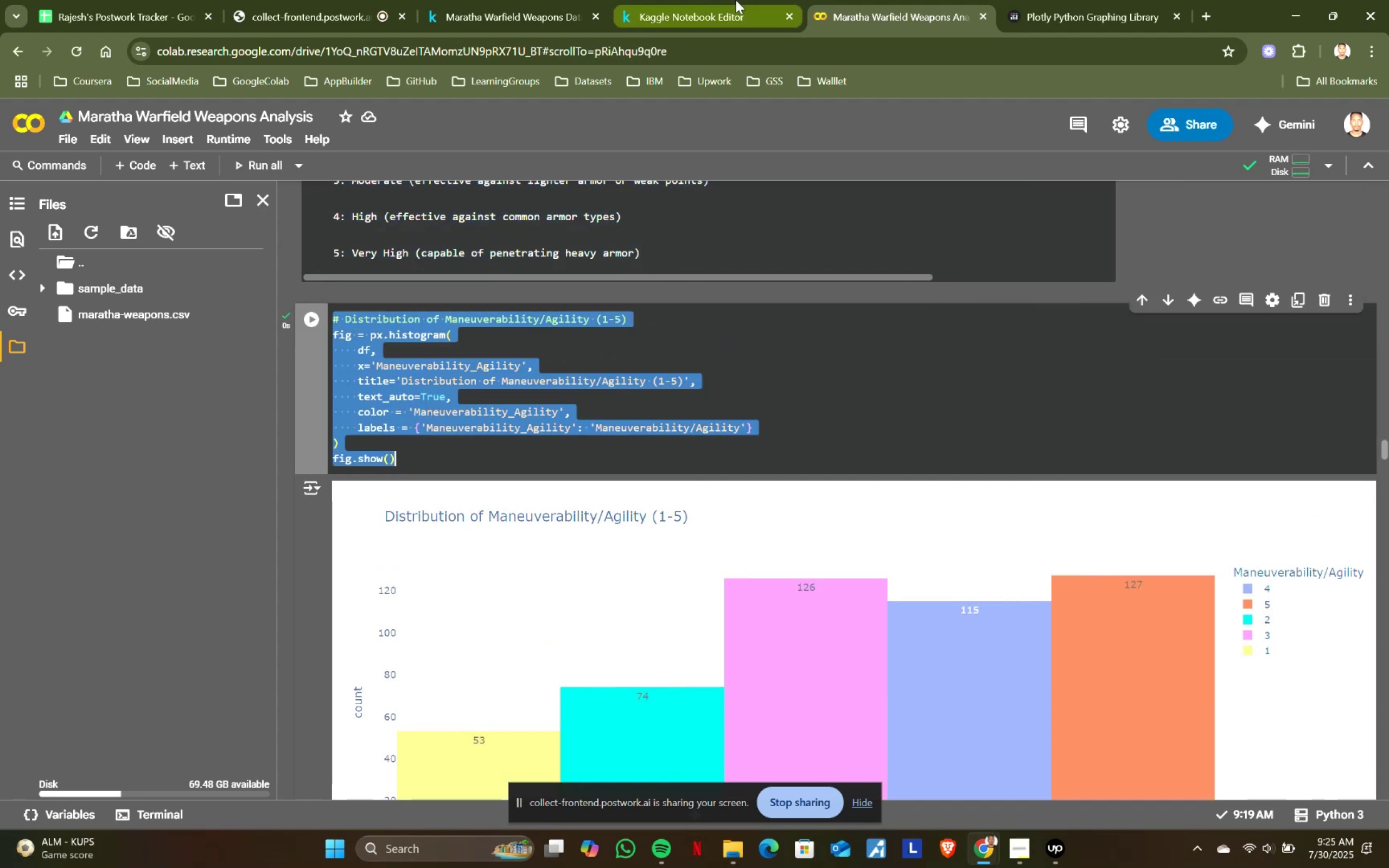 
left_click([736, 0])
 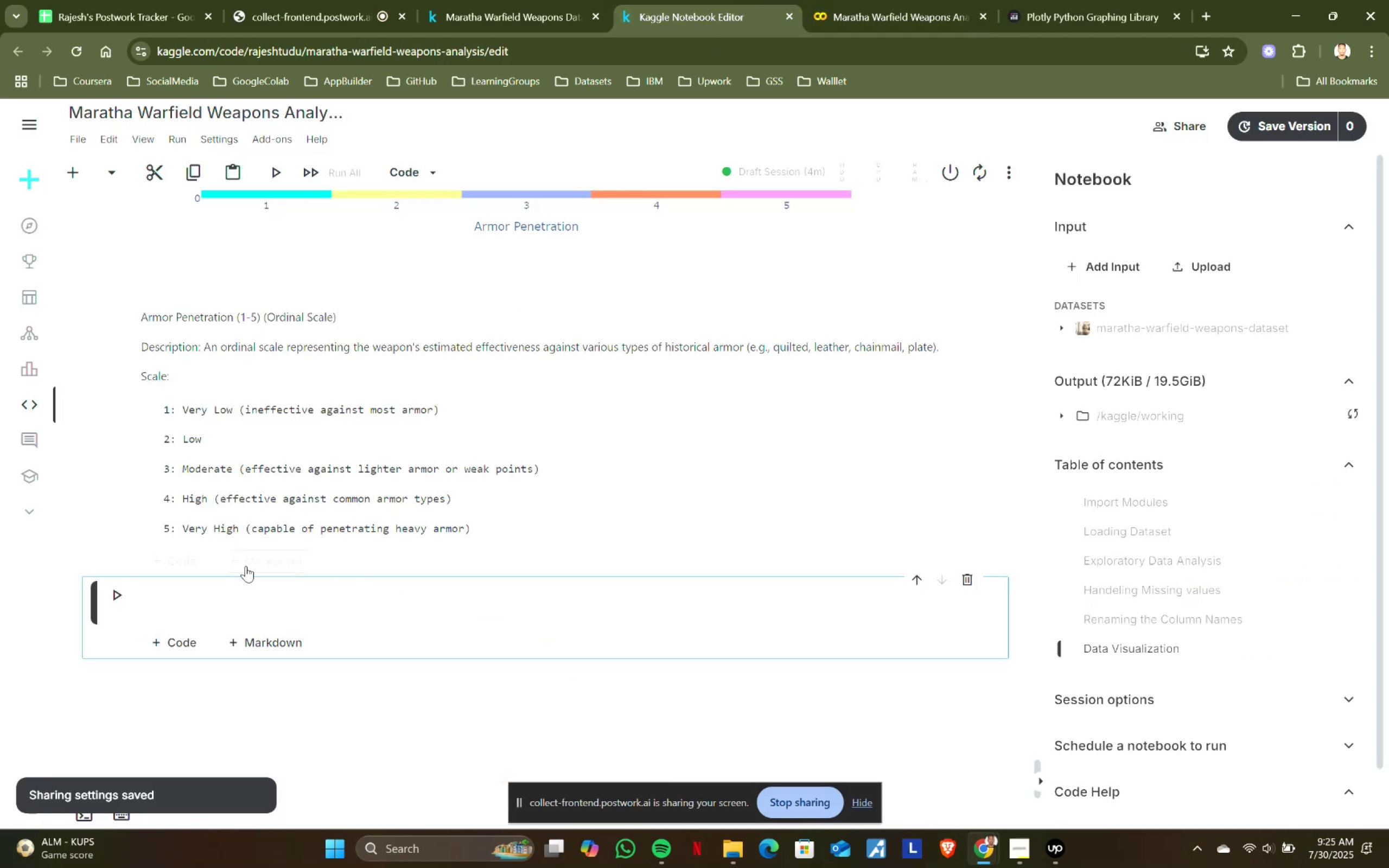 
left_click([203, 592])
 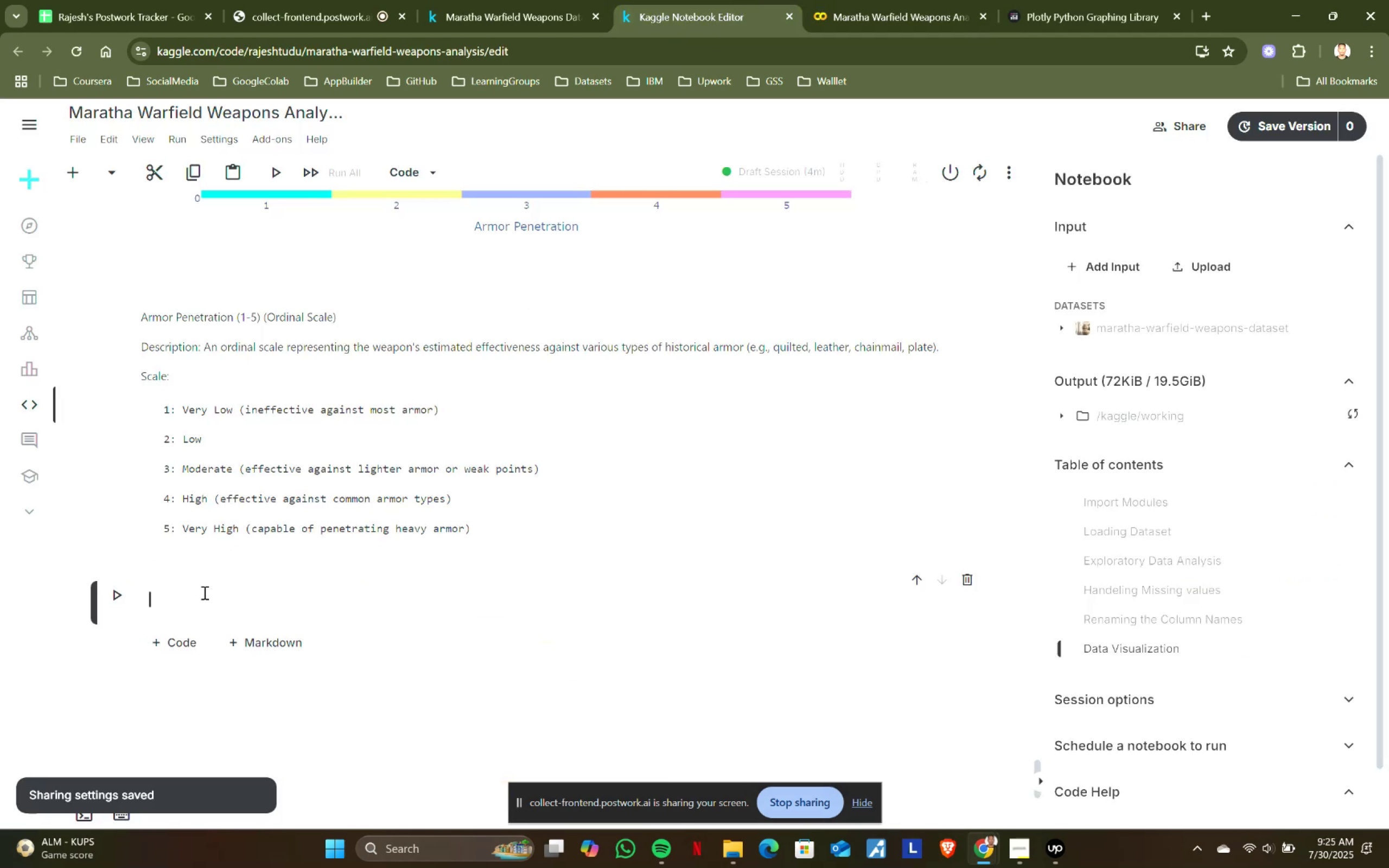 
key(Control+ControlLeft)
 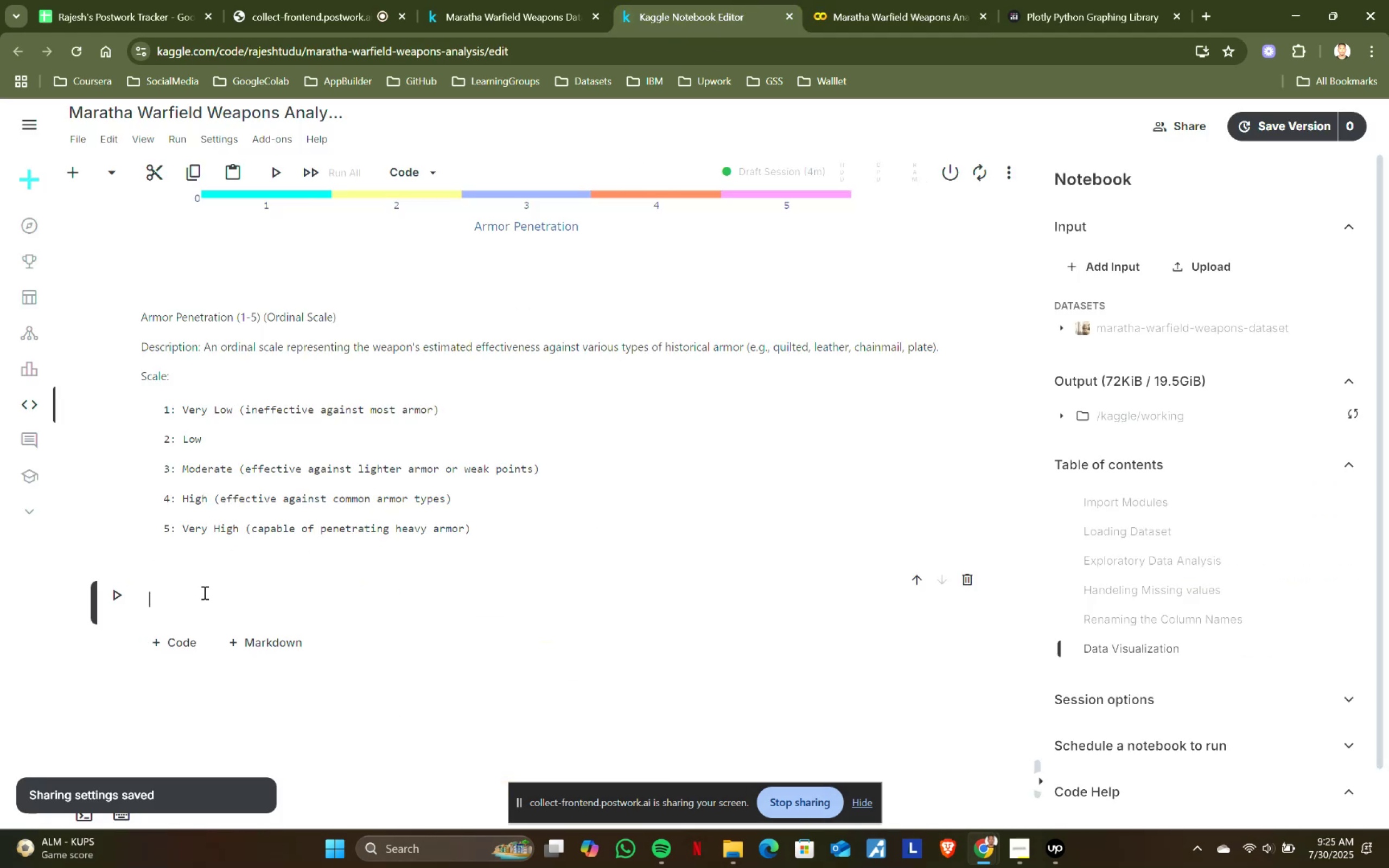 
key(Control+ControlLeft)
 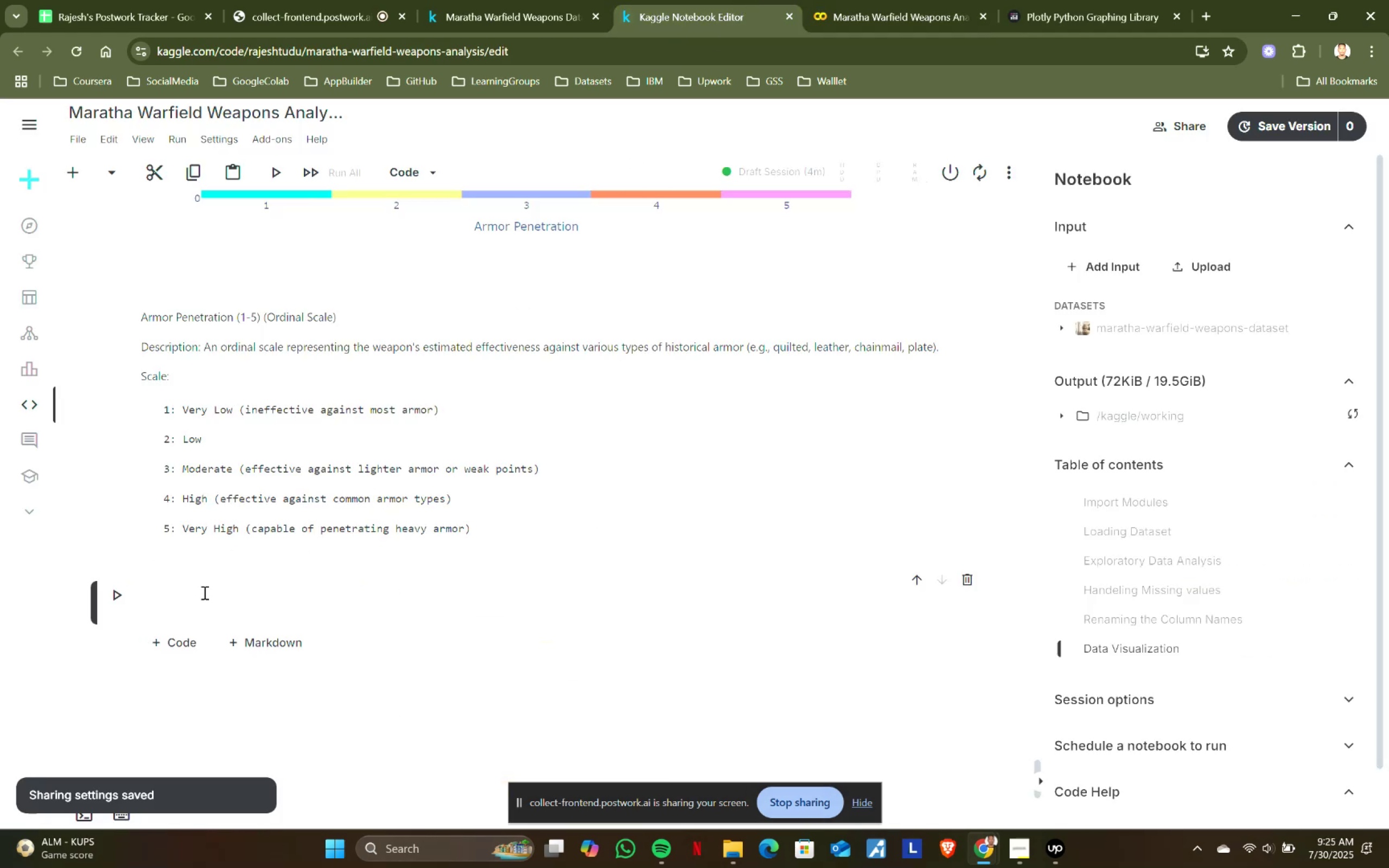 
key(Control+V)
 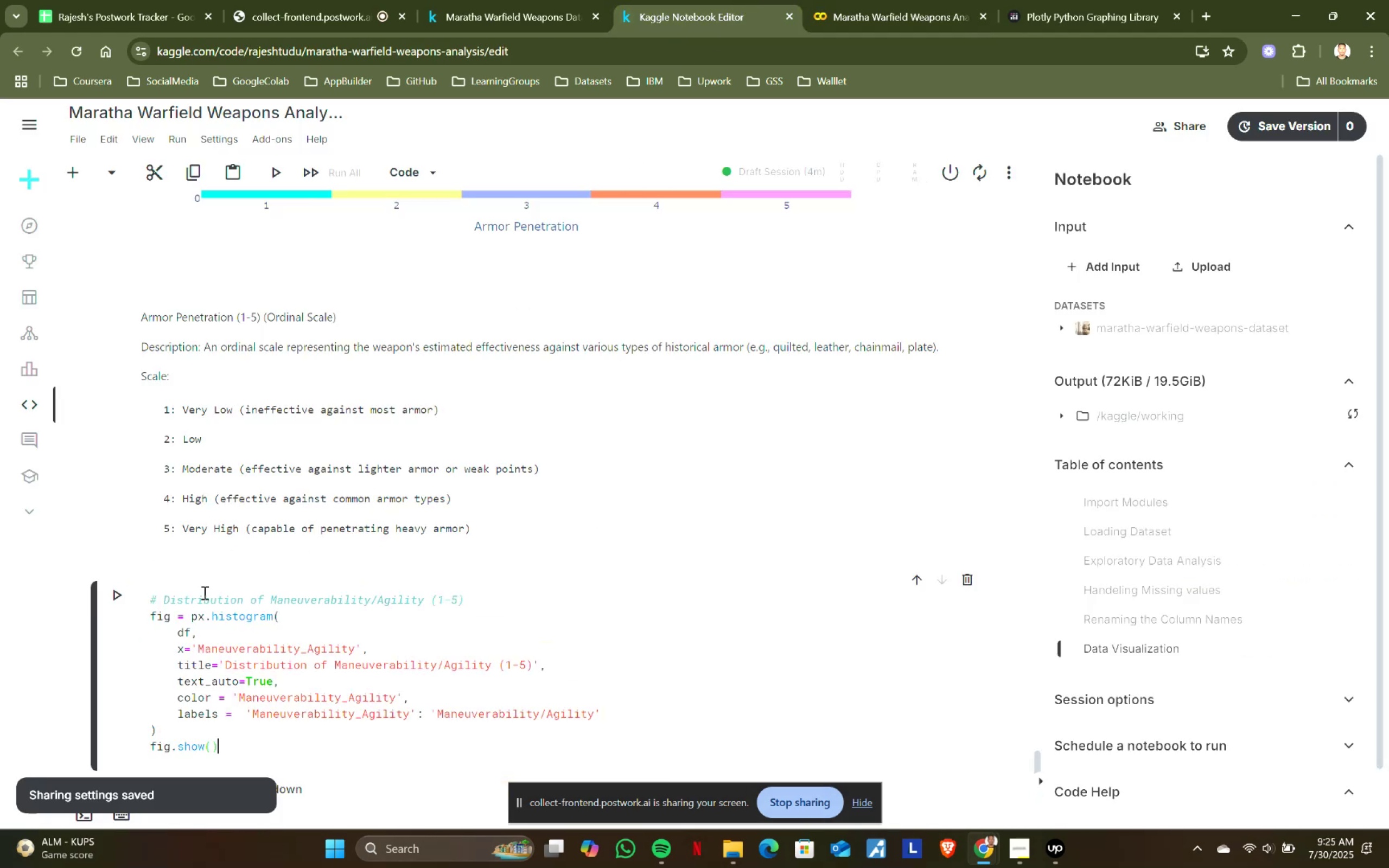 
key(Shift+ShiftRight)
 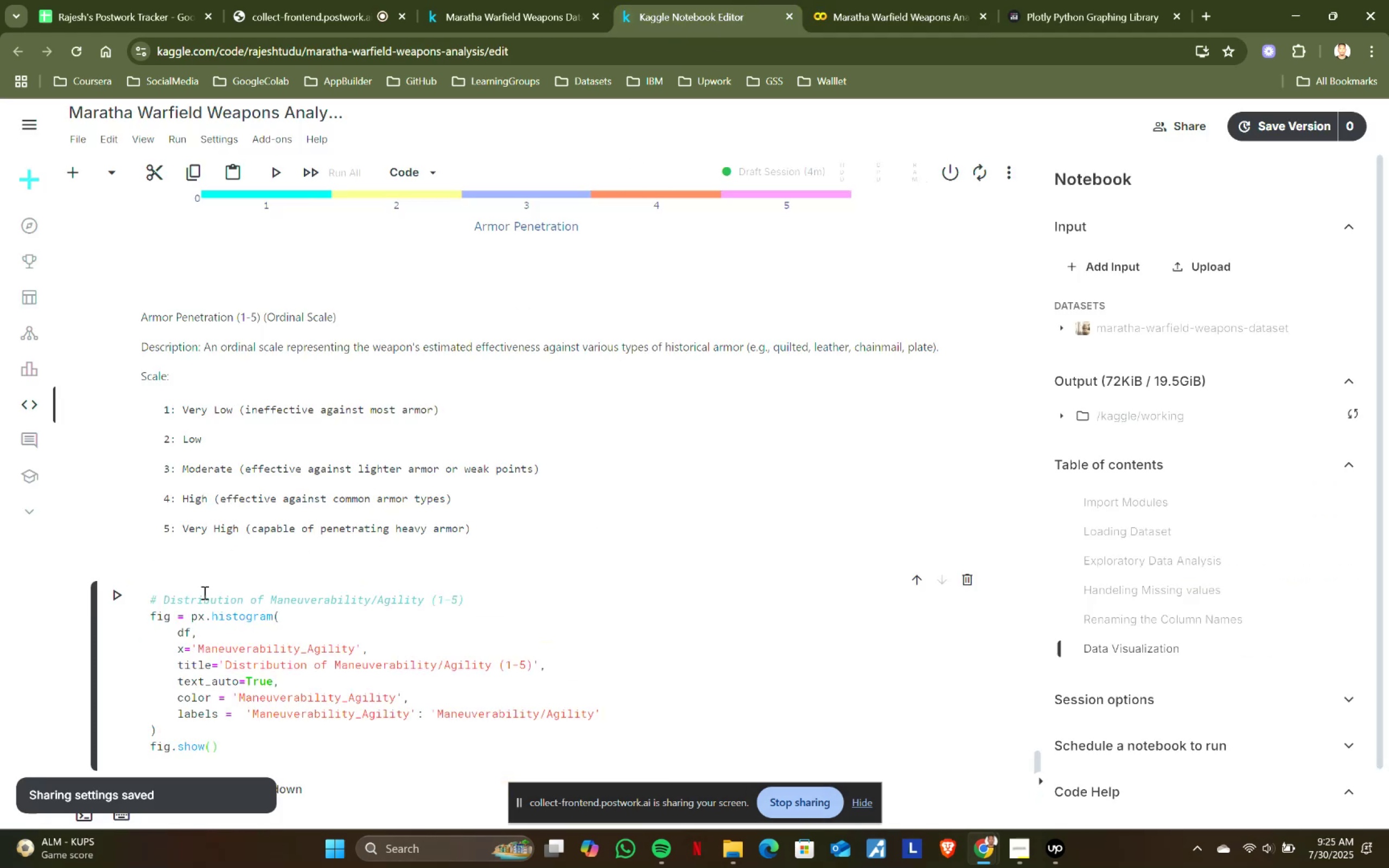 
key(Shift+Enter)
 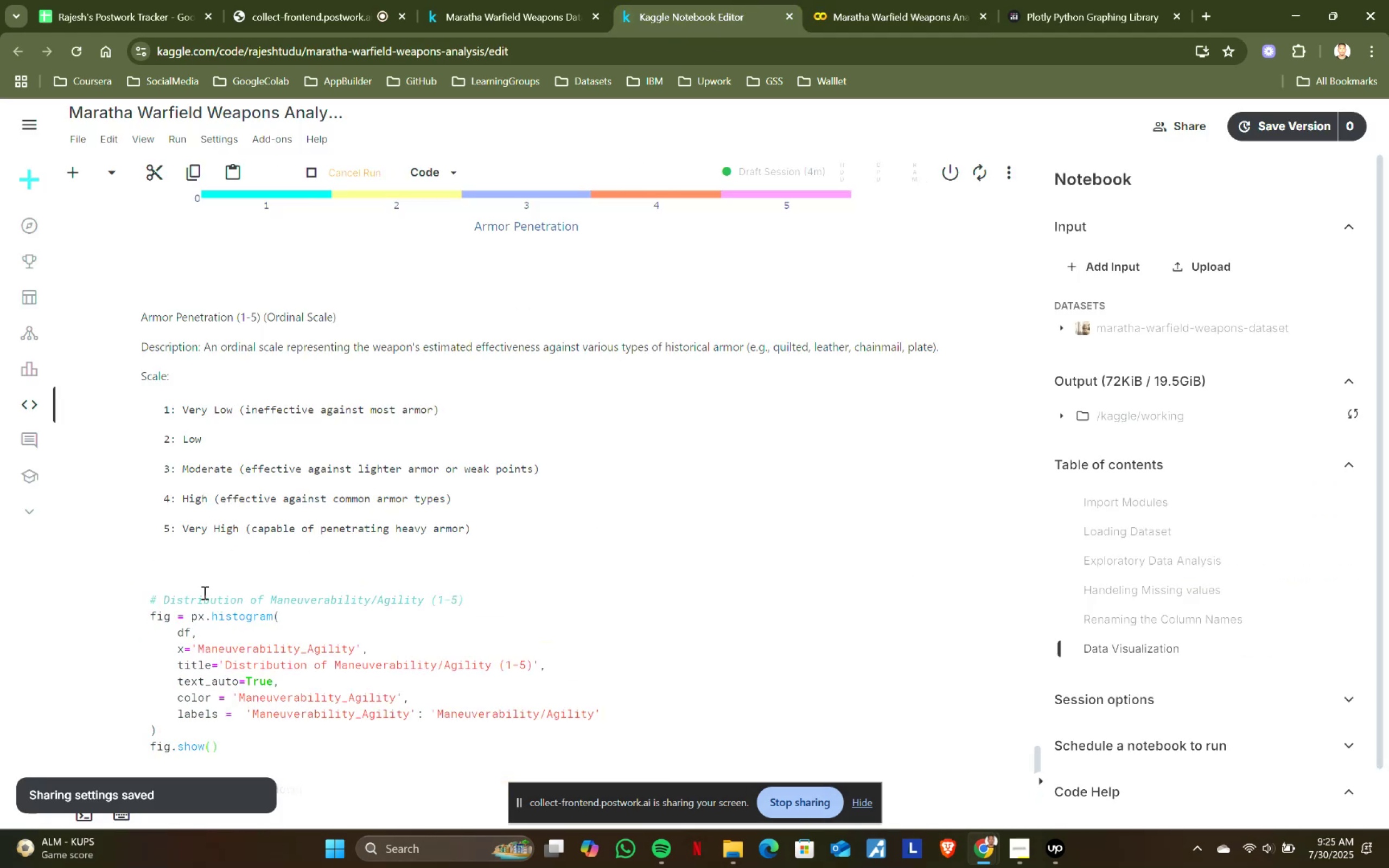 
scroll: coordinate [386, 559], scroll_direction: down, amount: 4.0
 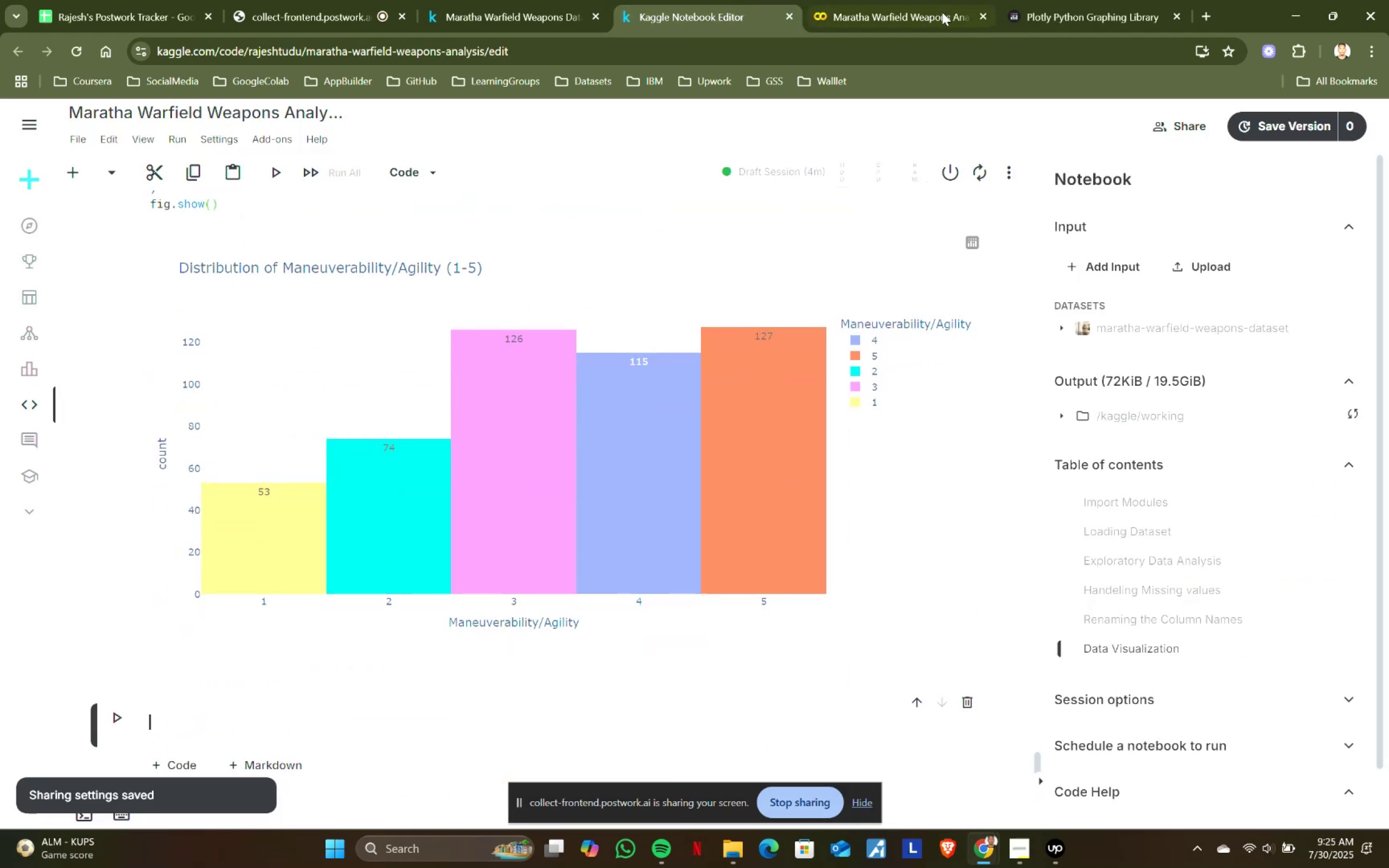 
left_click([946, 0])
 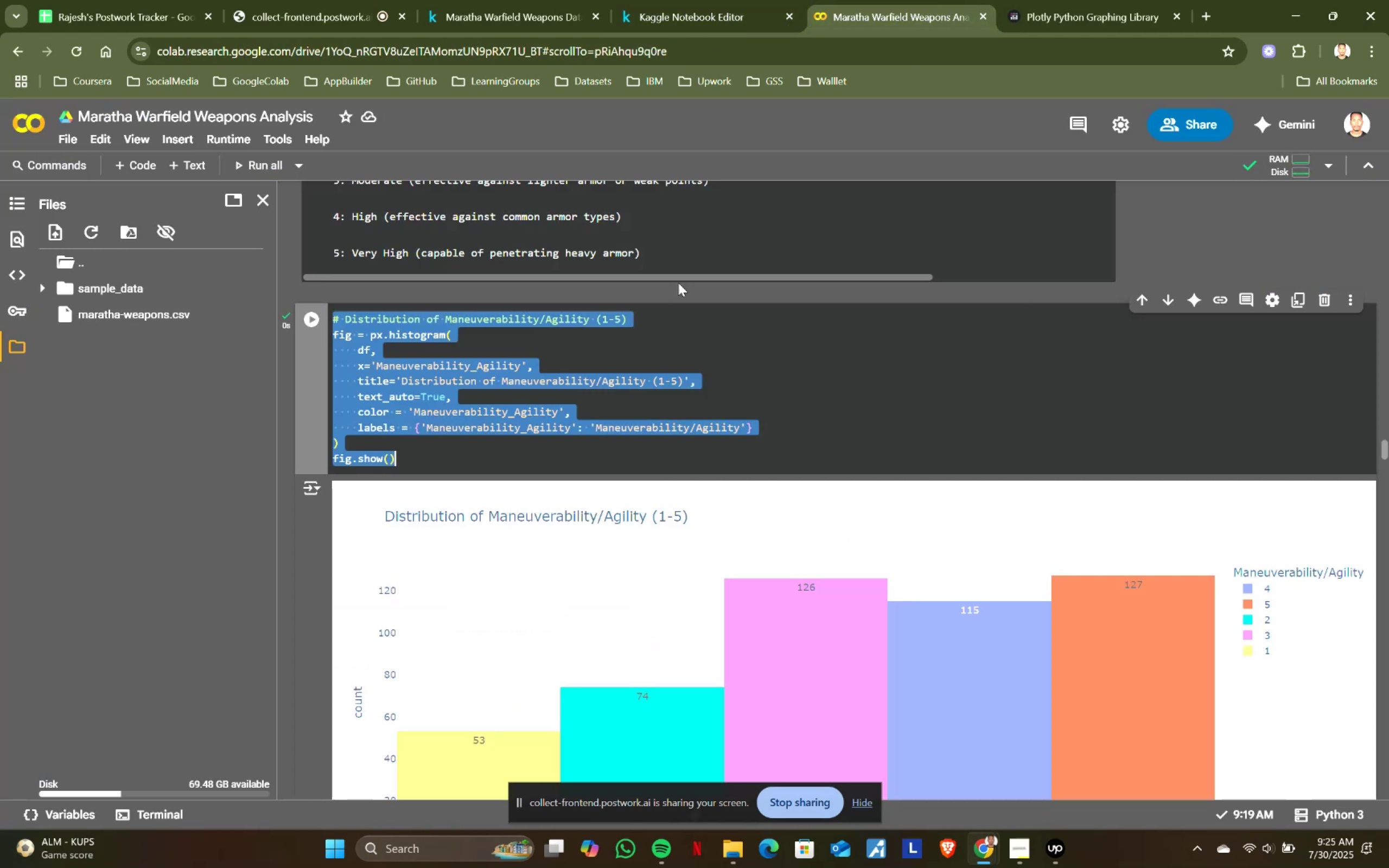 
scroll: coordinate [500, 448], scroll_direction: down, amount: 4.0
 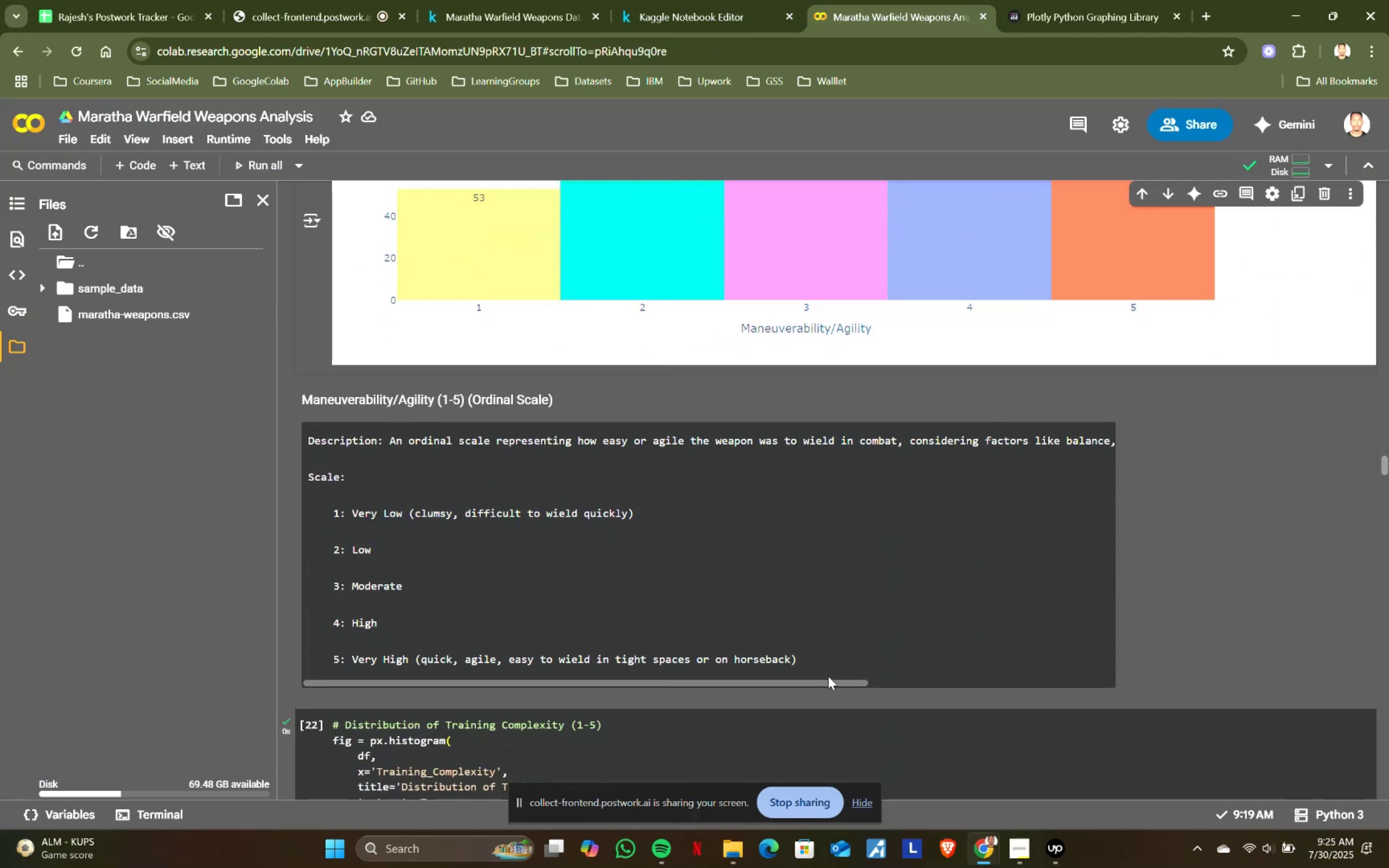 
left_click_drag(start_coordinate=[813, 656], to_coordinate=[304, 399])
 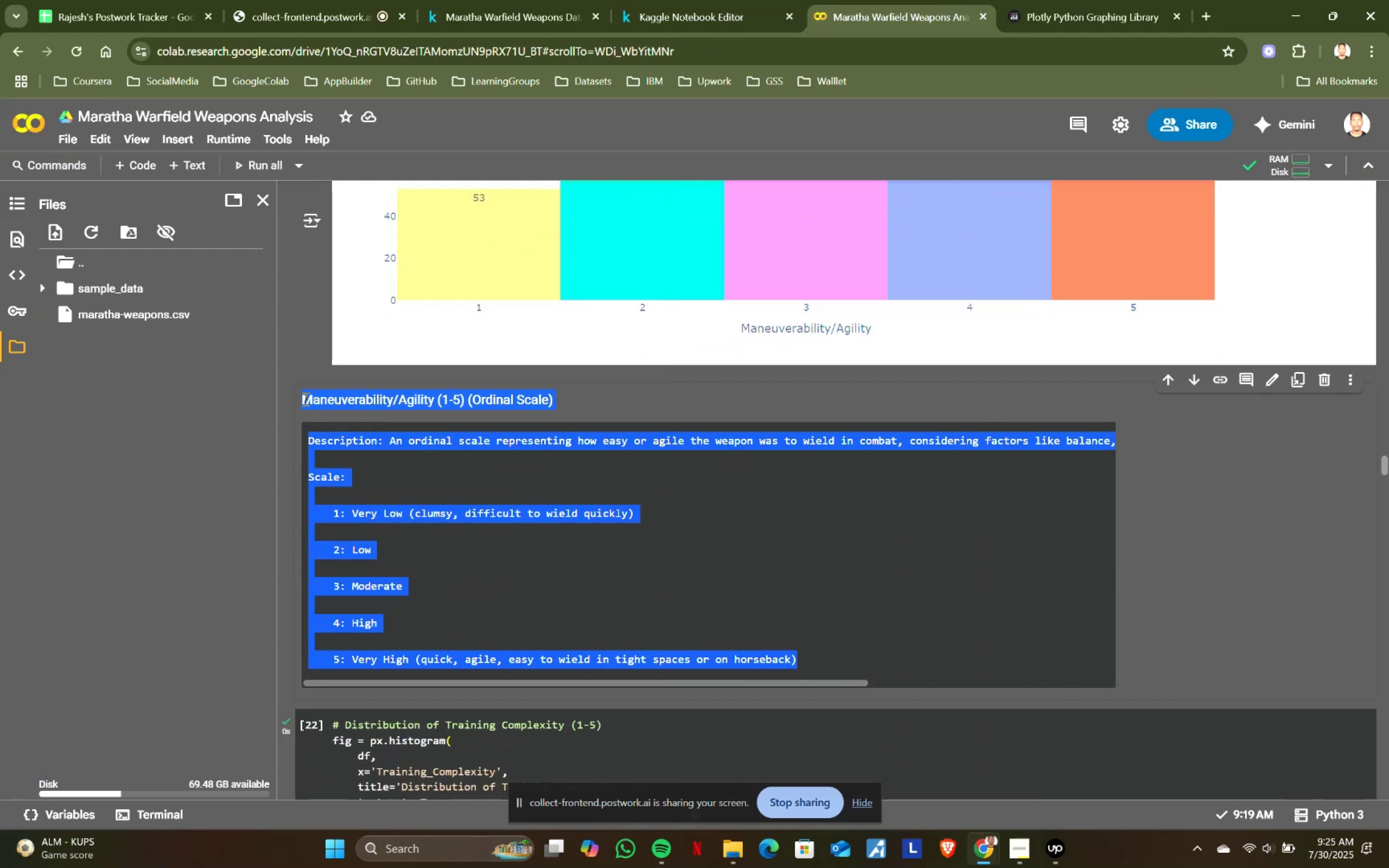 
key(Control+ControlLeft)
 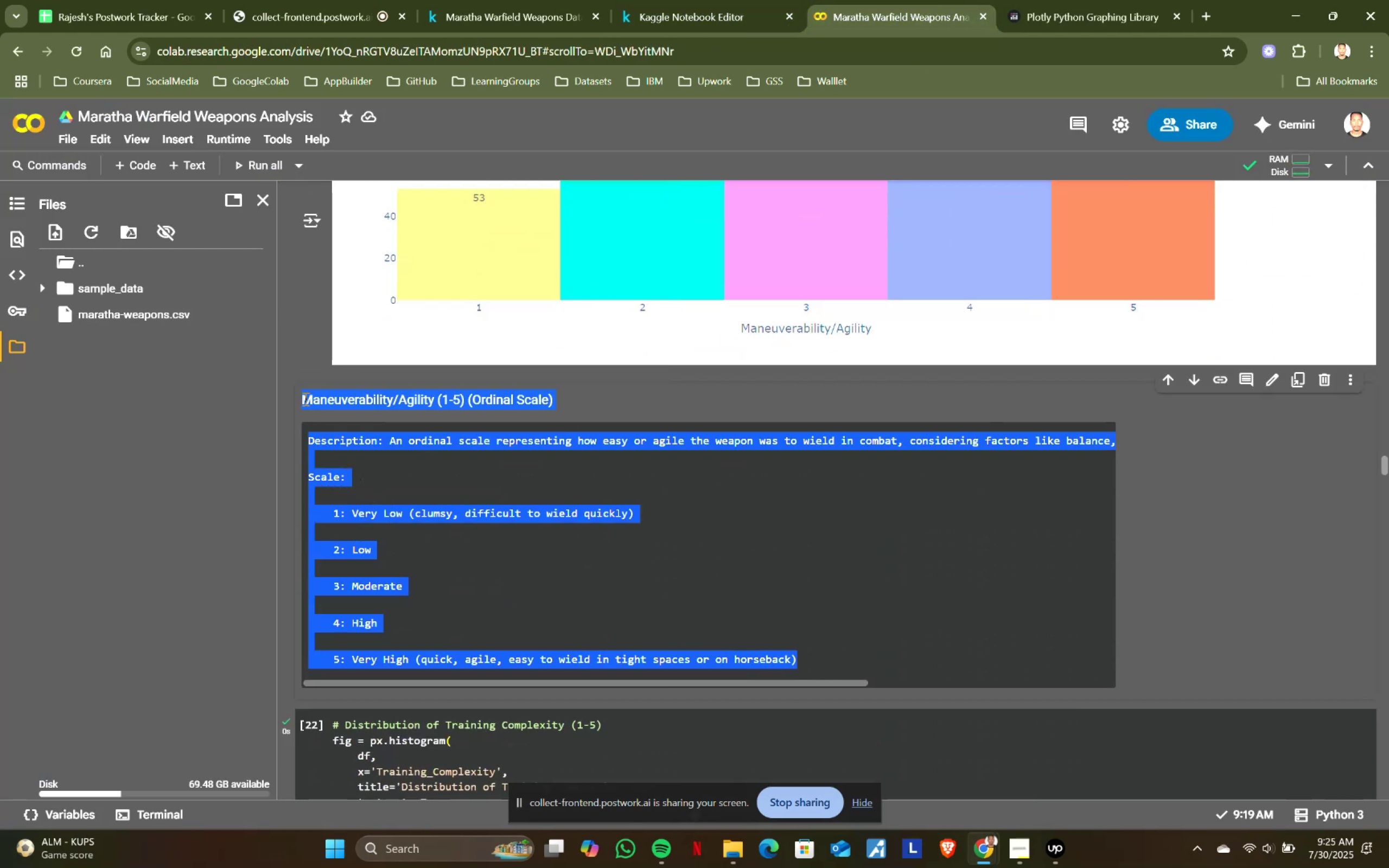 
key(Control+C)
 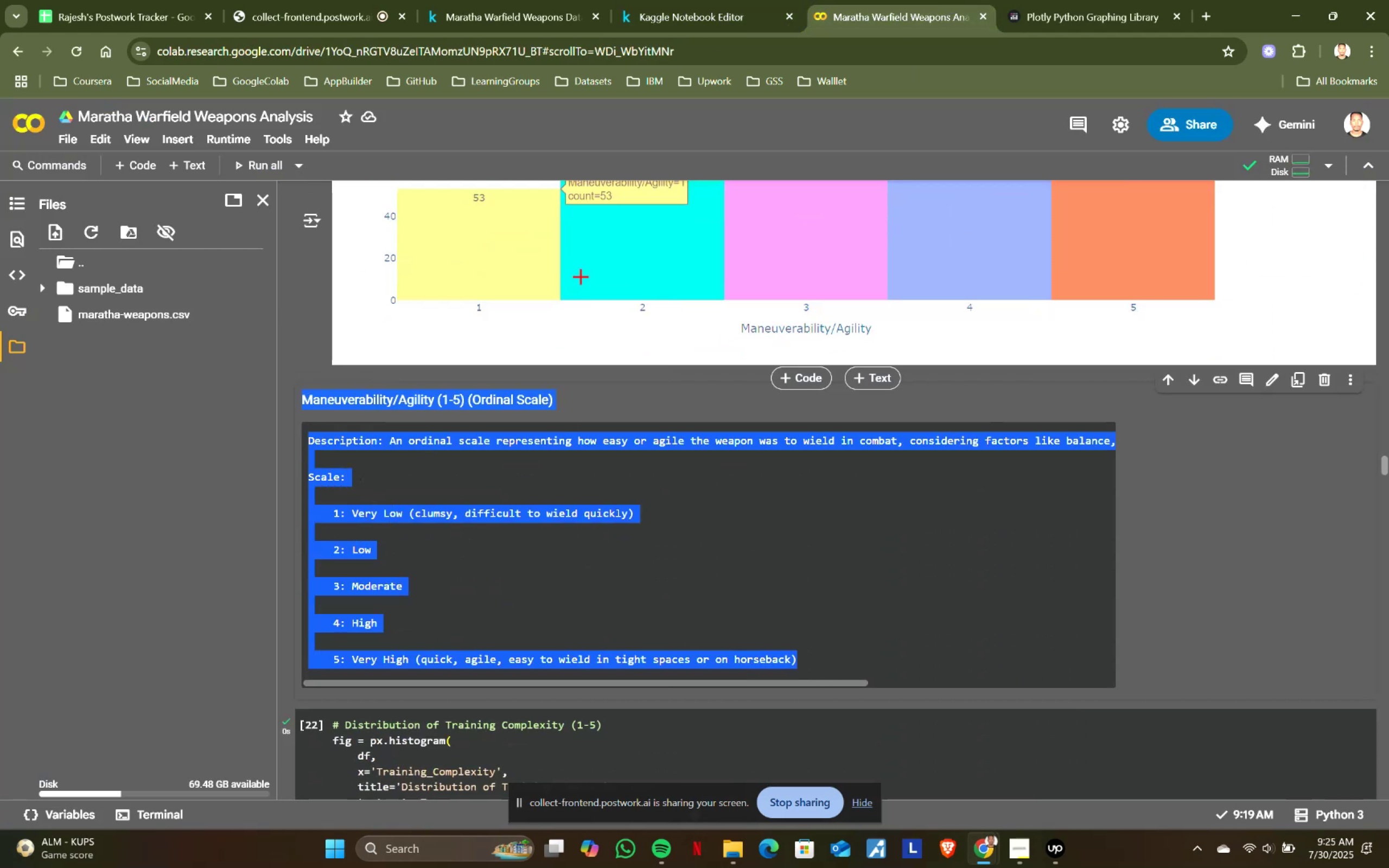 
key(Control+ControlLeft)
 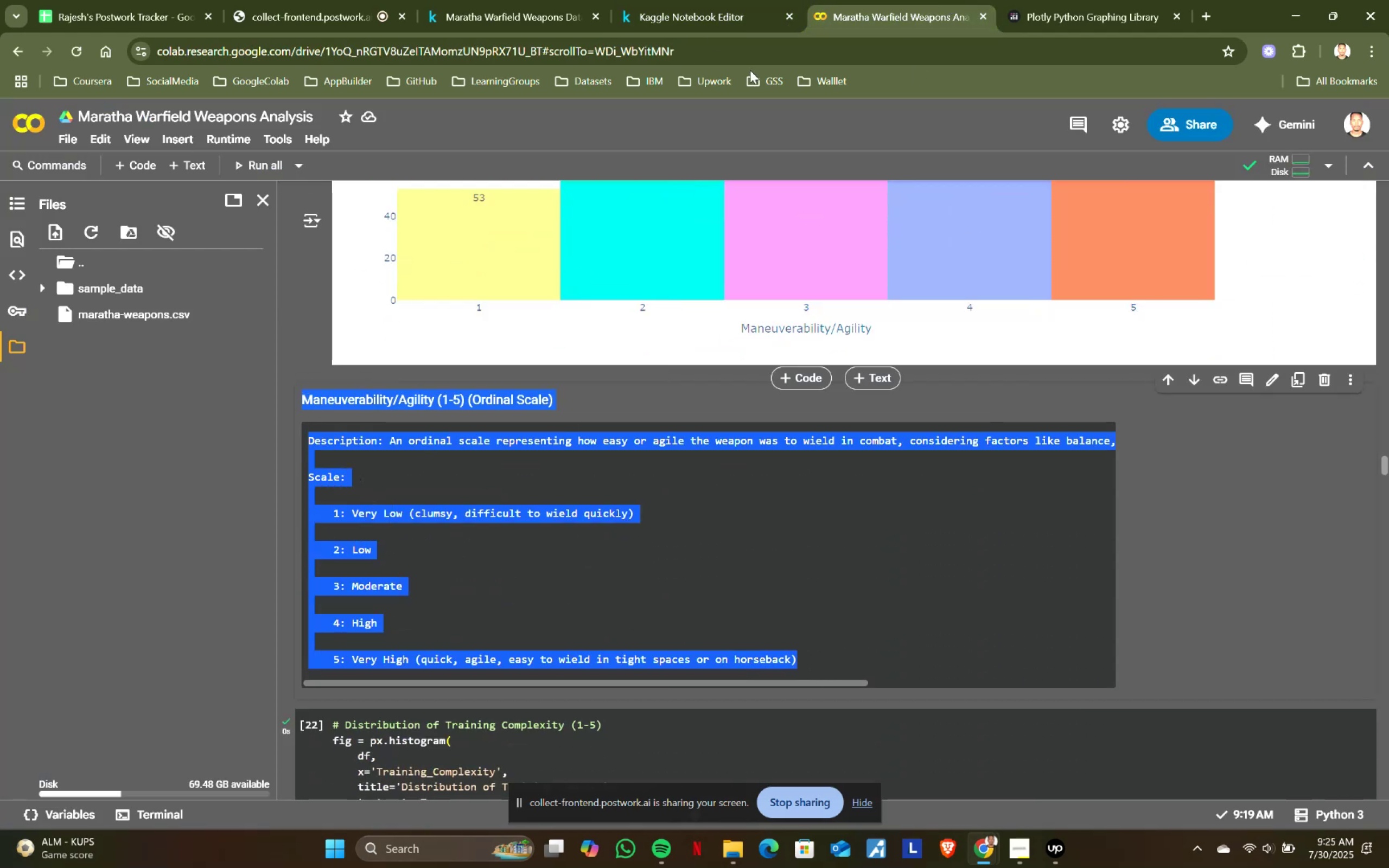 
key(Control+C)
 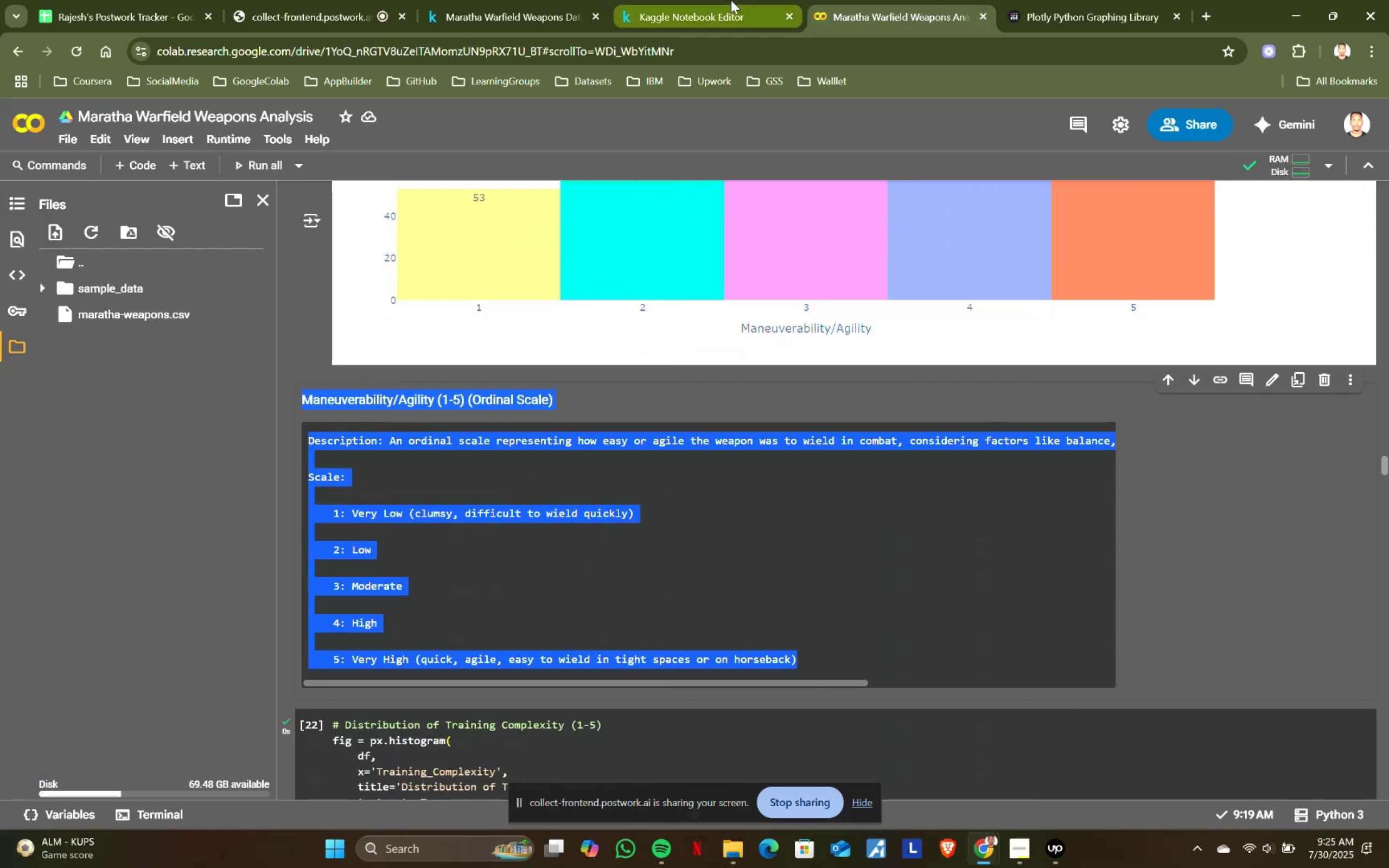 
left_click([731, 0])
 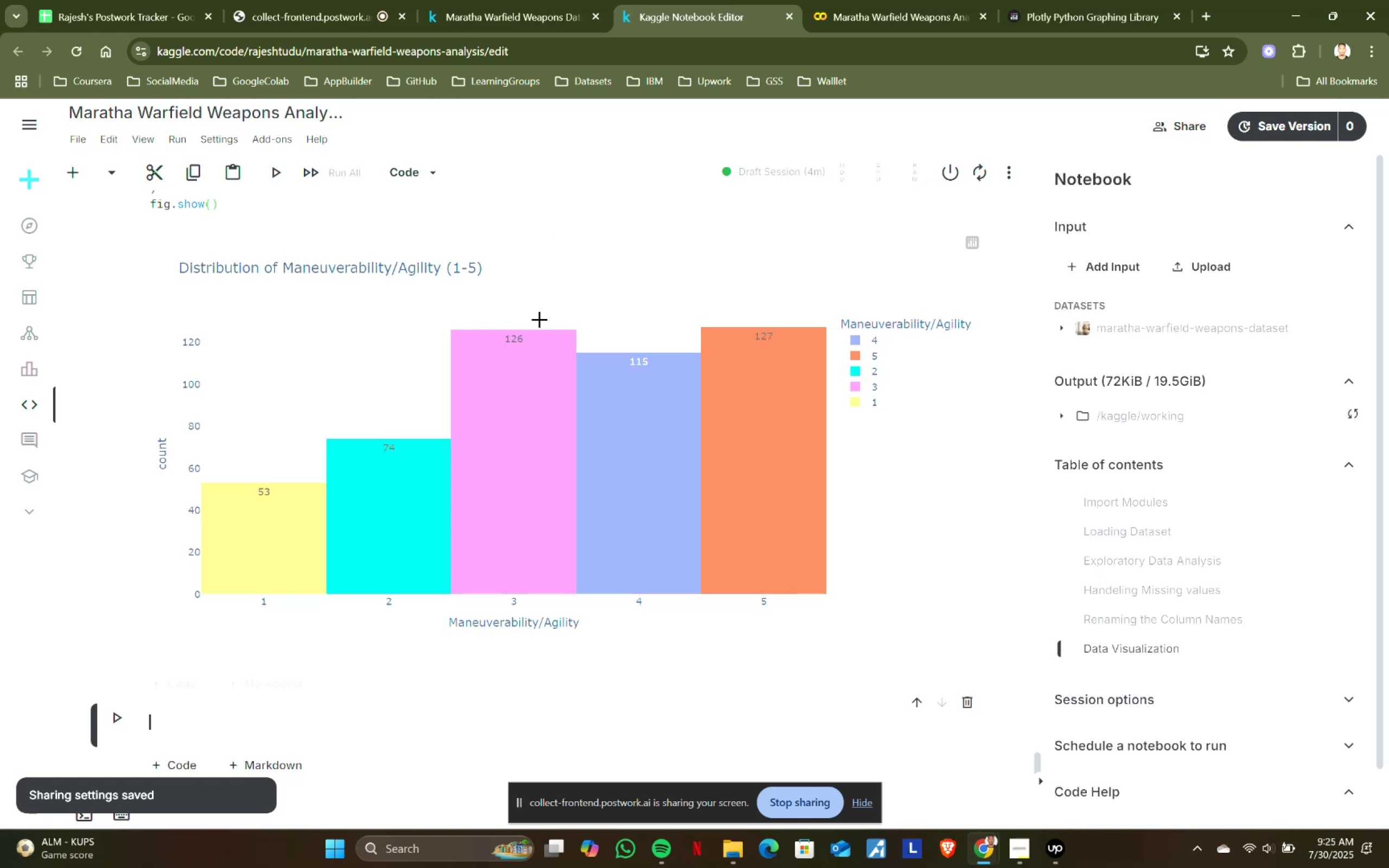 
scroll: coordinate [457, 420], scroll_direction: down, amount: 1.0
 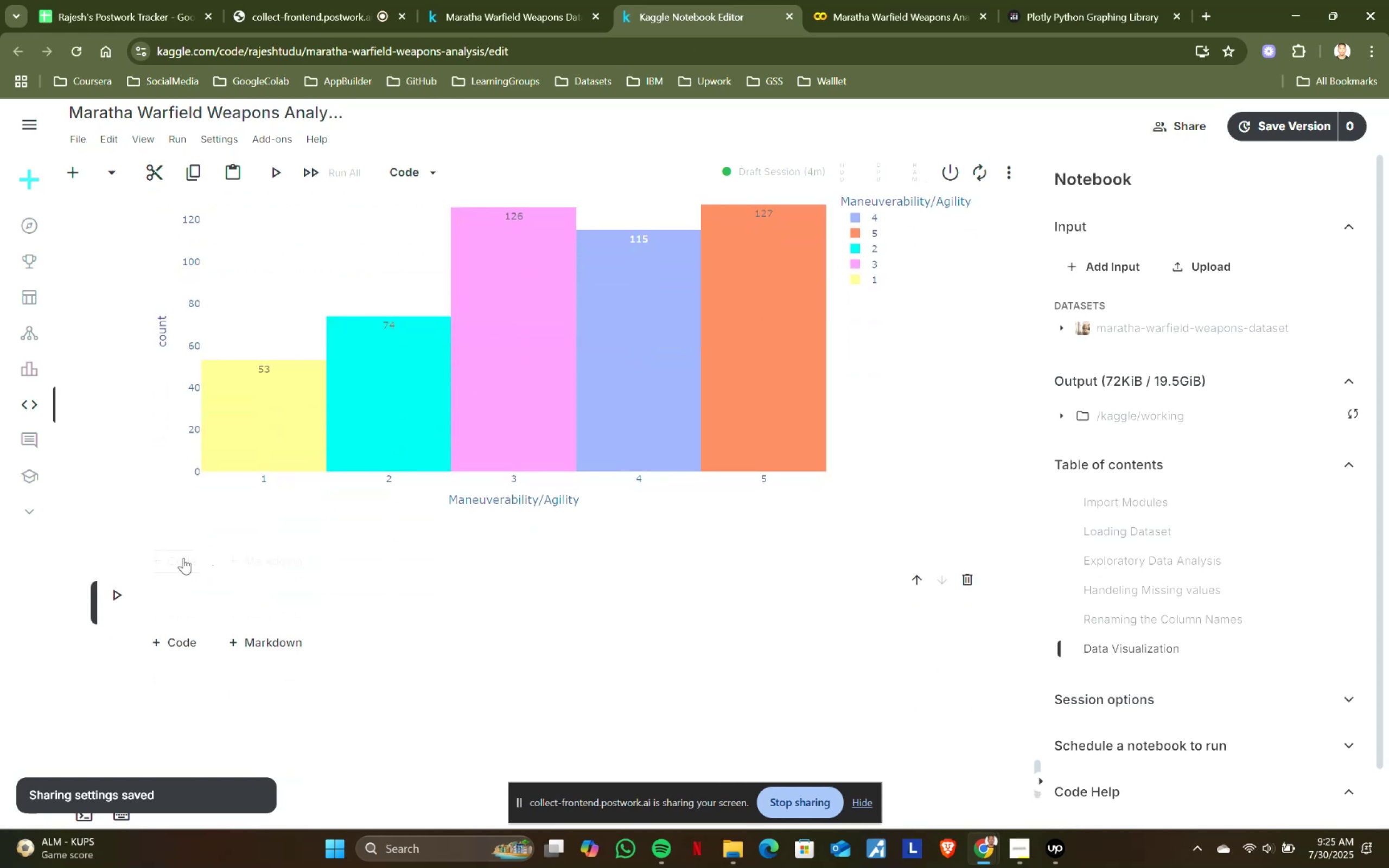 
left_click([254, 563])
 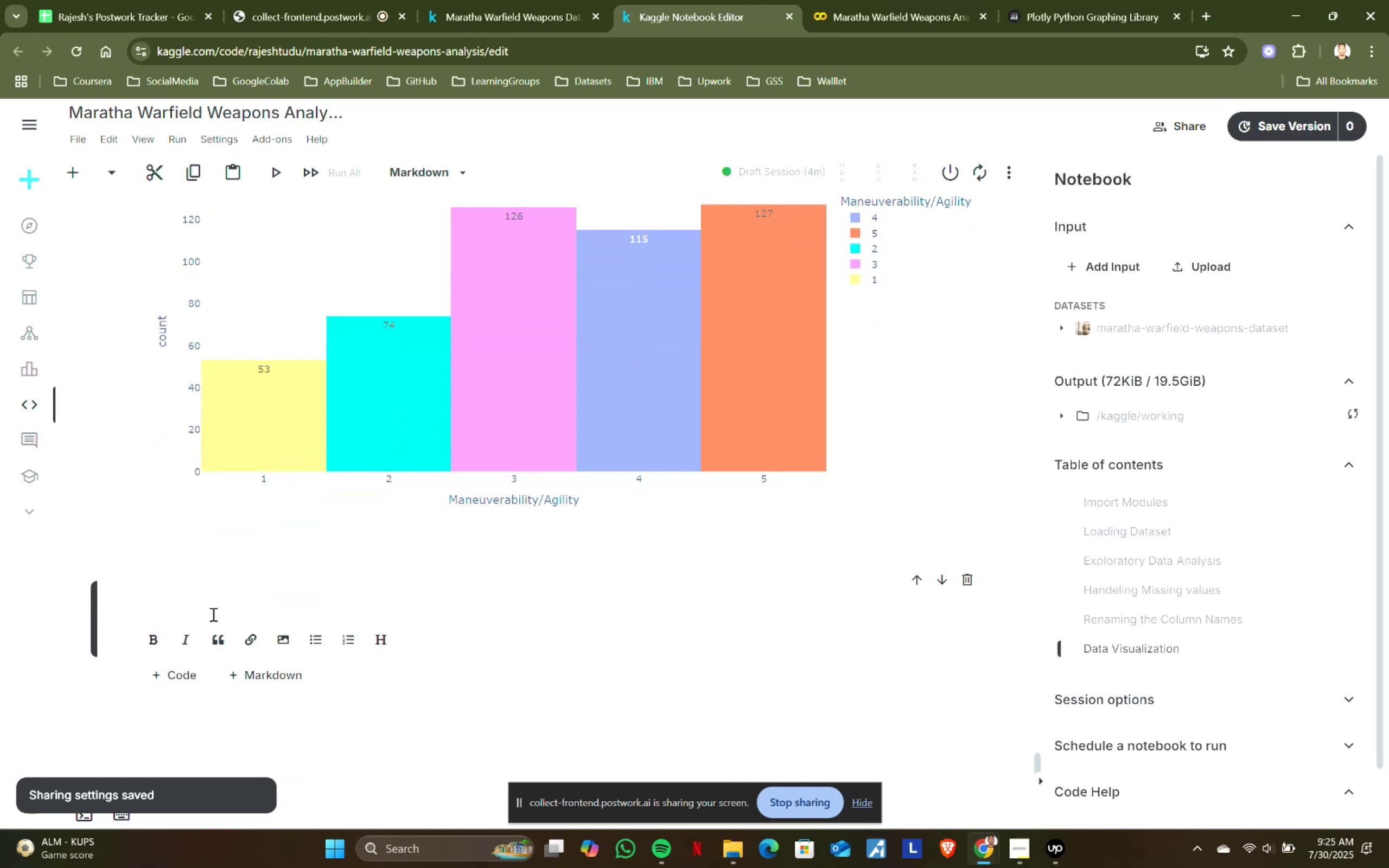 
left_click([212, 614])
 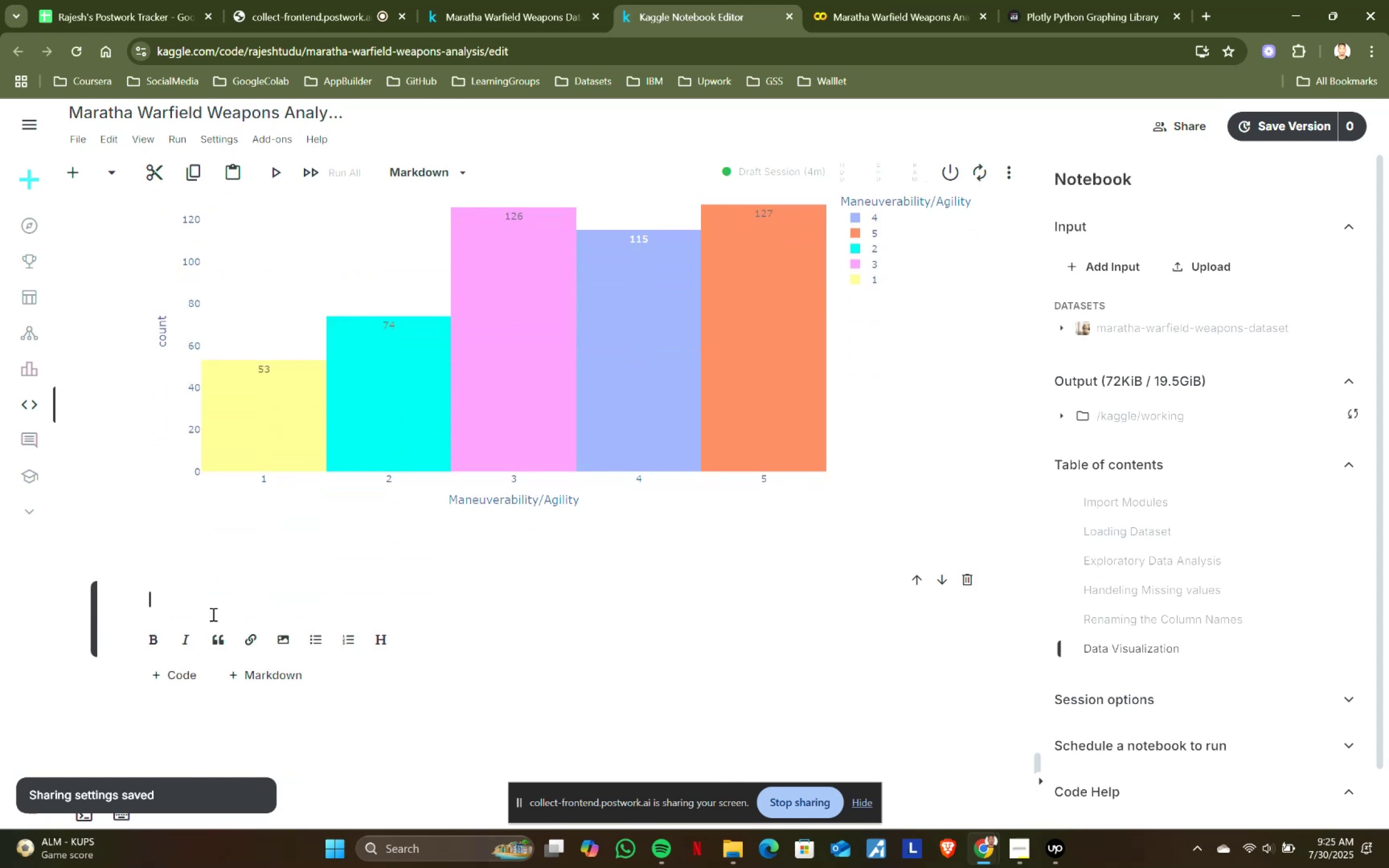 
key(Control+ControlLeft)
 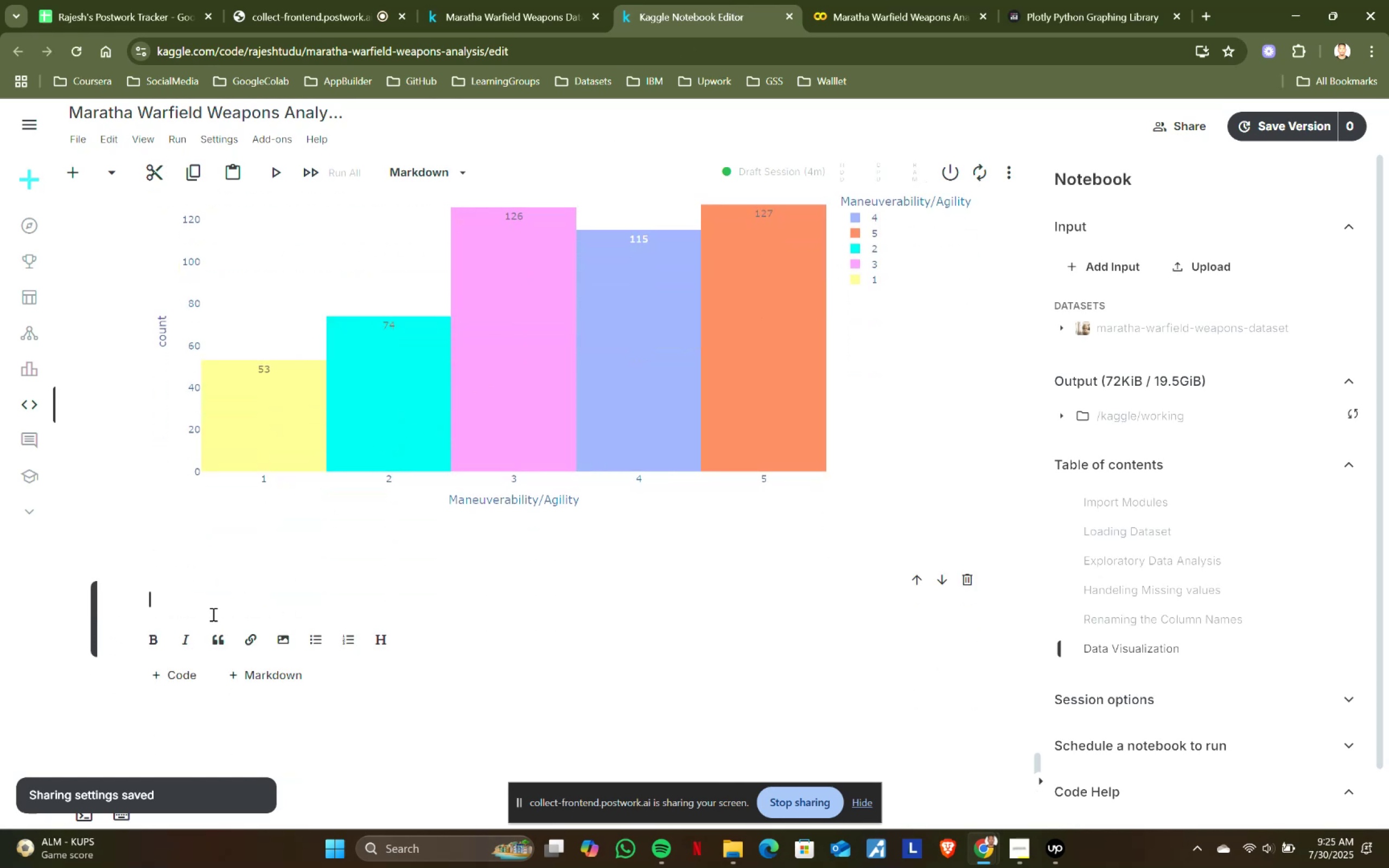 
key(Control+V)
 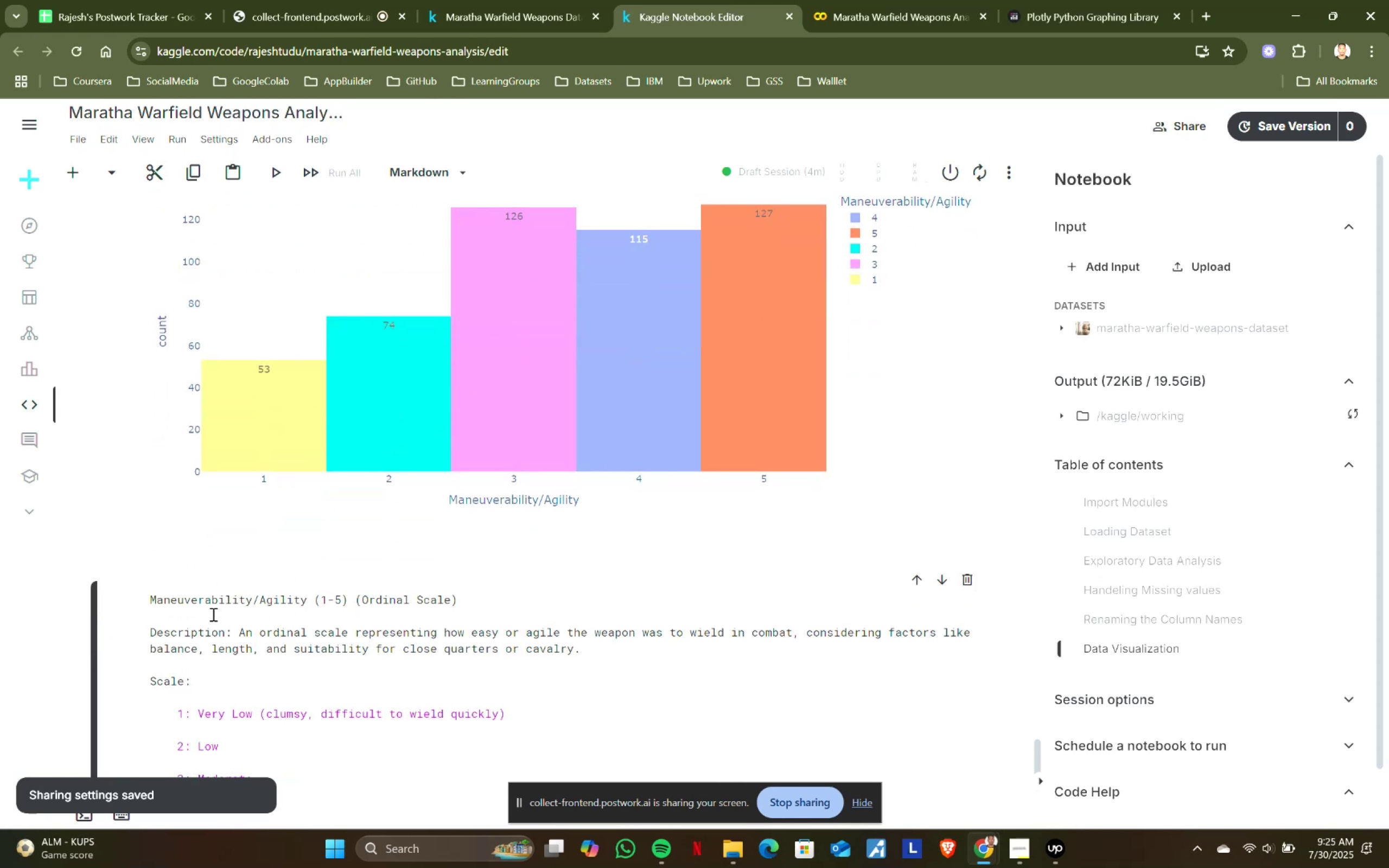 
key(Shift+ShiftRight)
 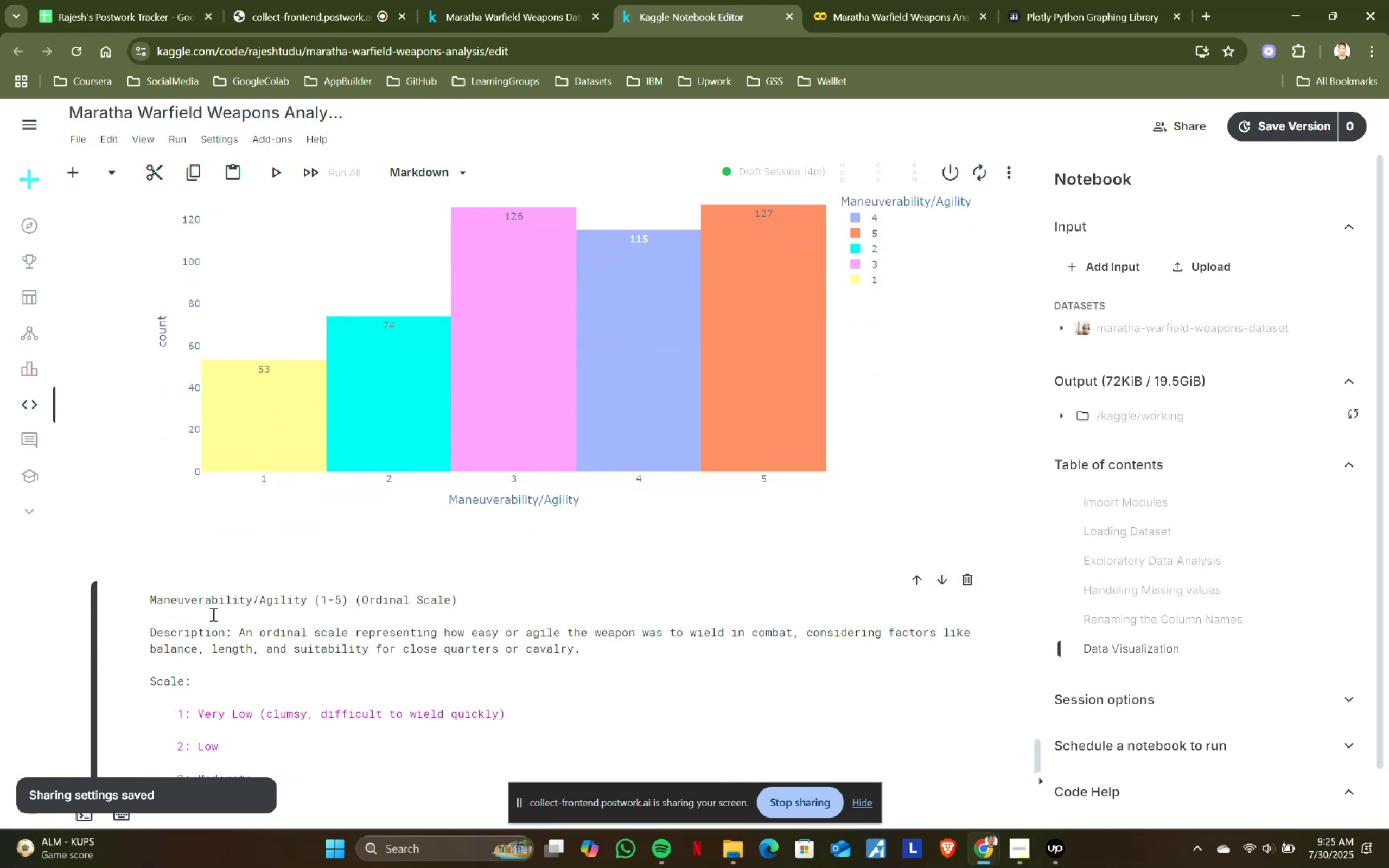 
key(Shift+Enter)
 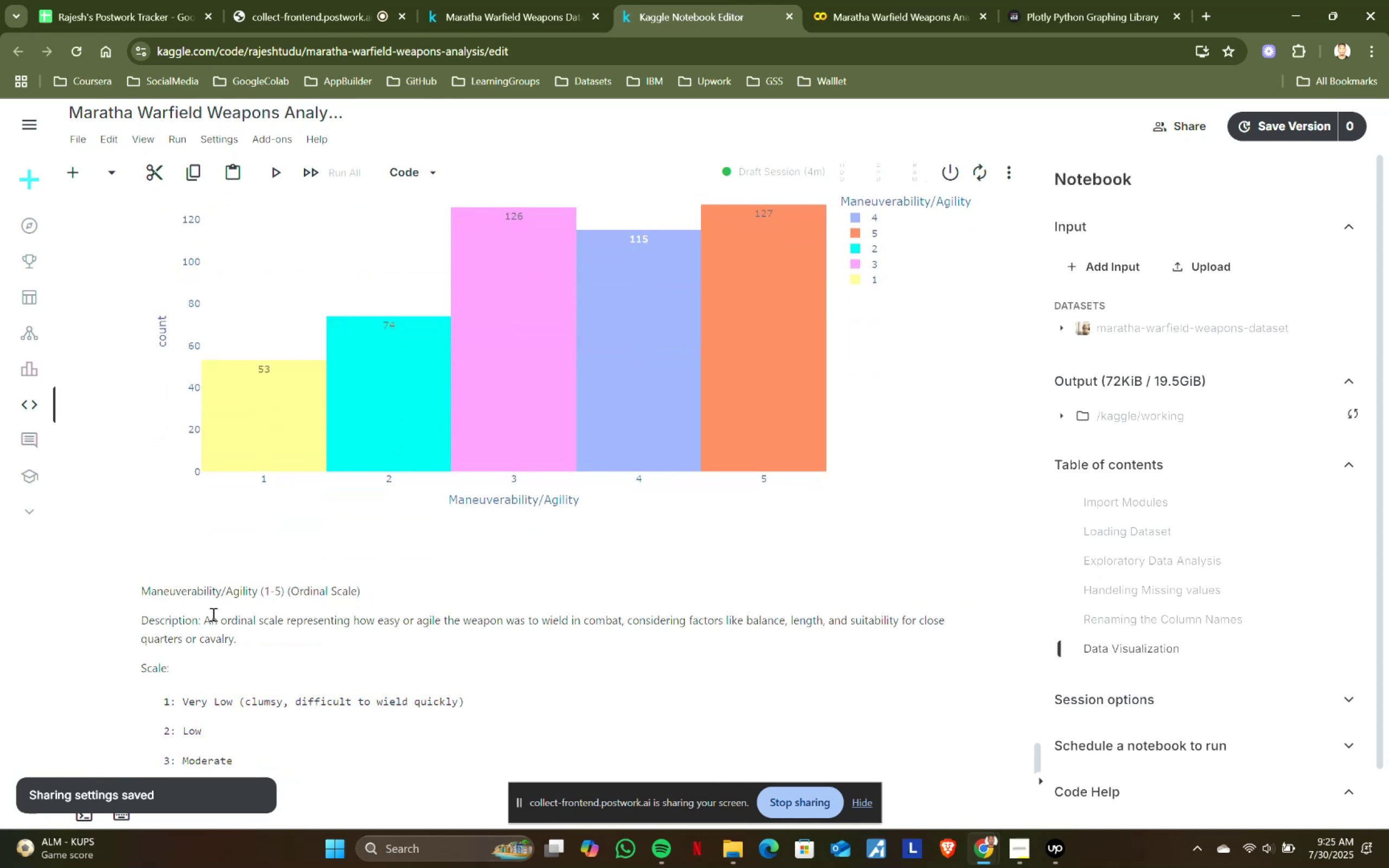 
scroll: coordinate [381, 564], scroll_direction: down, amount: 4.0
 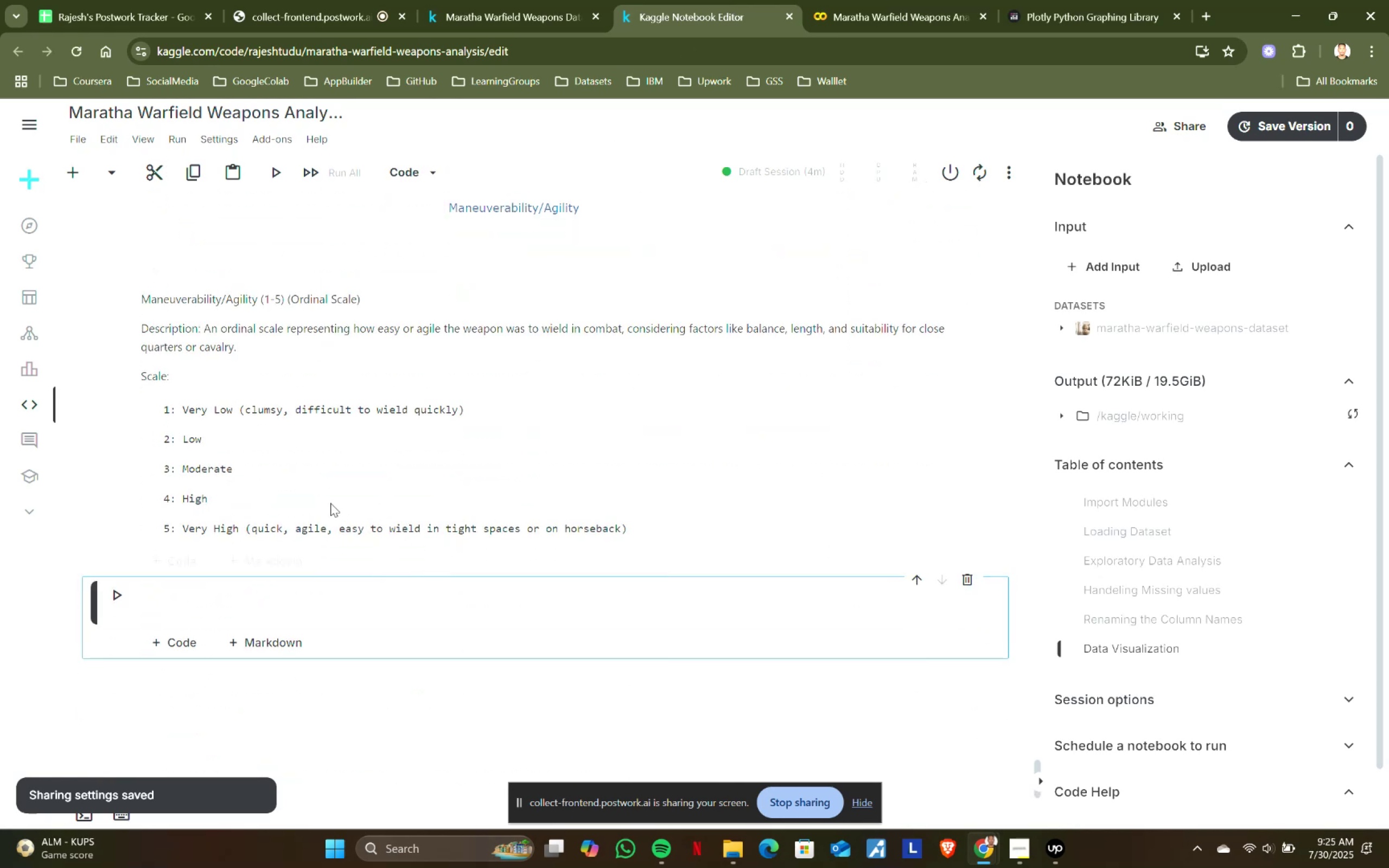 
left_click([348, 0])
 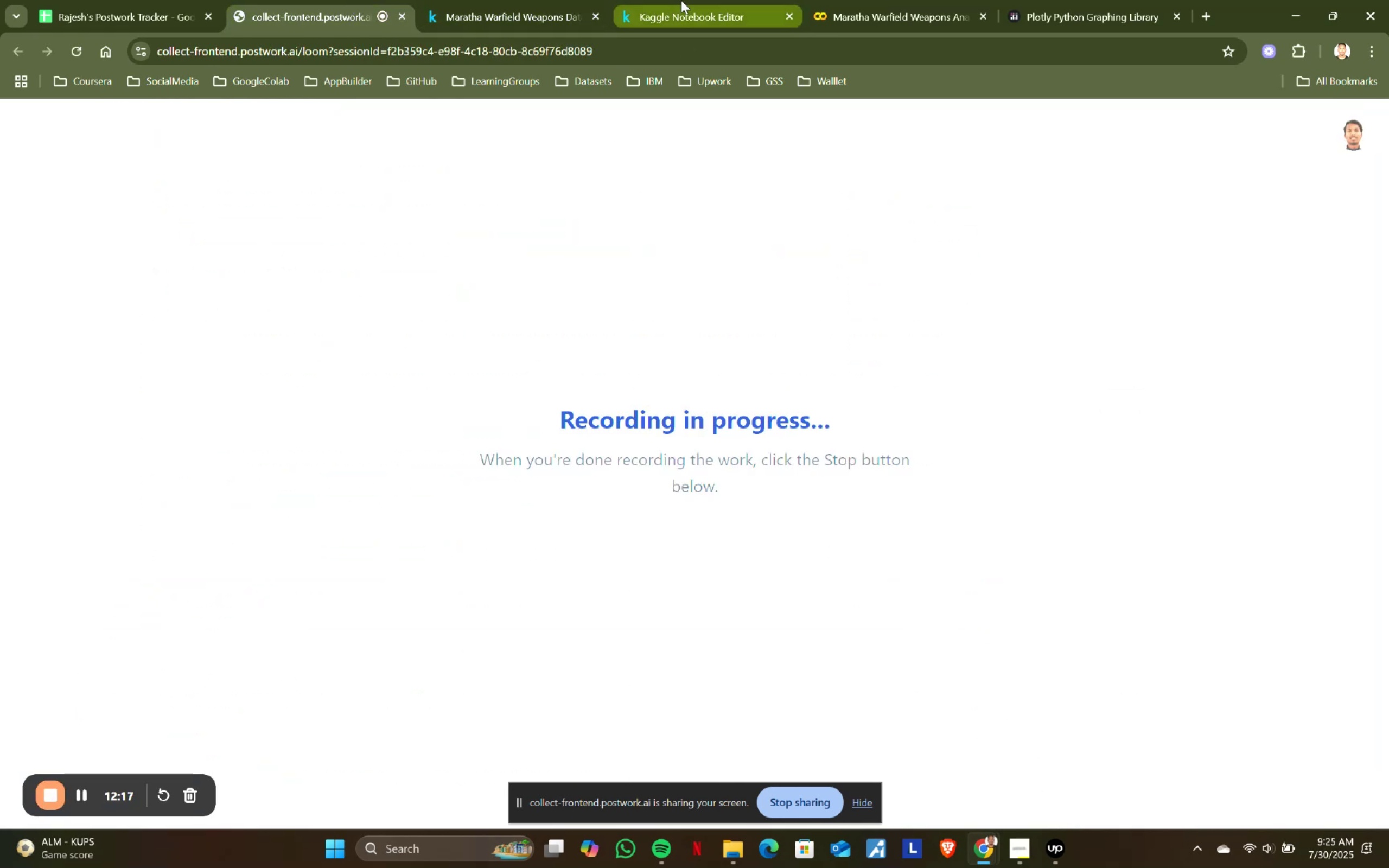 
left_click([681, 0])
 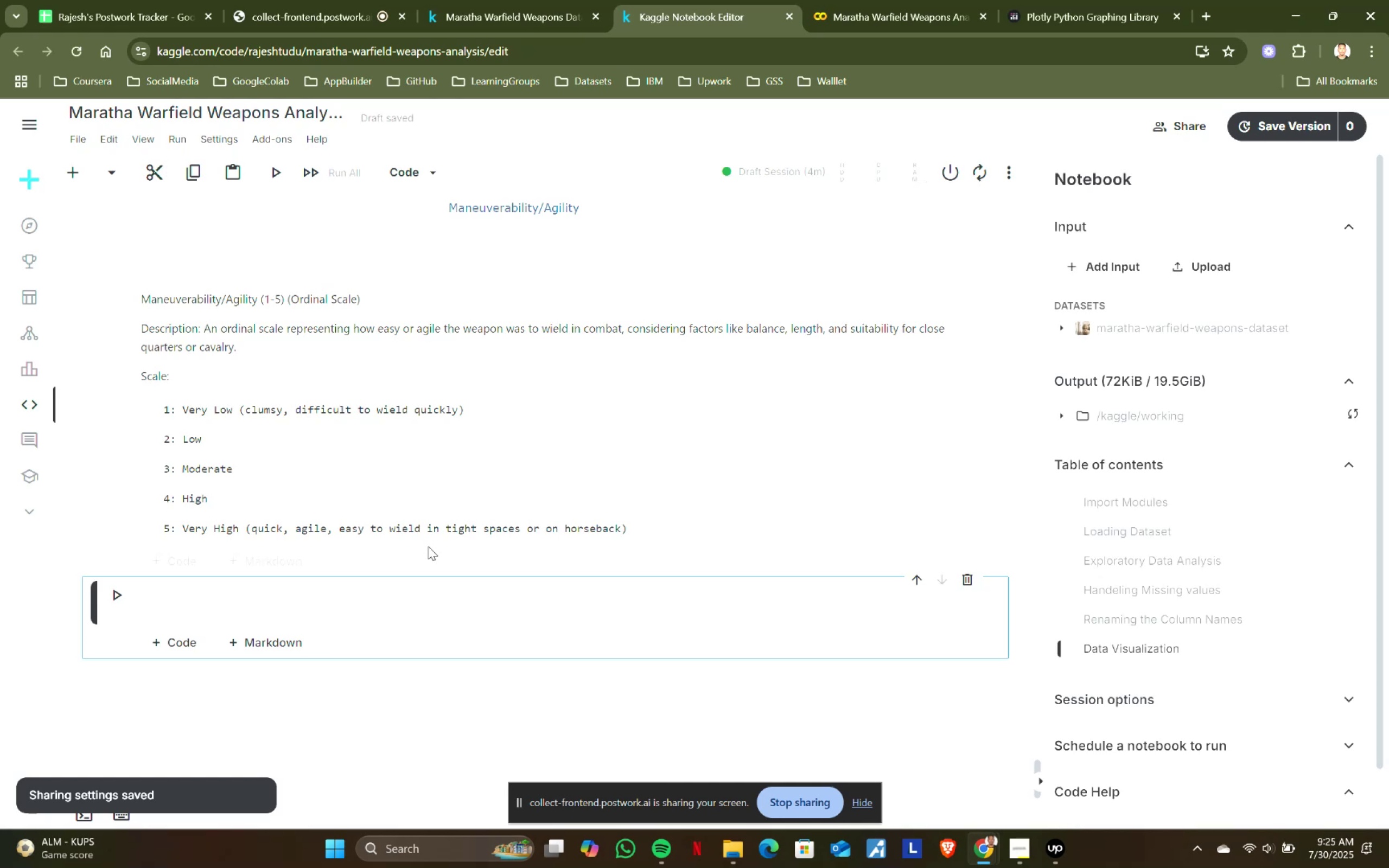 
wait(8.5)
 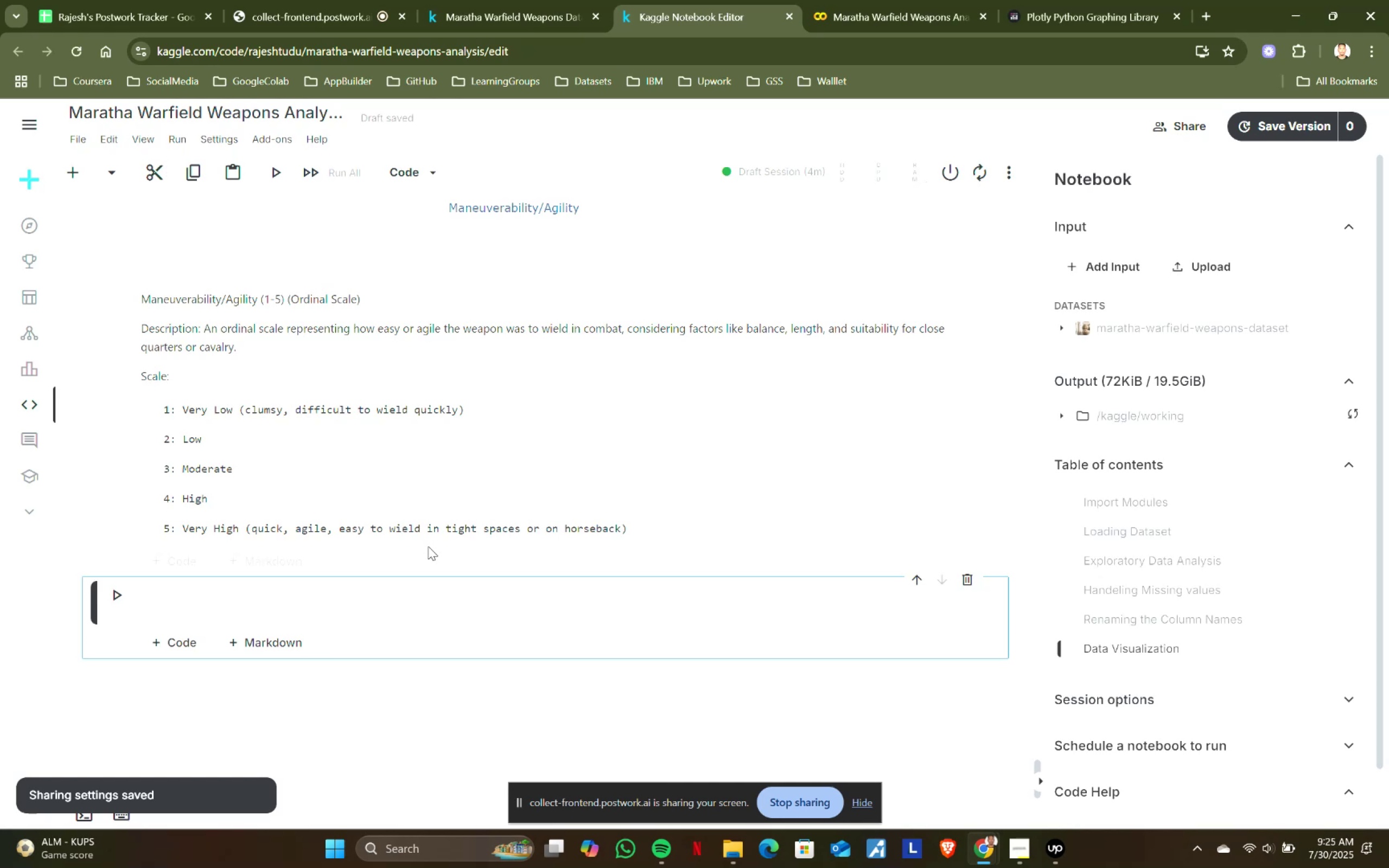 
left_click([888, 0])
 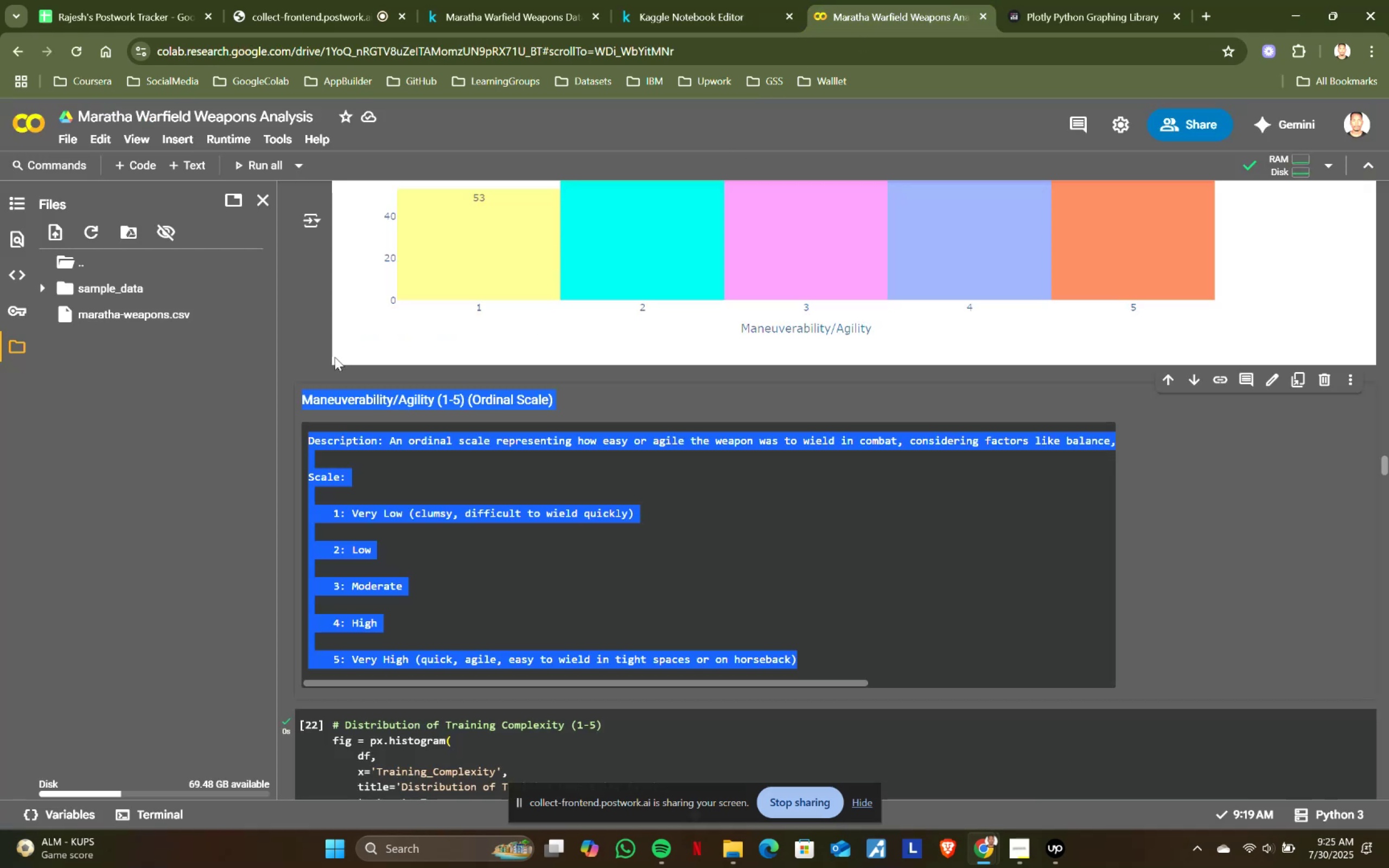 
scroll: coordinate [347, 376], scroll_direction: down, amount: 3.0
 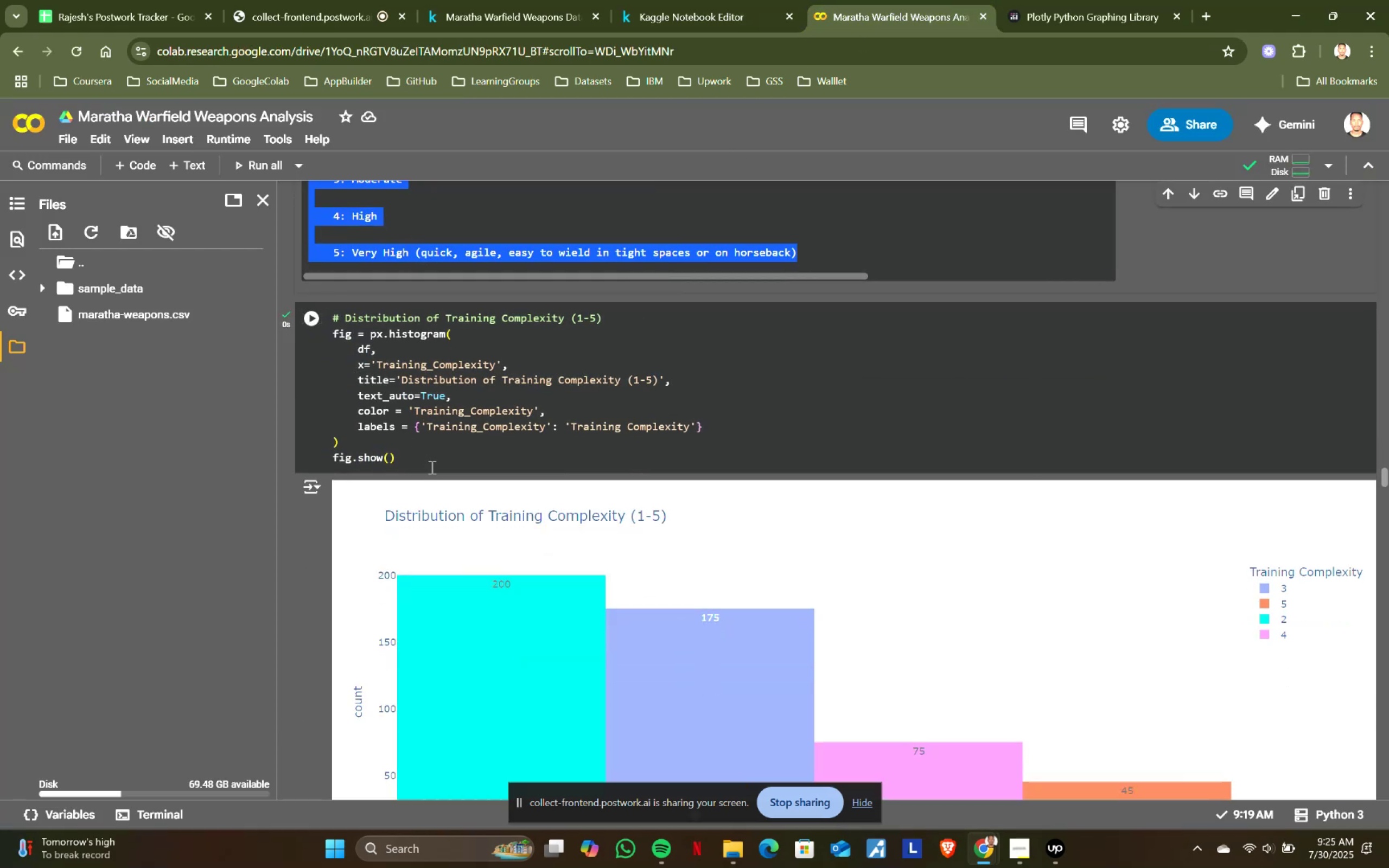 
left_click([436, 456])
 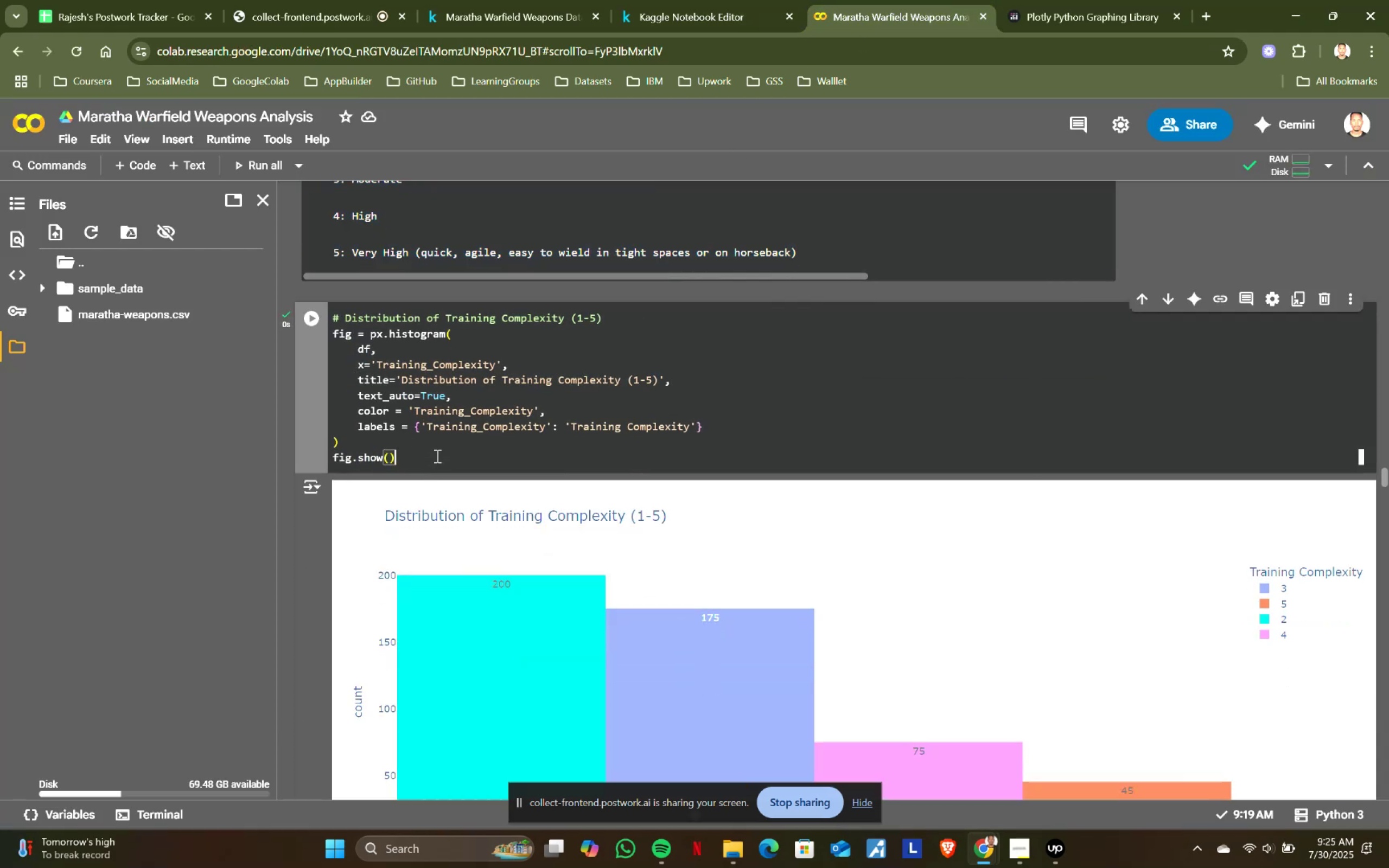 
key(Control+ControlLeft)
 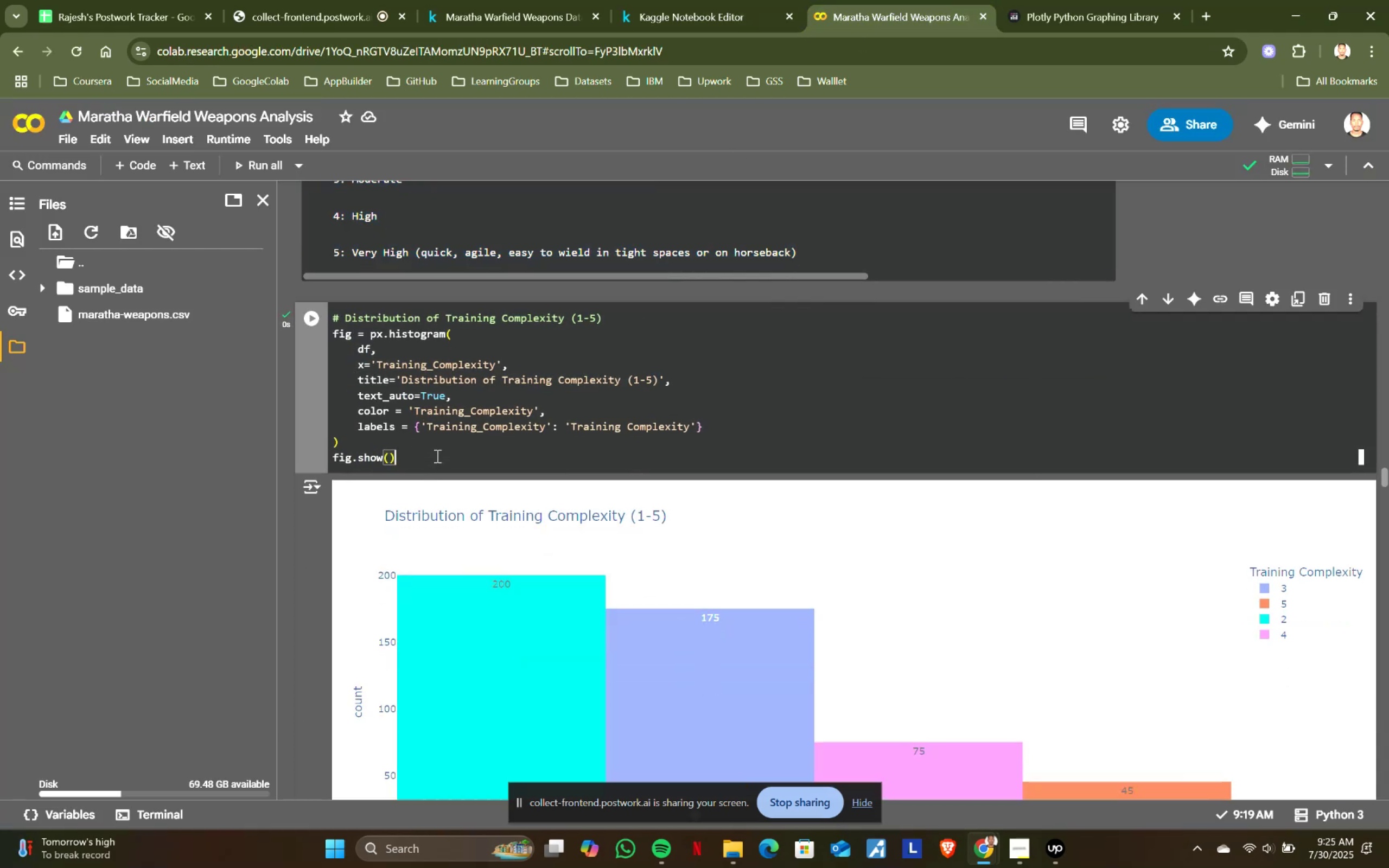 
key(Control+A)
 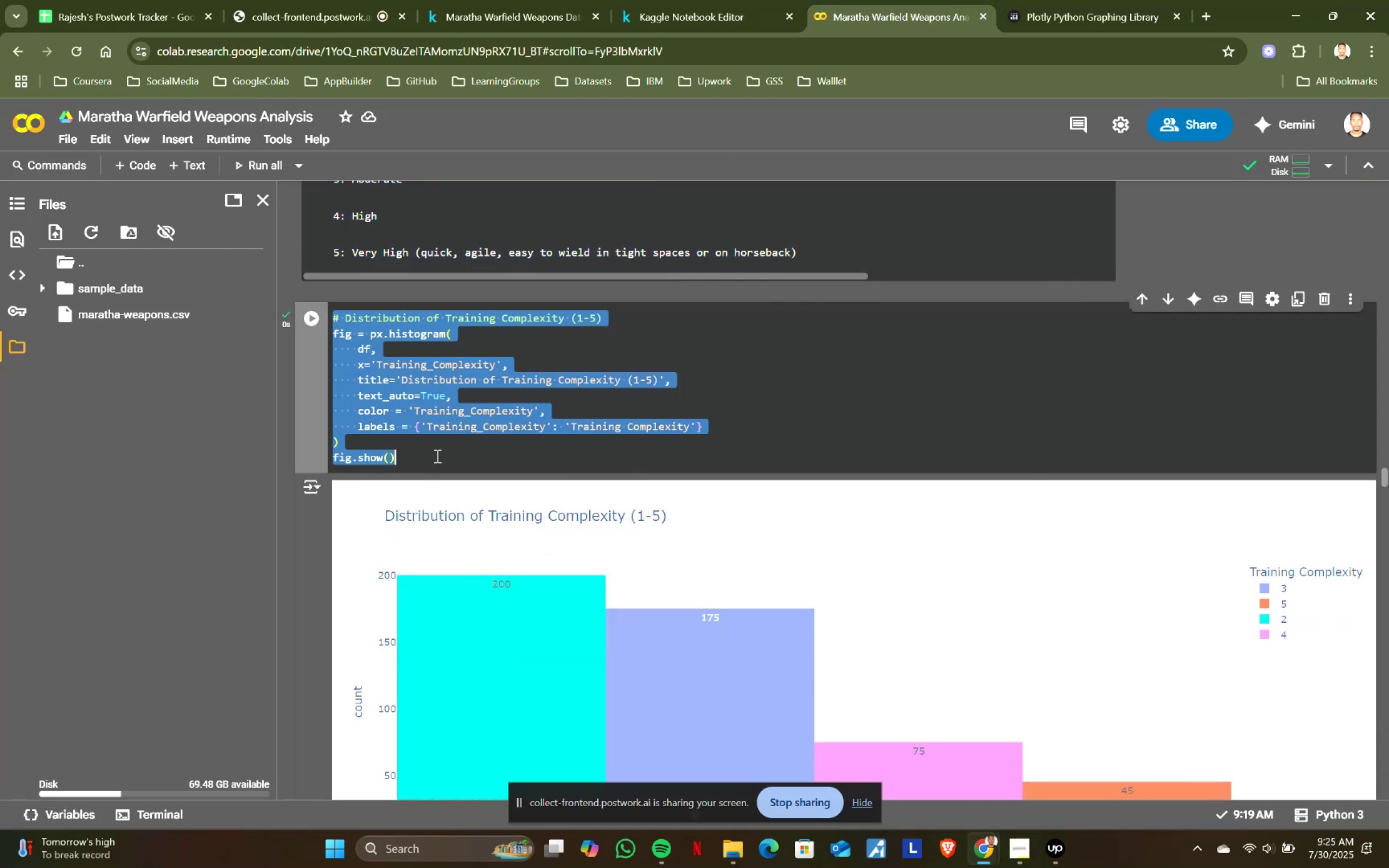 
key(Control+ControlLeft)
 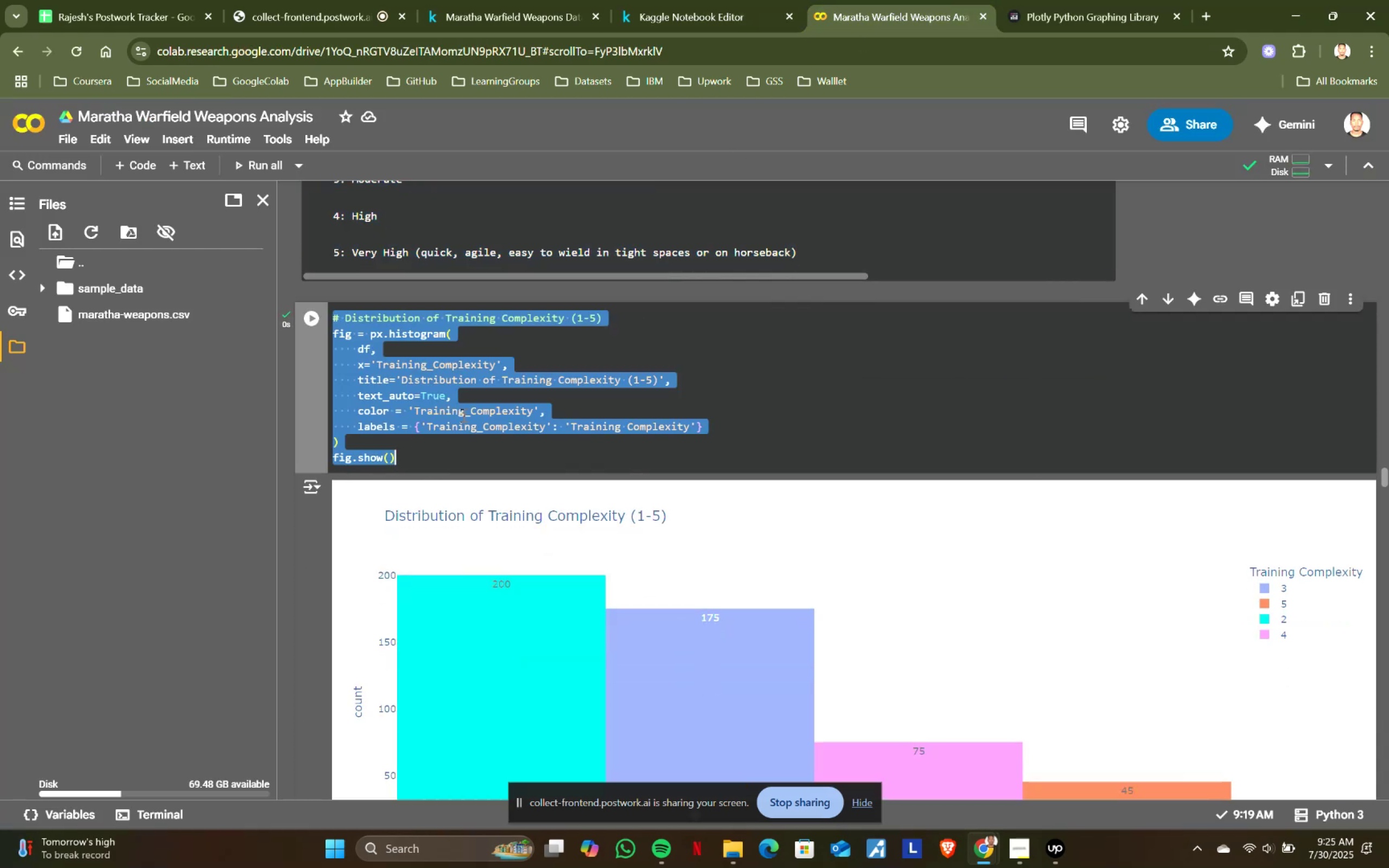 
key(Control+C)
 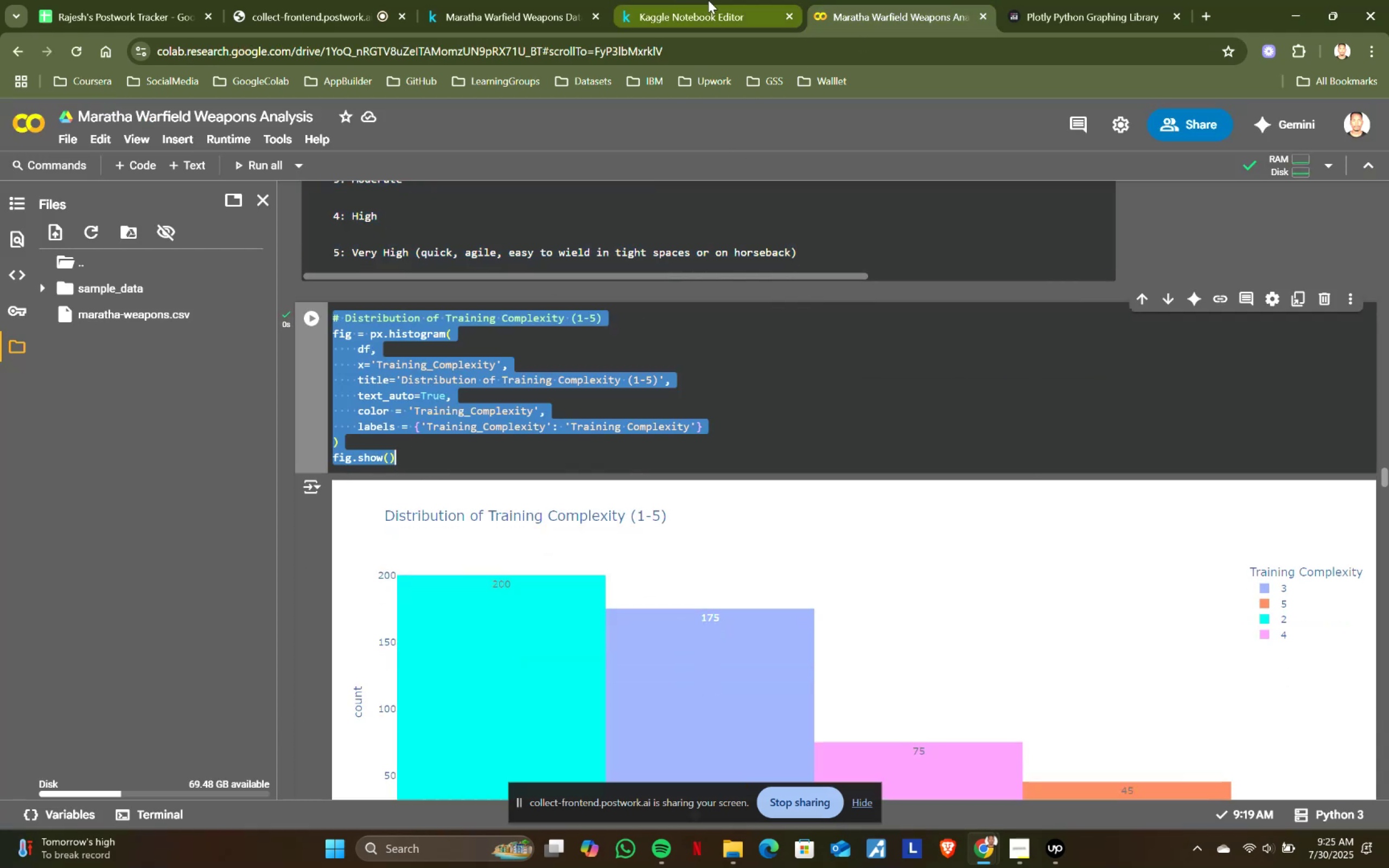 
left_click([708, 0])
 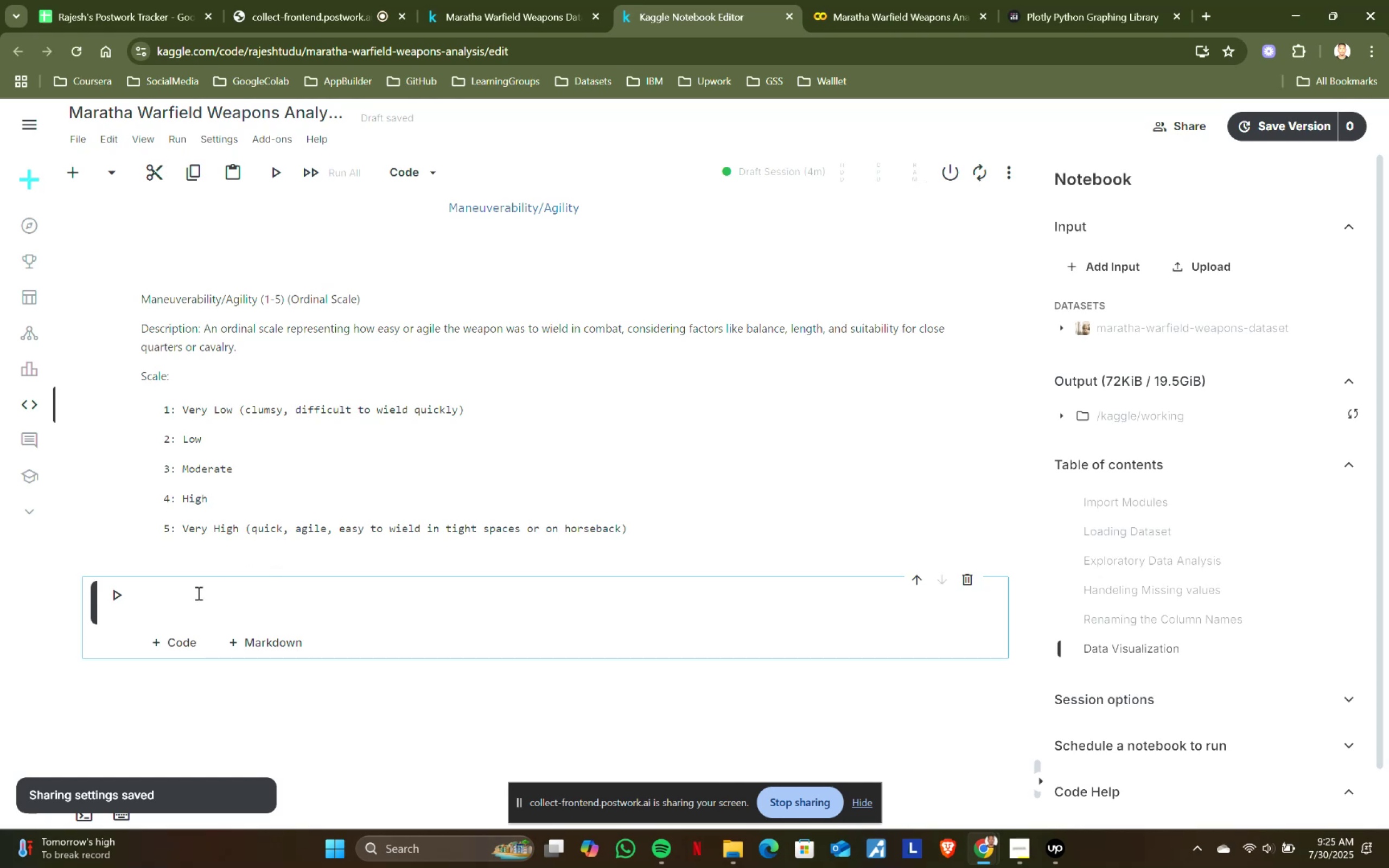 
left_click([197, 593])
 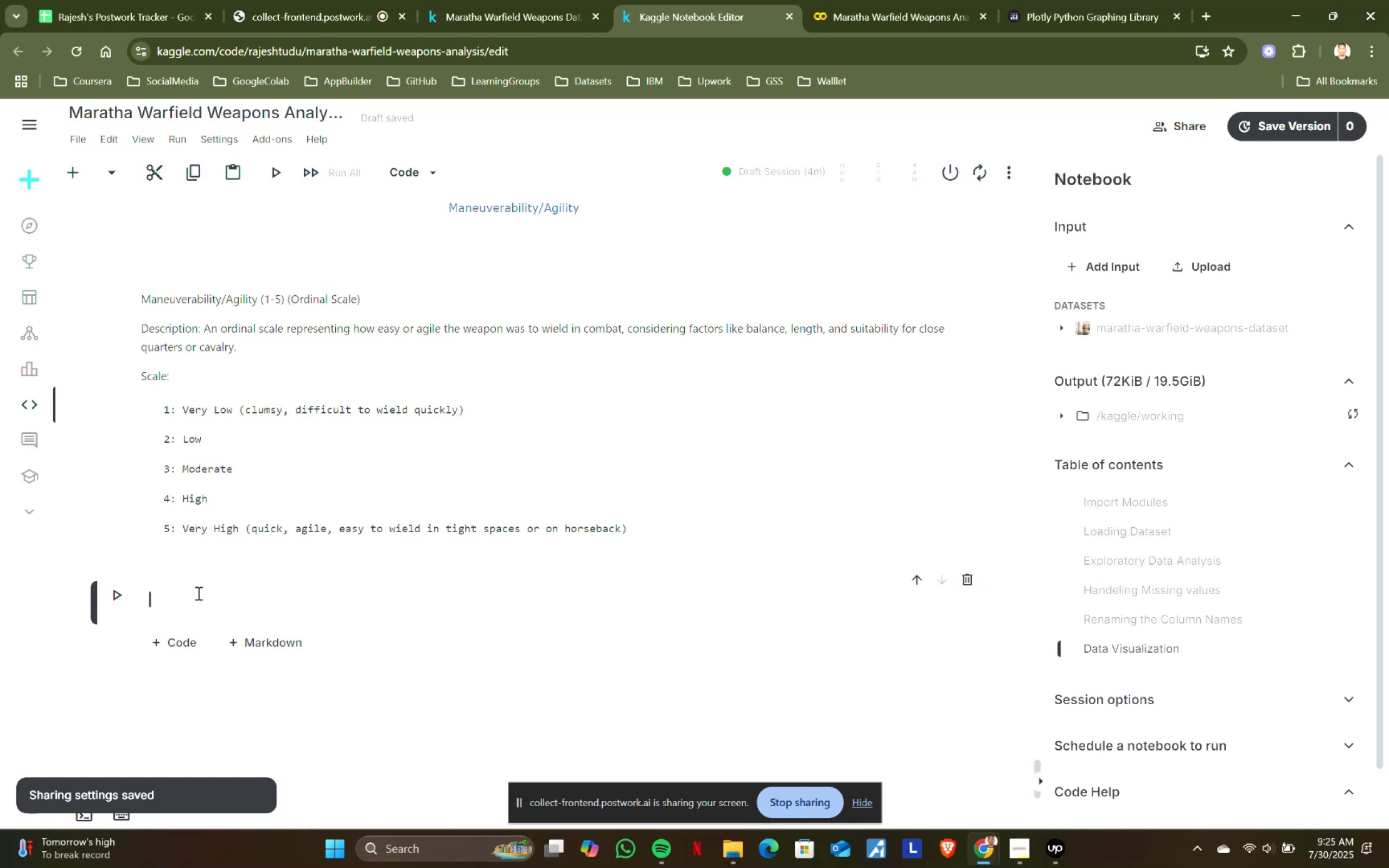 
key(Control+ControlLeft)
 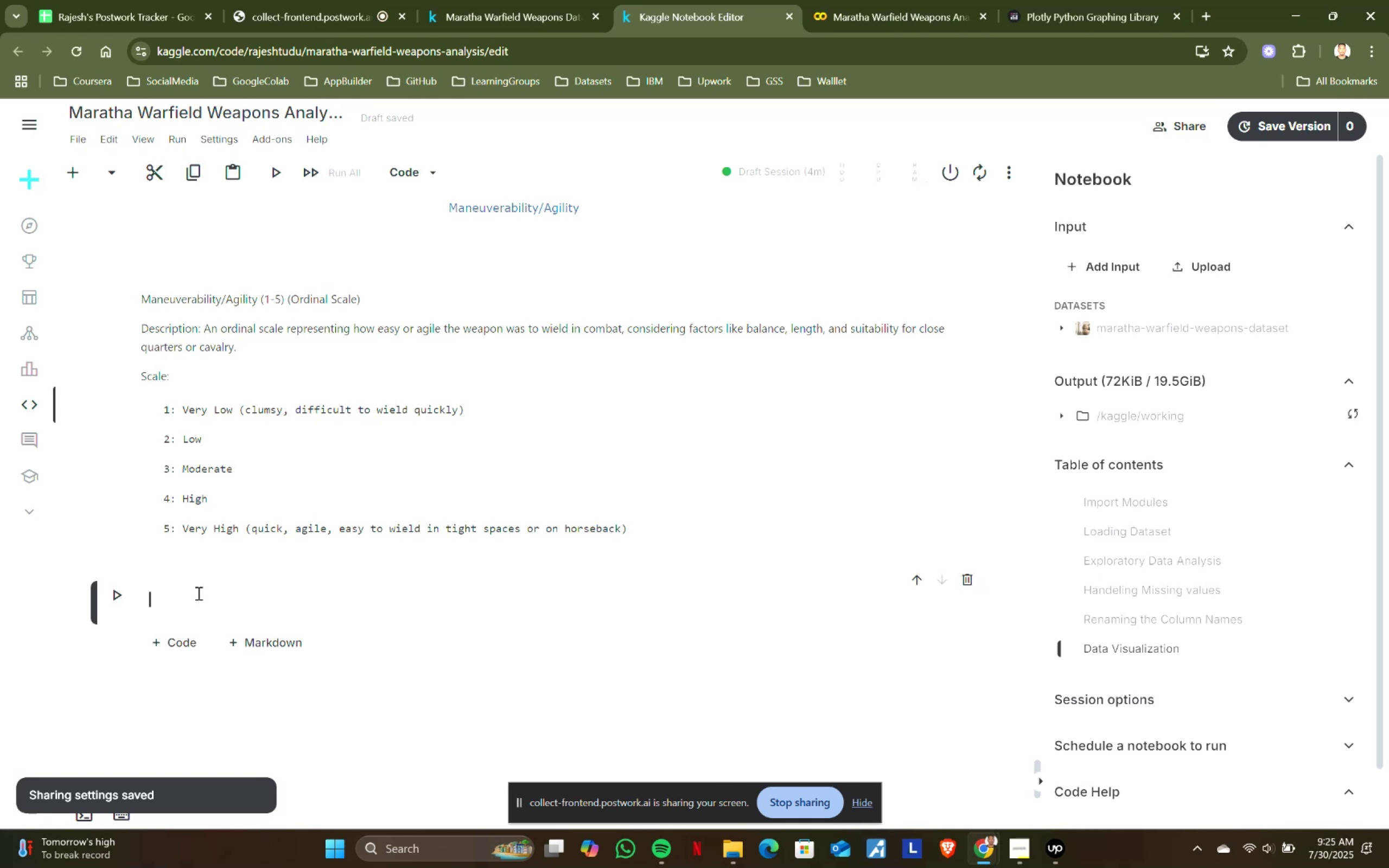 
key(Control+V)
 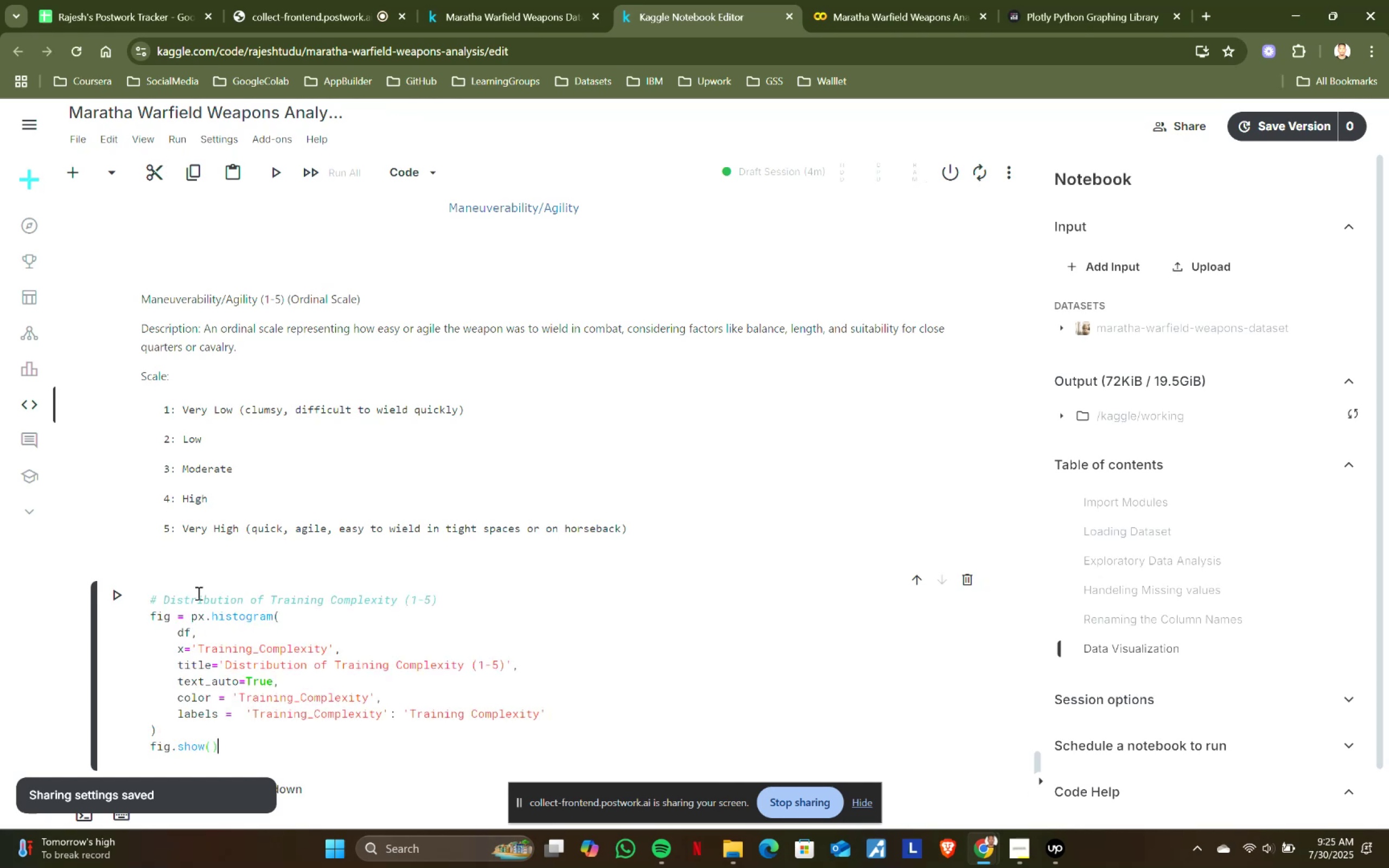 
key(Shift+ShiftRight)
 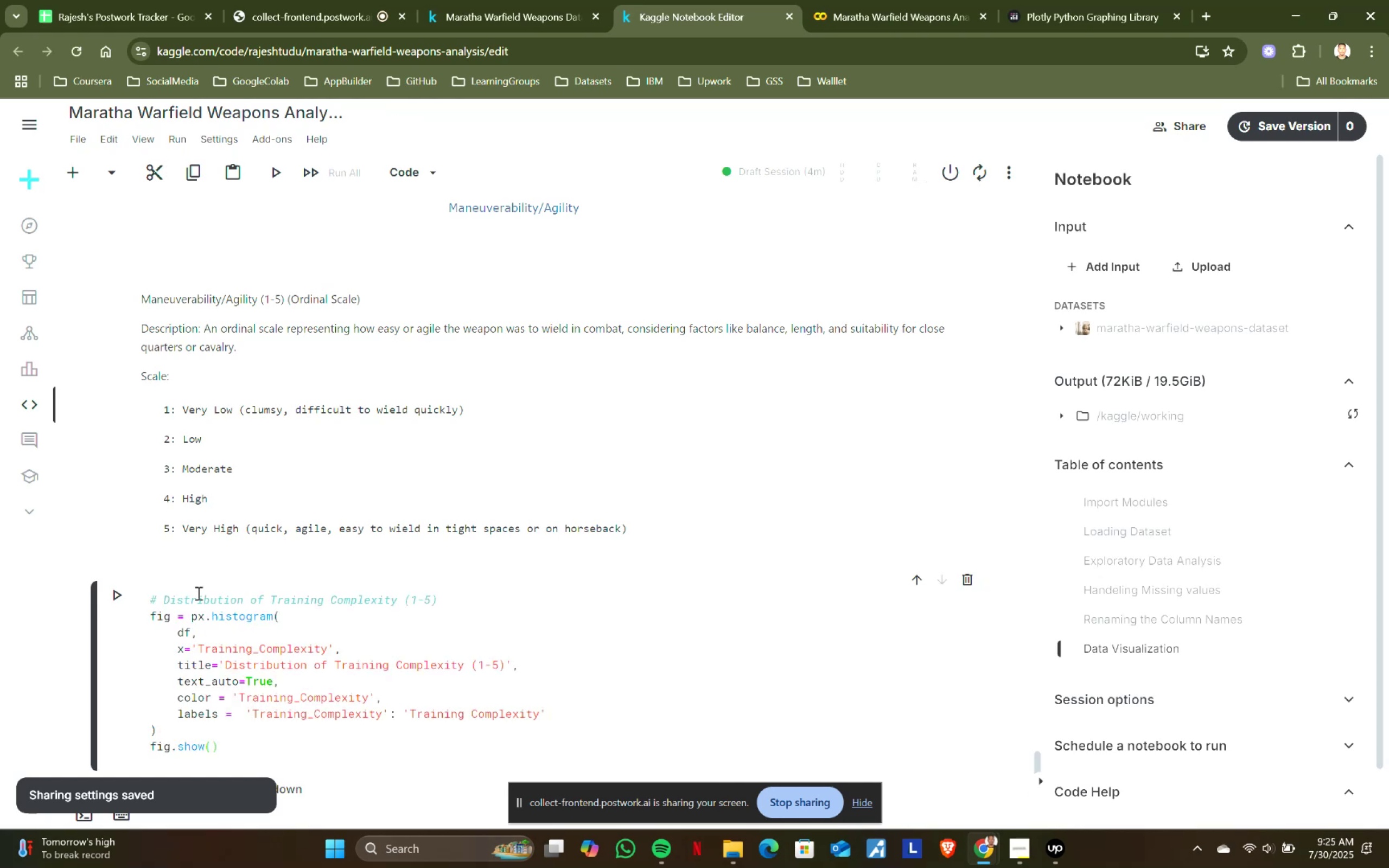 
key(Shift+Enter)
 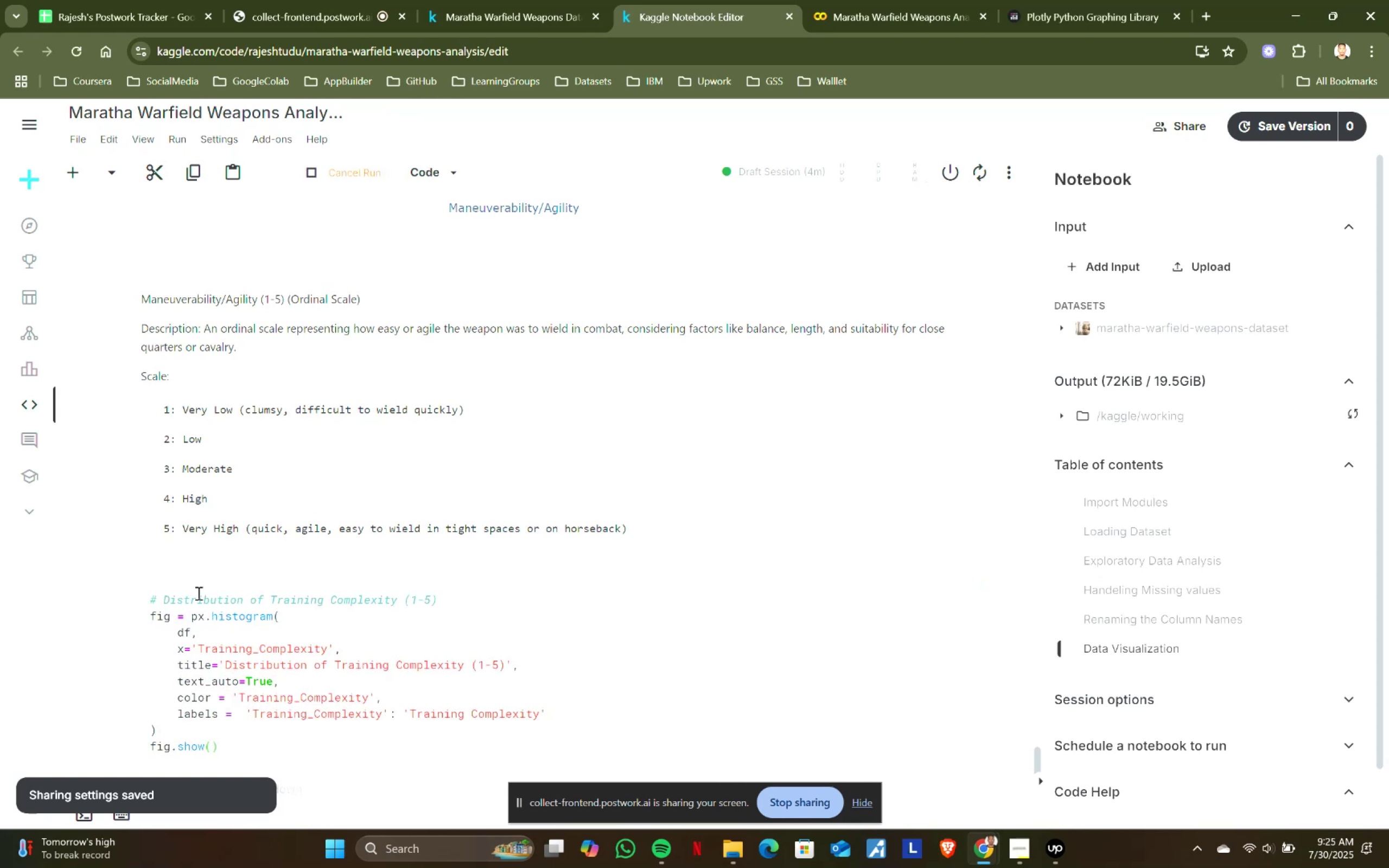 
scroll: coordinate [449, 514], scroll_direction: down, amount: 5.0
 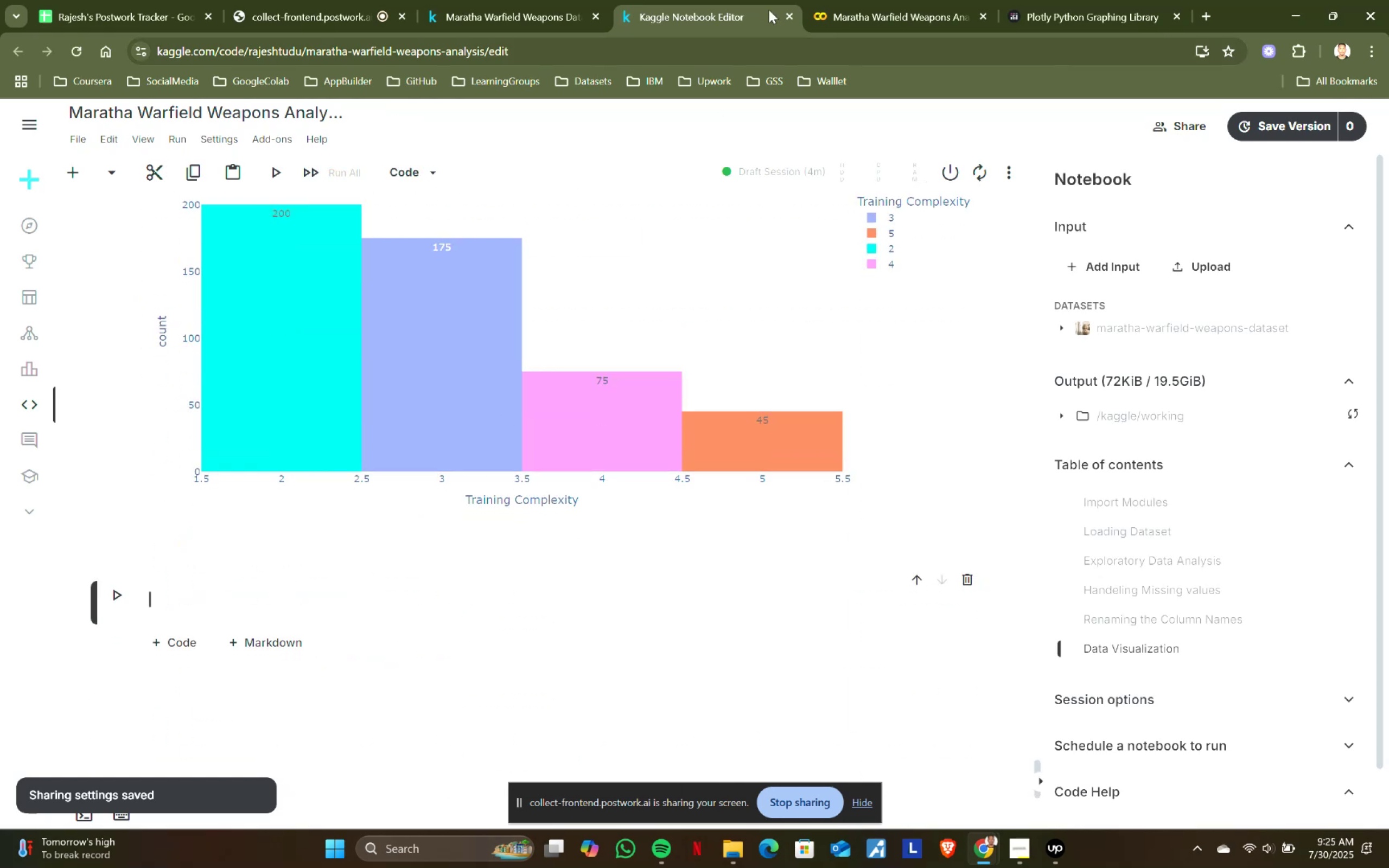 
left_click([912, 0])
 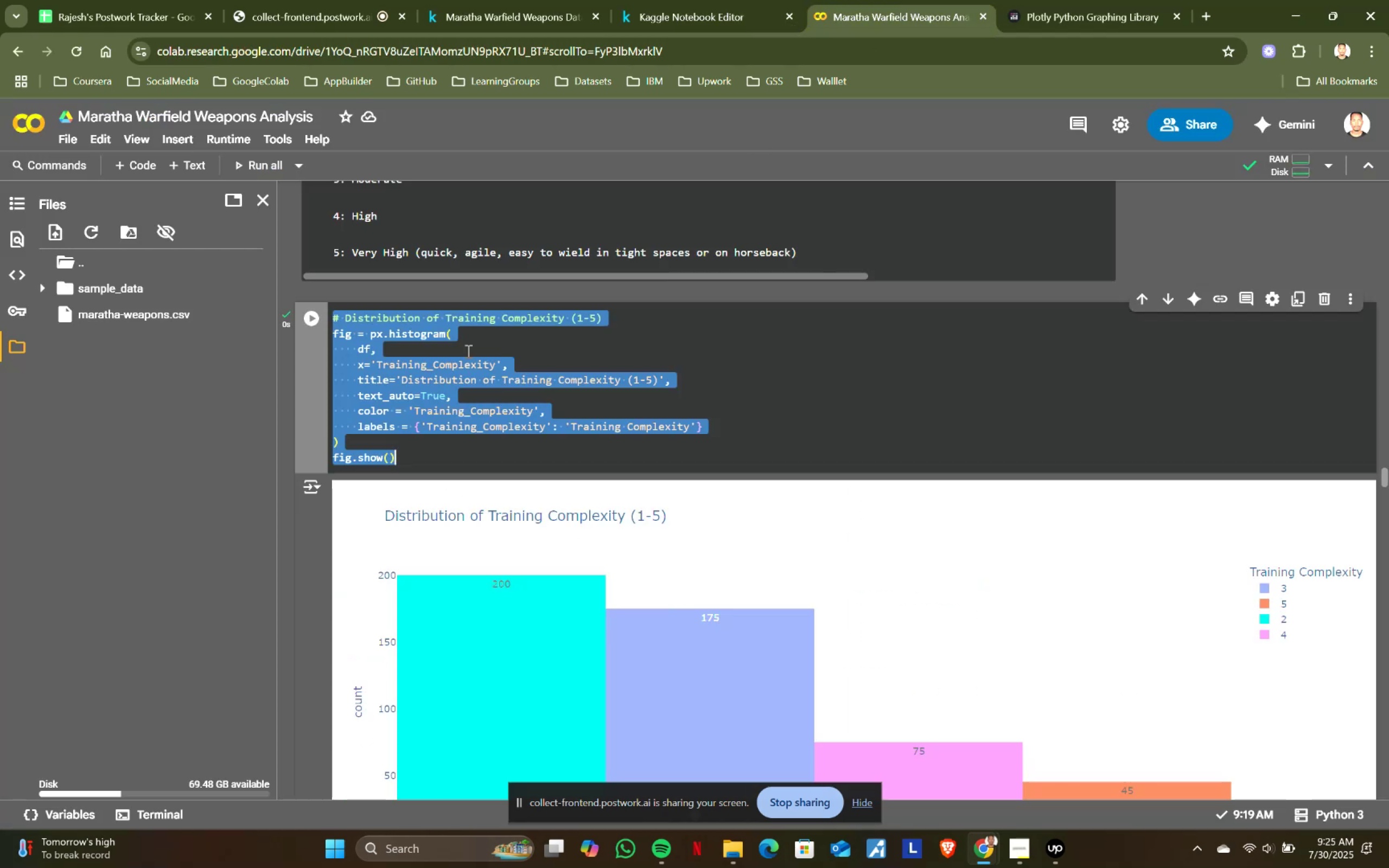 
scroll: coordinate [436, 415], scroll_direction: down, amount: 3.0
 